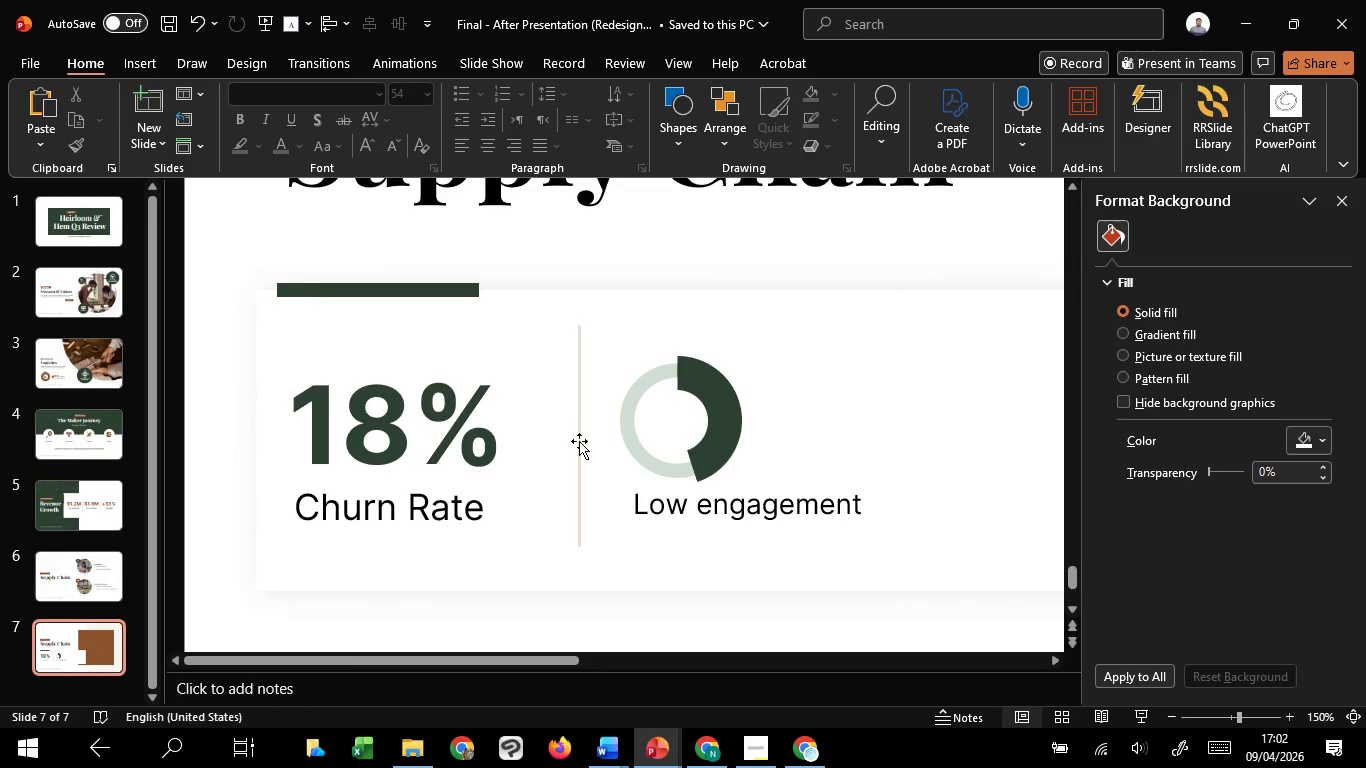 
key(Control+ControlLeft)
 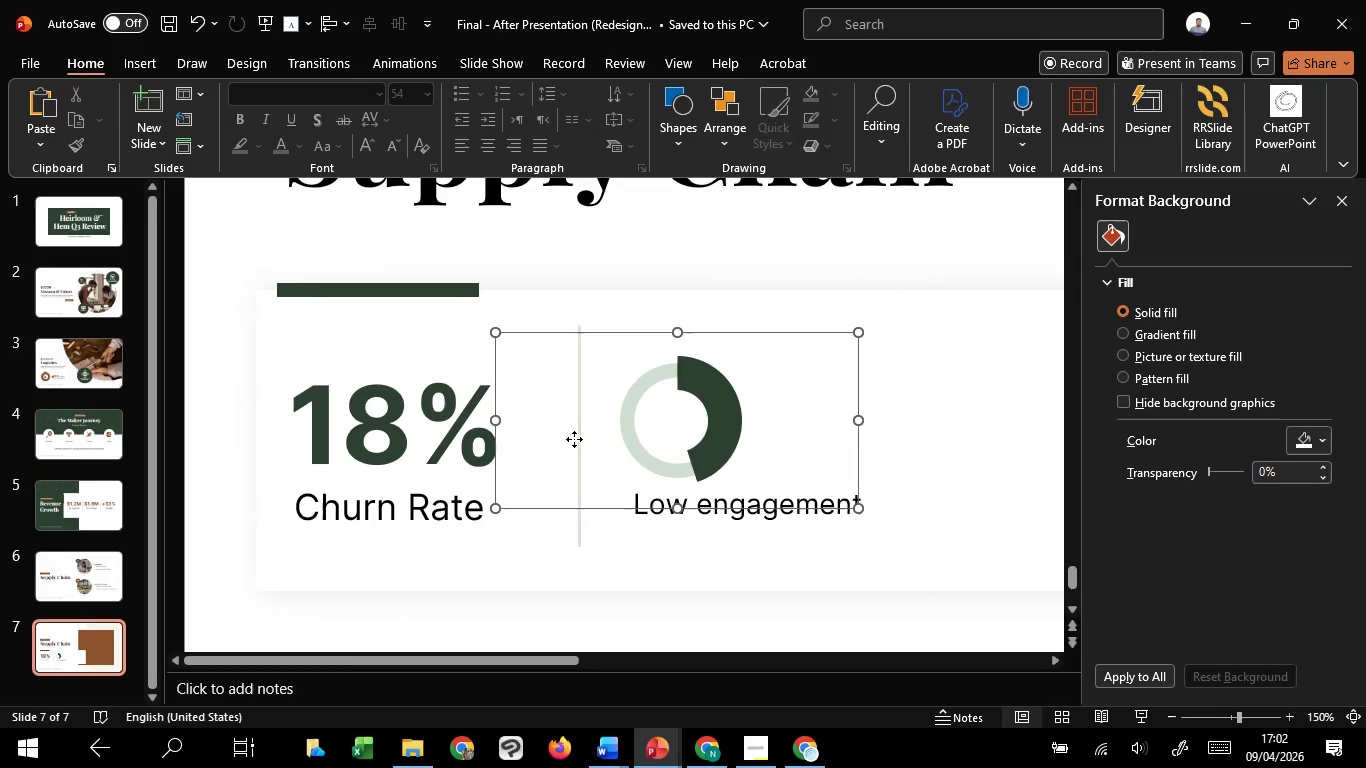 
left_click([574, 439])
 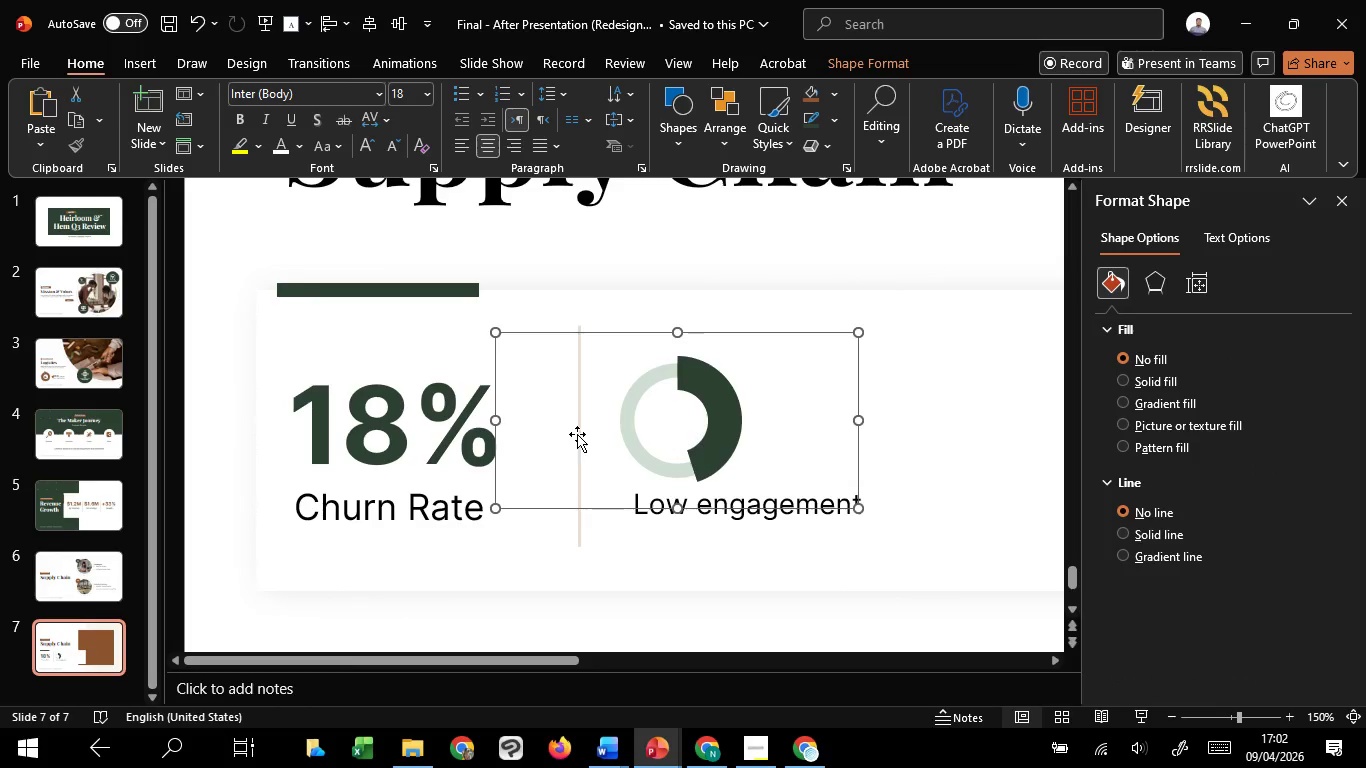 
left_click([577, 434])
 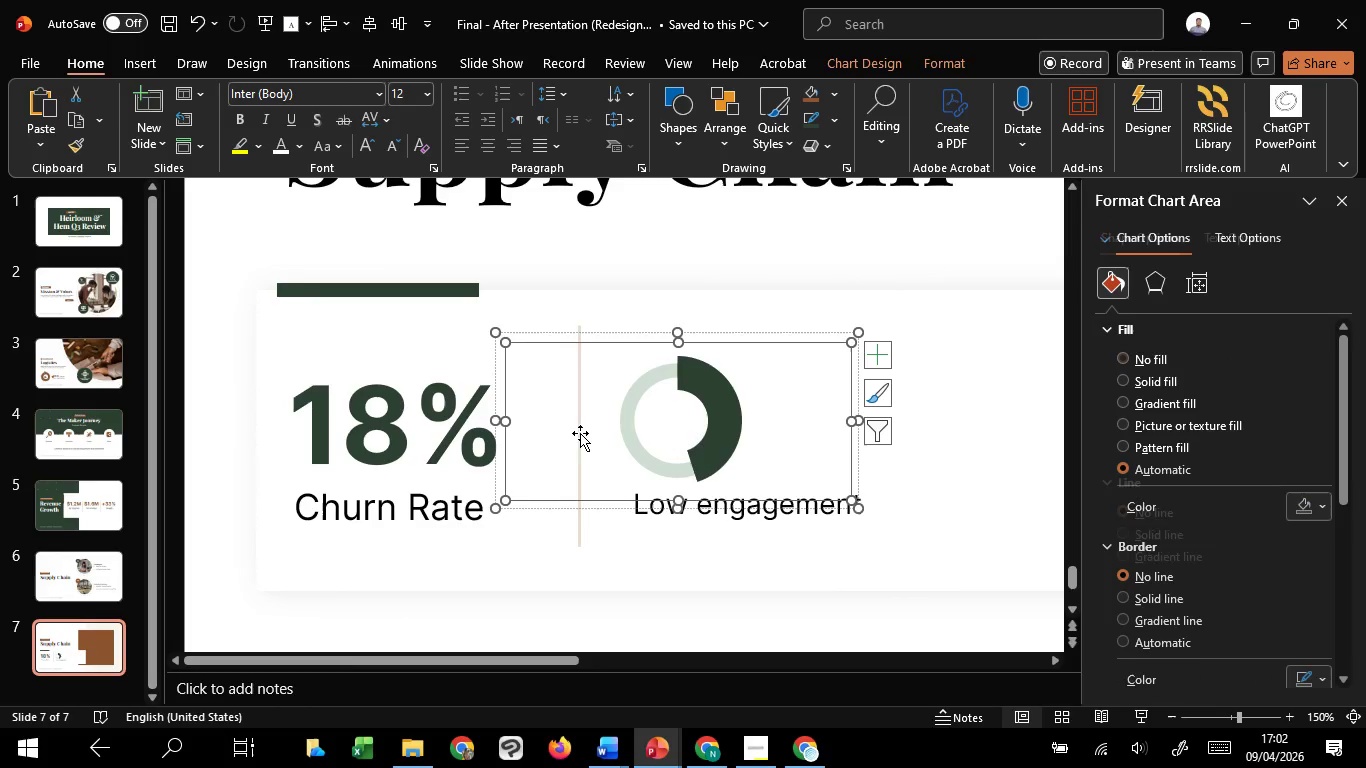 
left_click([580, 433])
 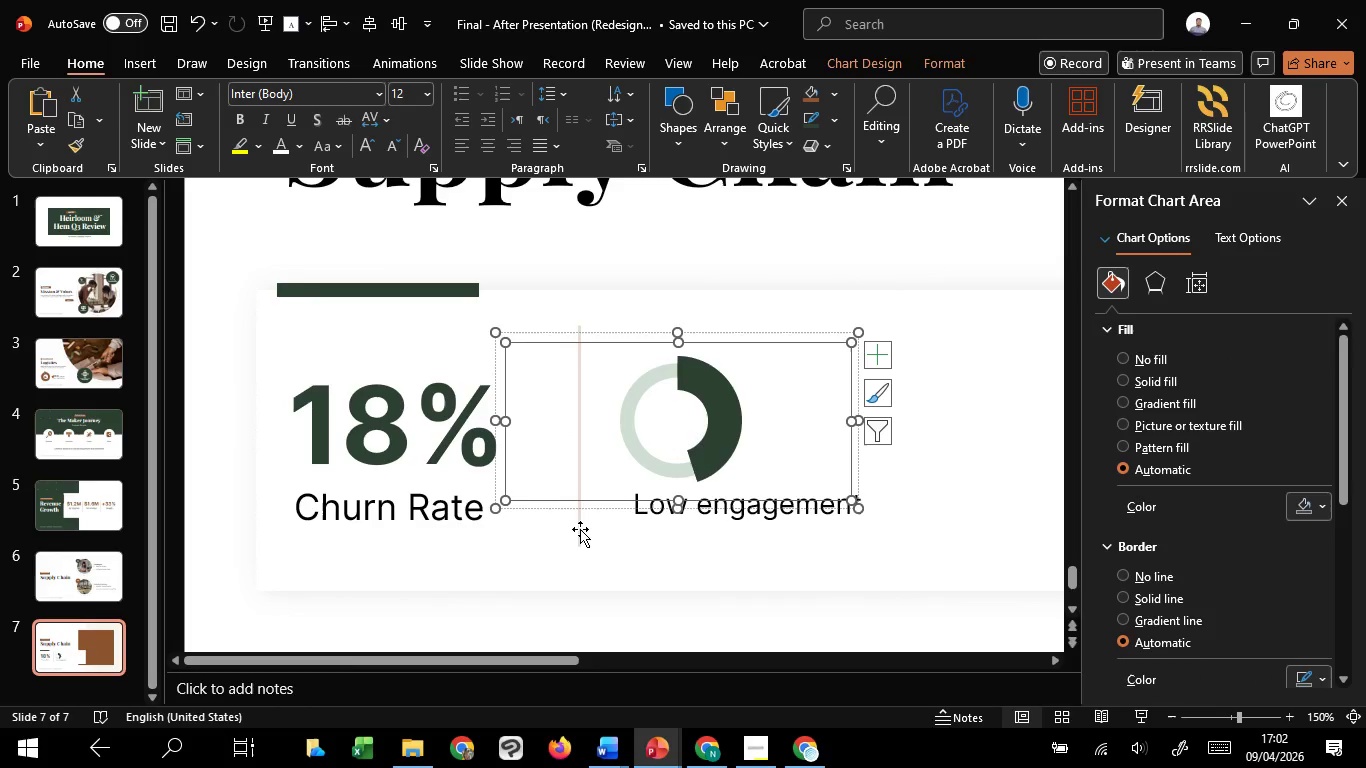 
left_click([580, 529])
 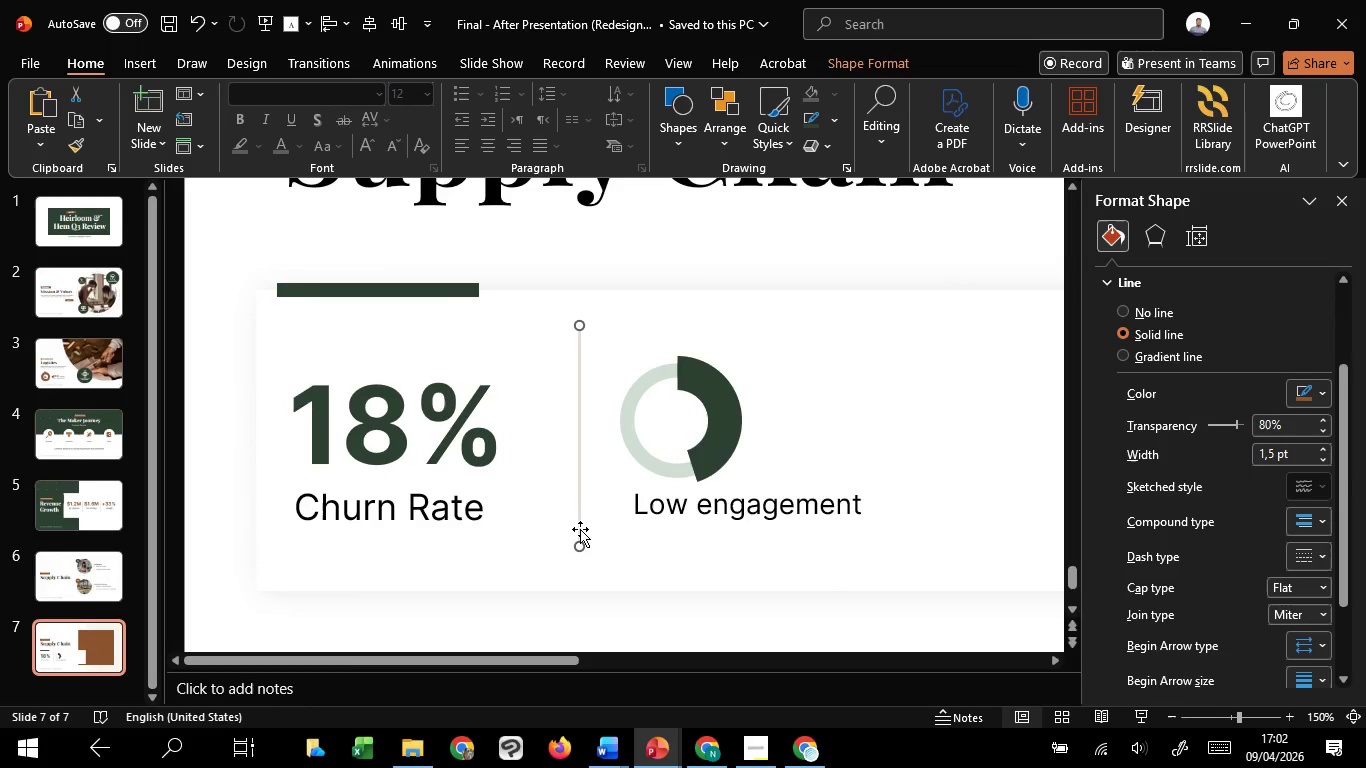 
right_click([580, 529])
 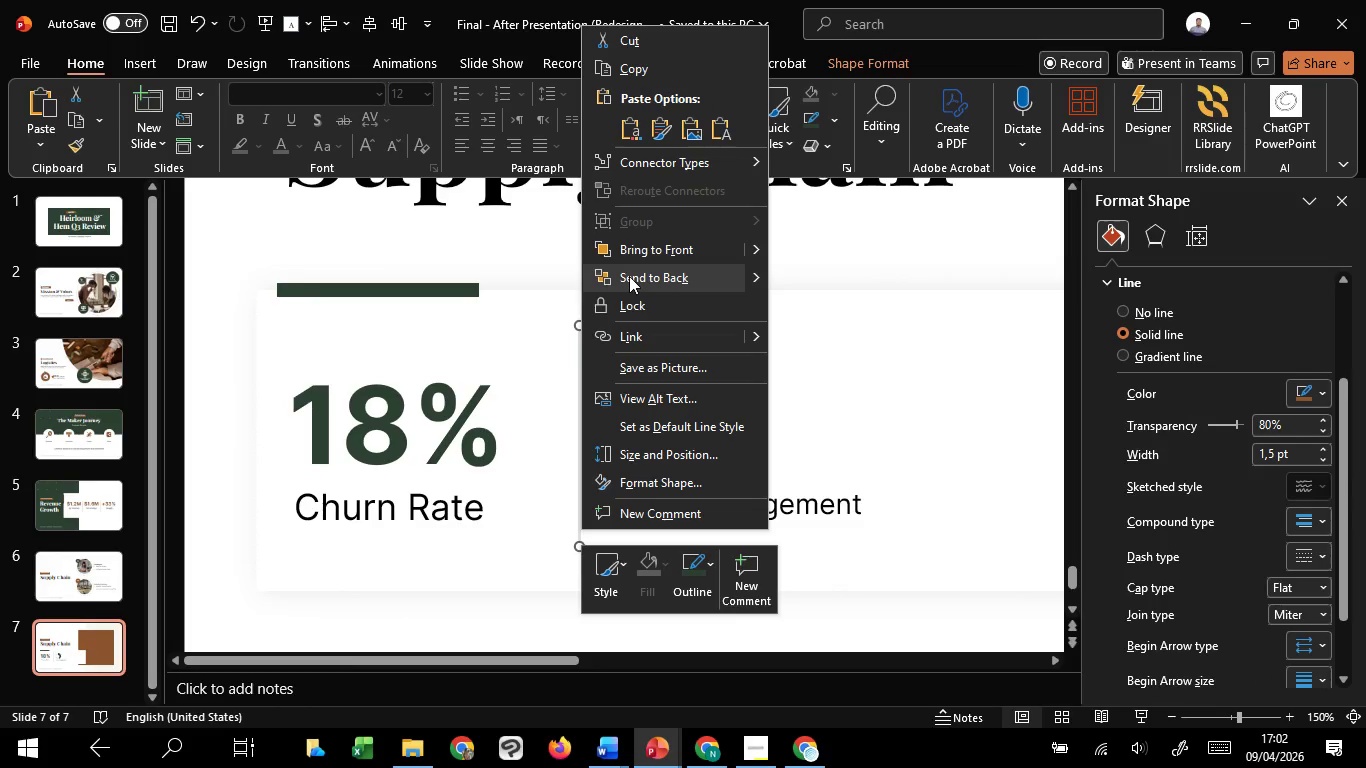 
left_click([638, 255])
 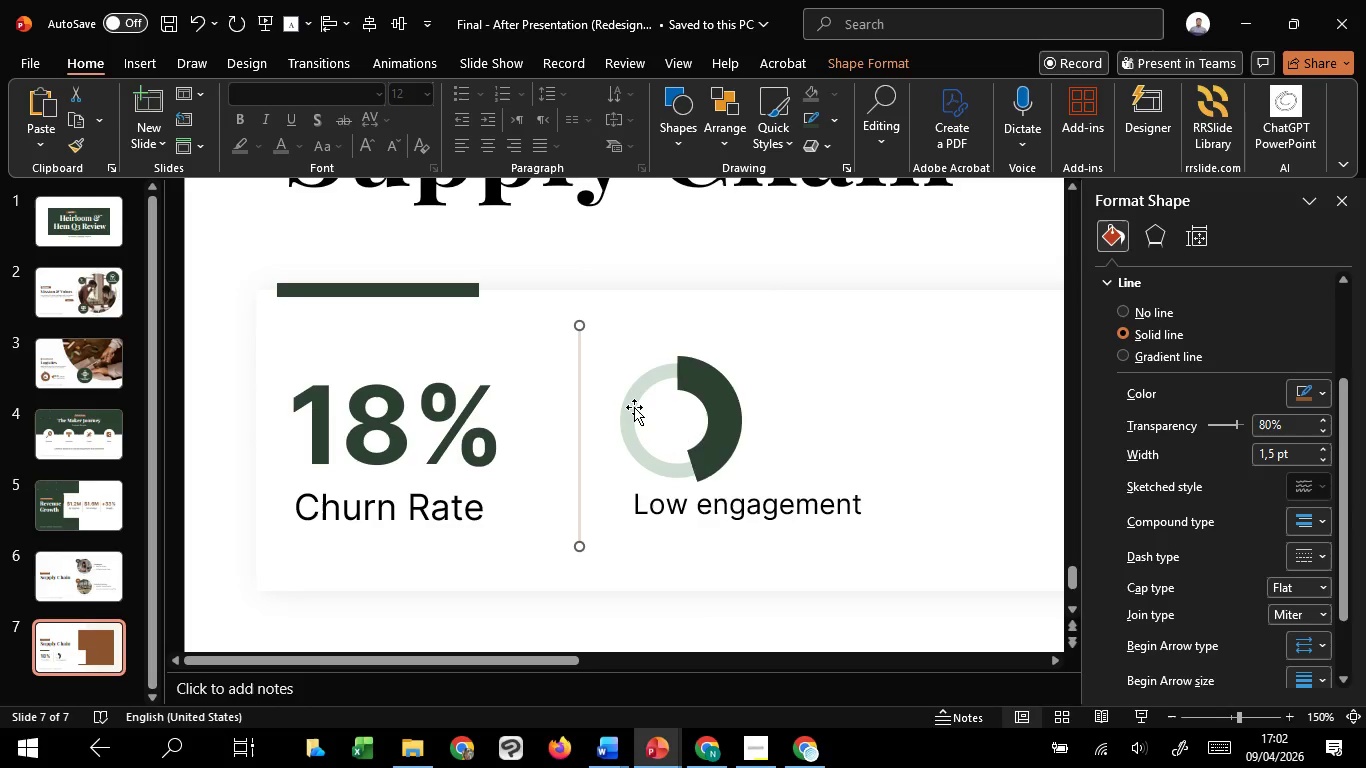 
left_click([634, 407])
 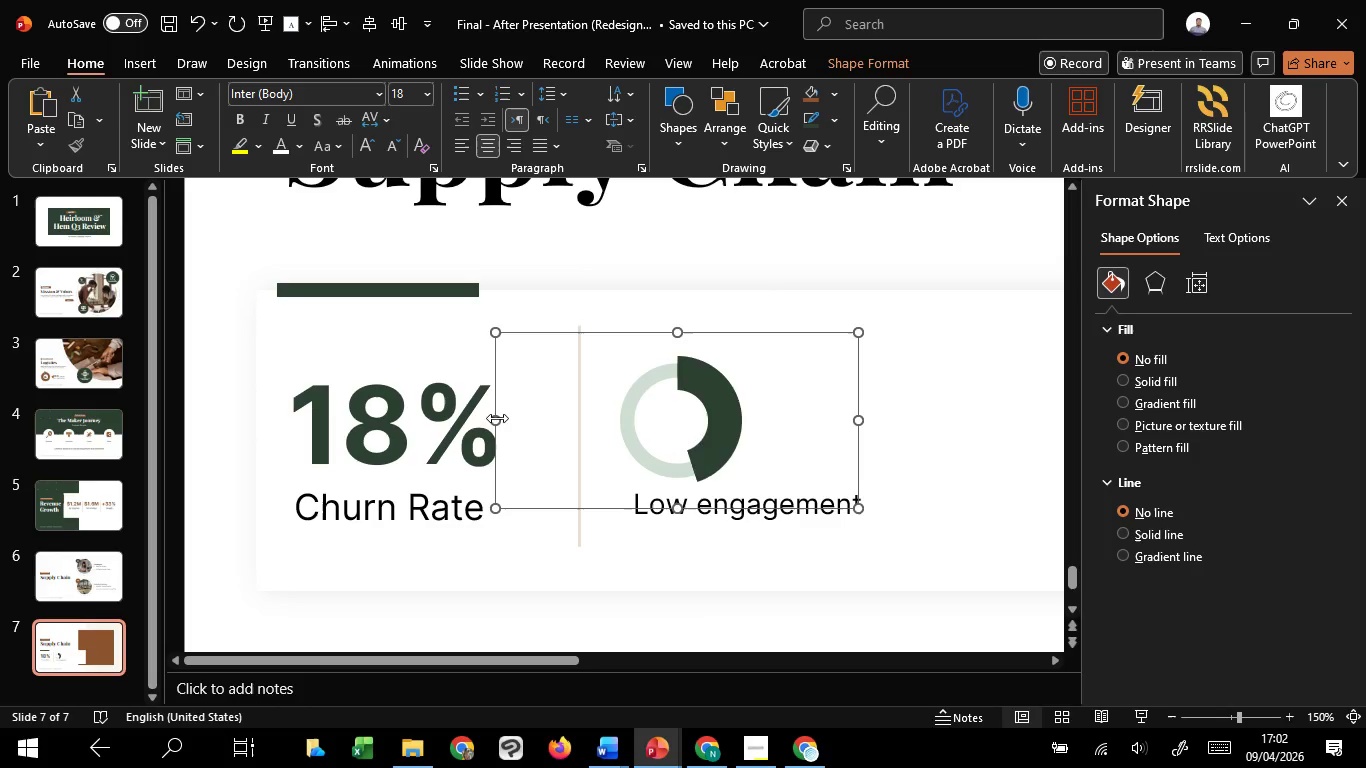 
left_click_drag(start_coordinate=[497, 426], to_coordinate=[532, 423])
 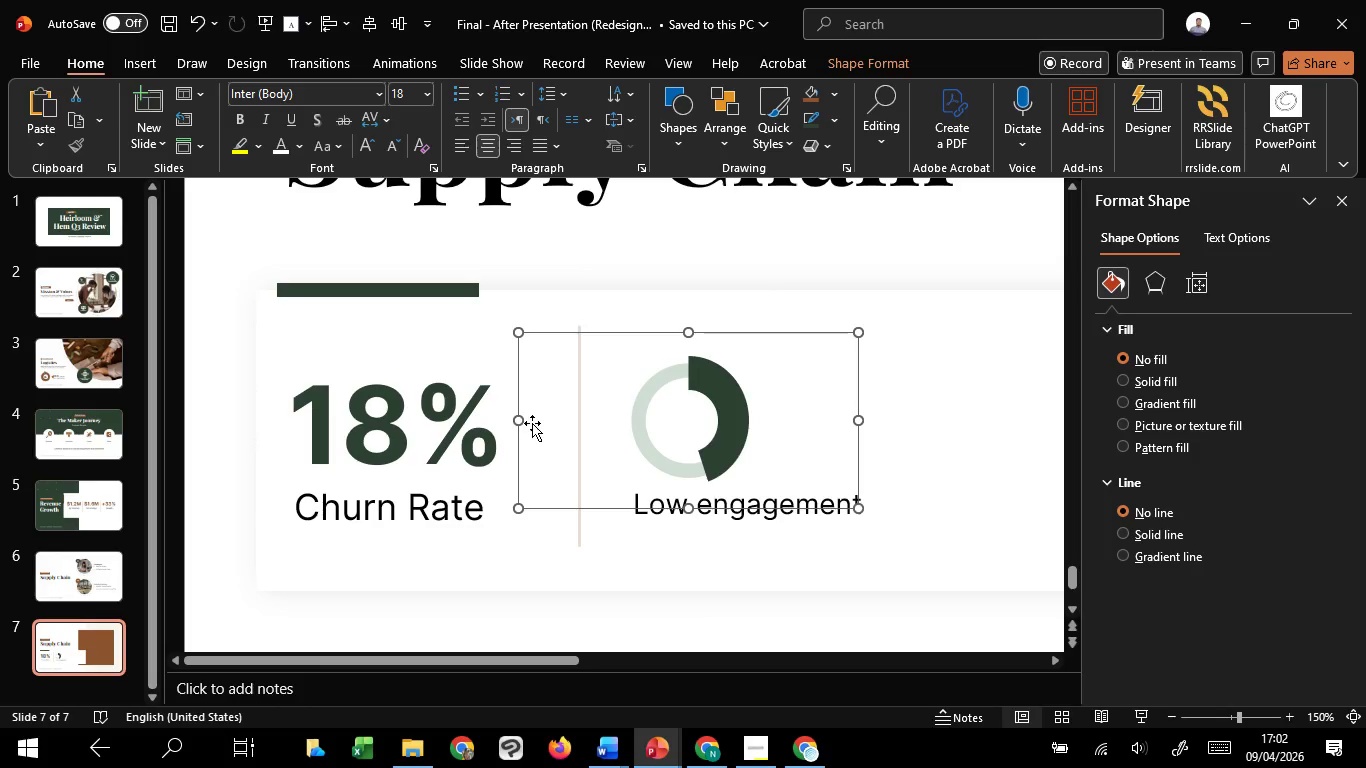 
hold_key(key=ShiftLeft, duration=0.64)
 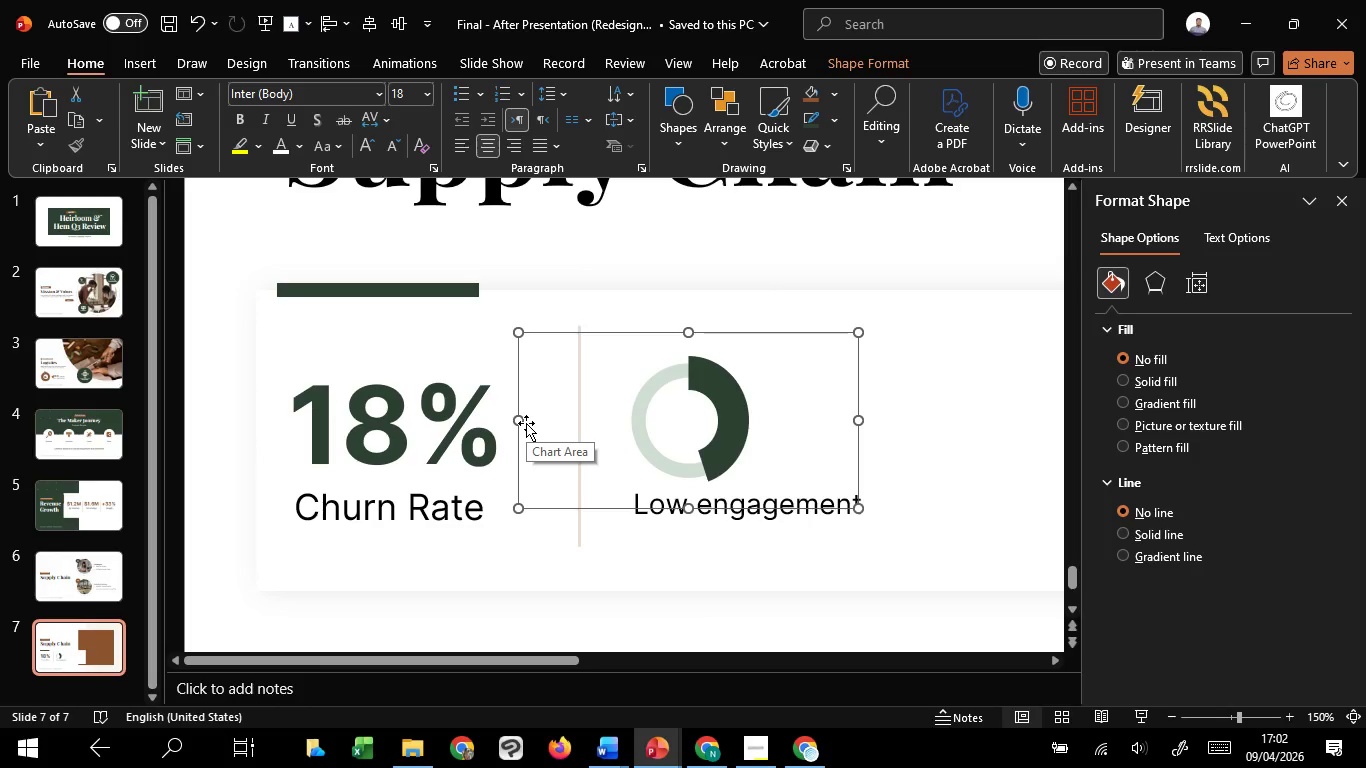 
key(Control+Z)
 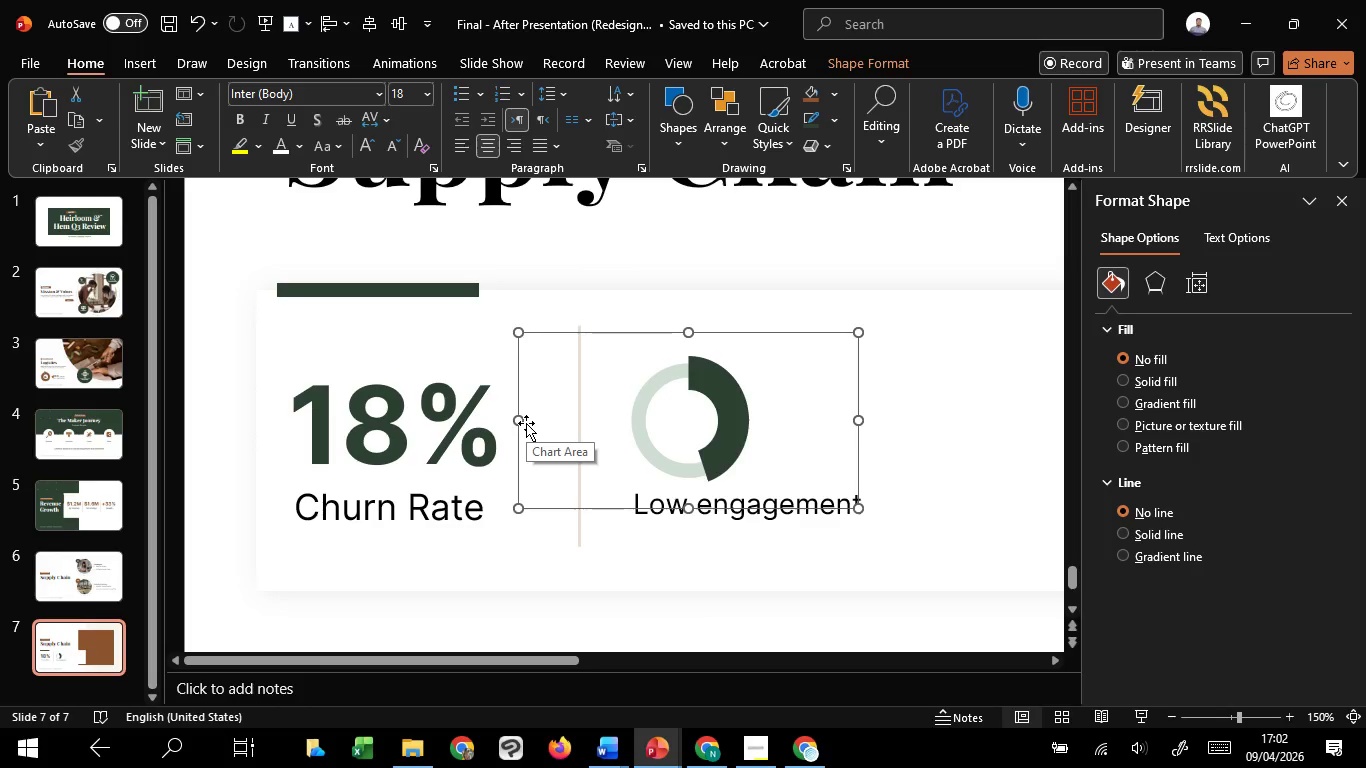 
key(Control+Z)
 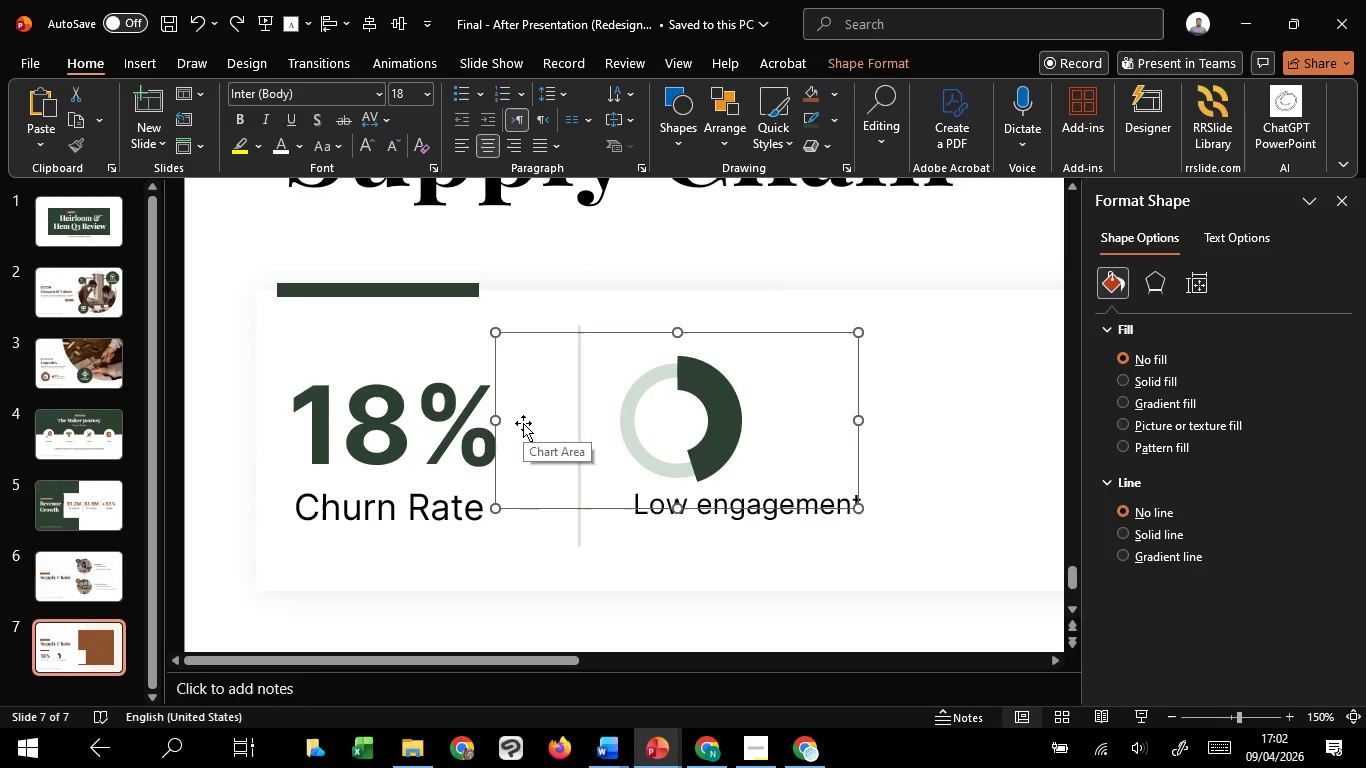 
key(Control+Shift+G)
 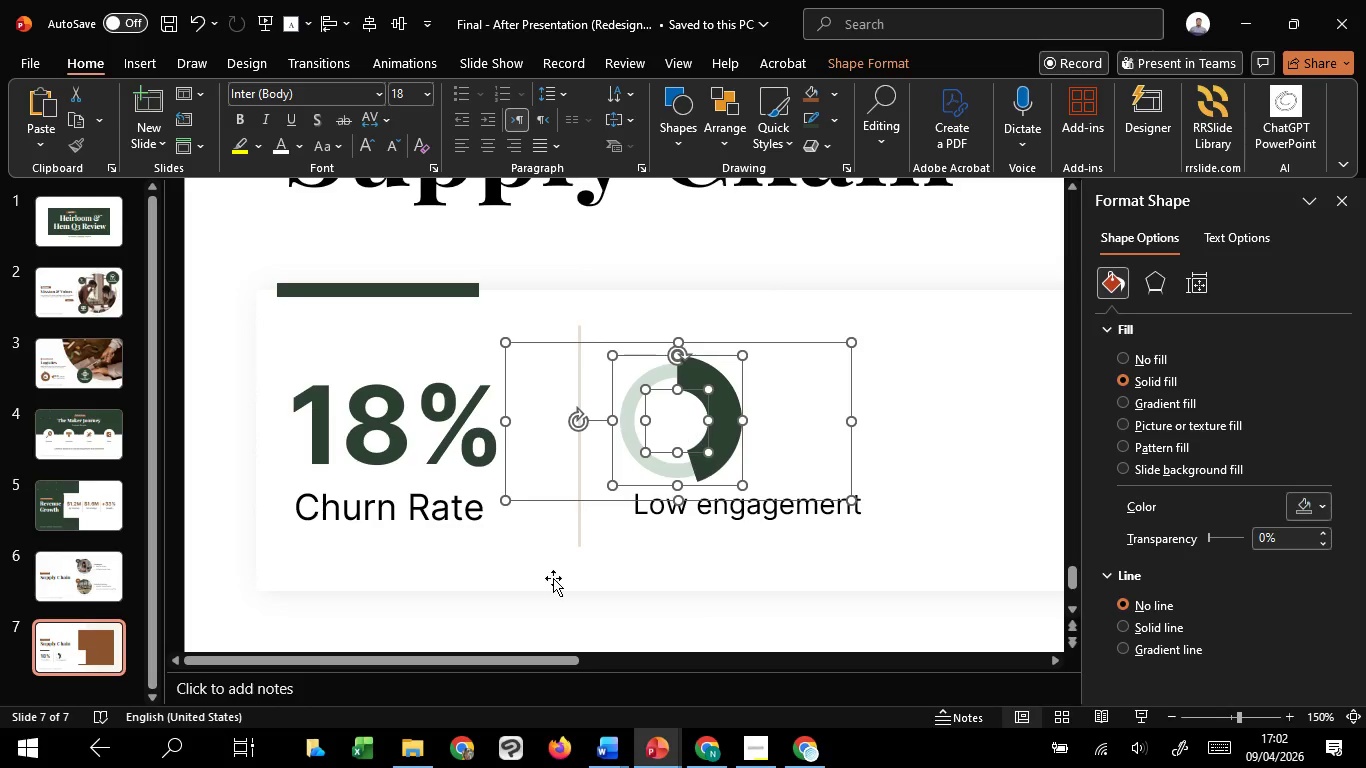 
left_click([583, 624])
 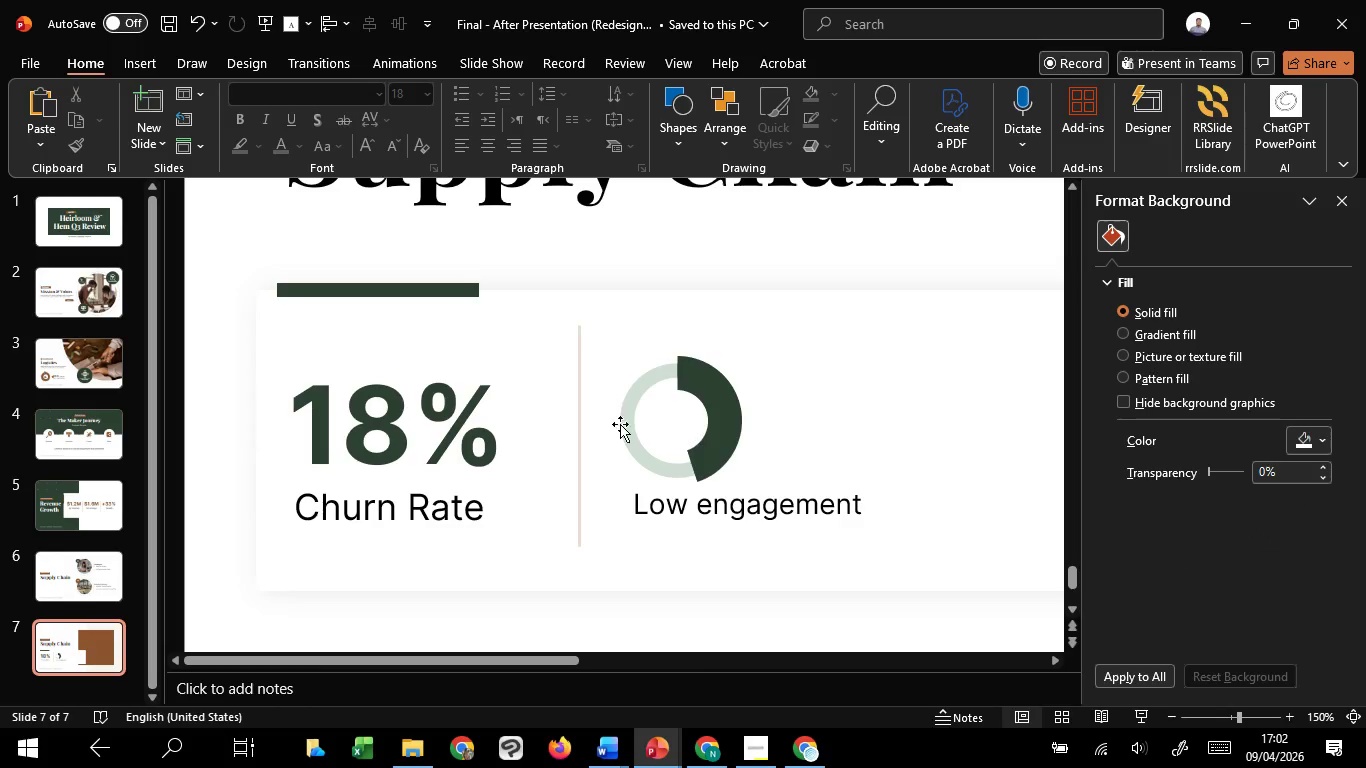 
left_click([634, 427])
 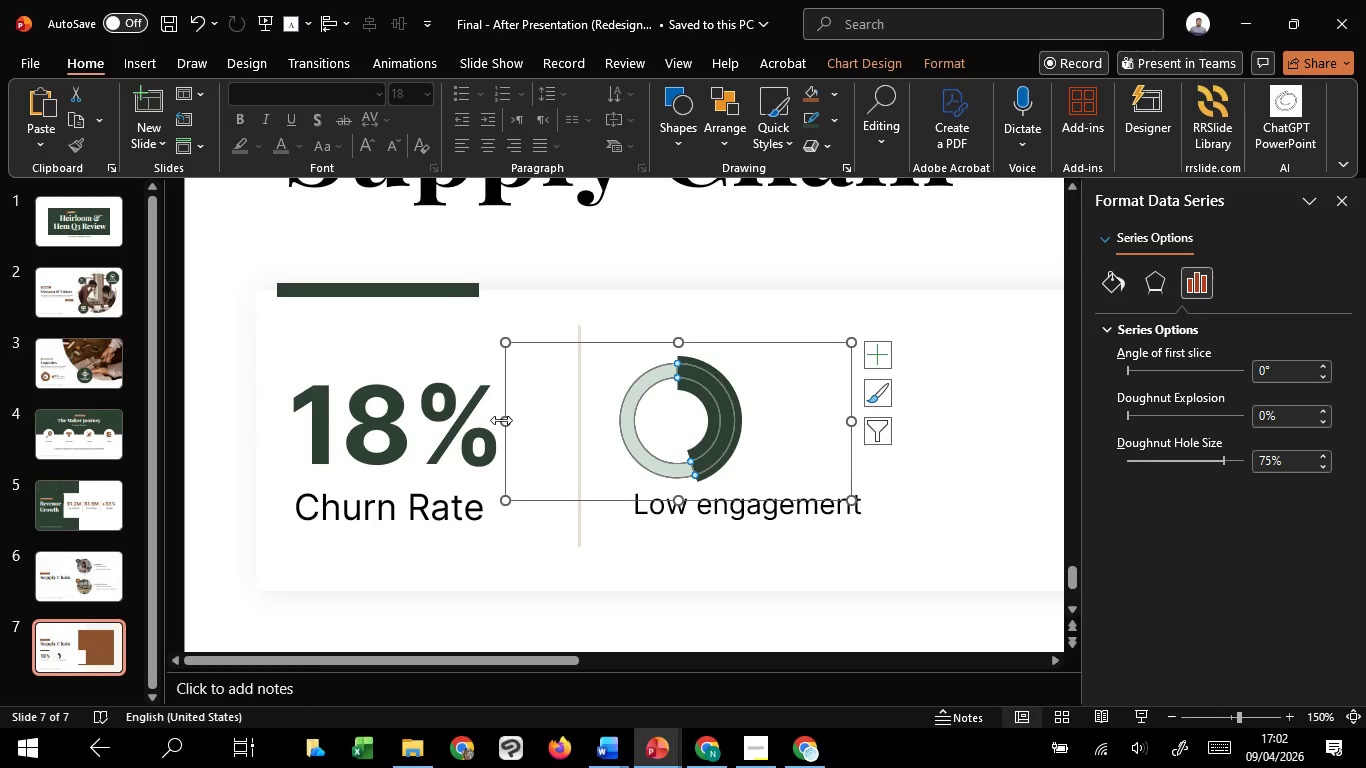 
left_click([501, 419])
 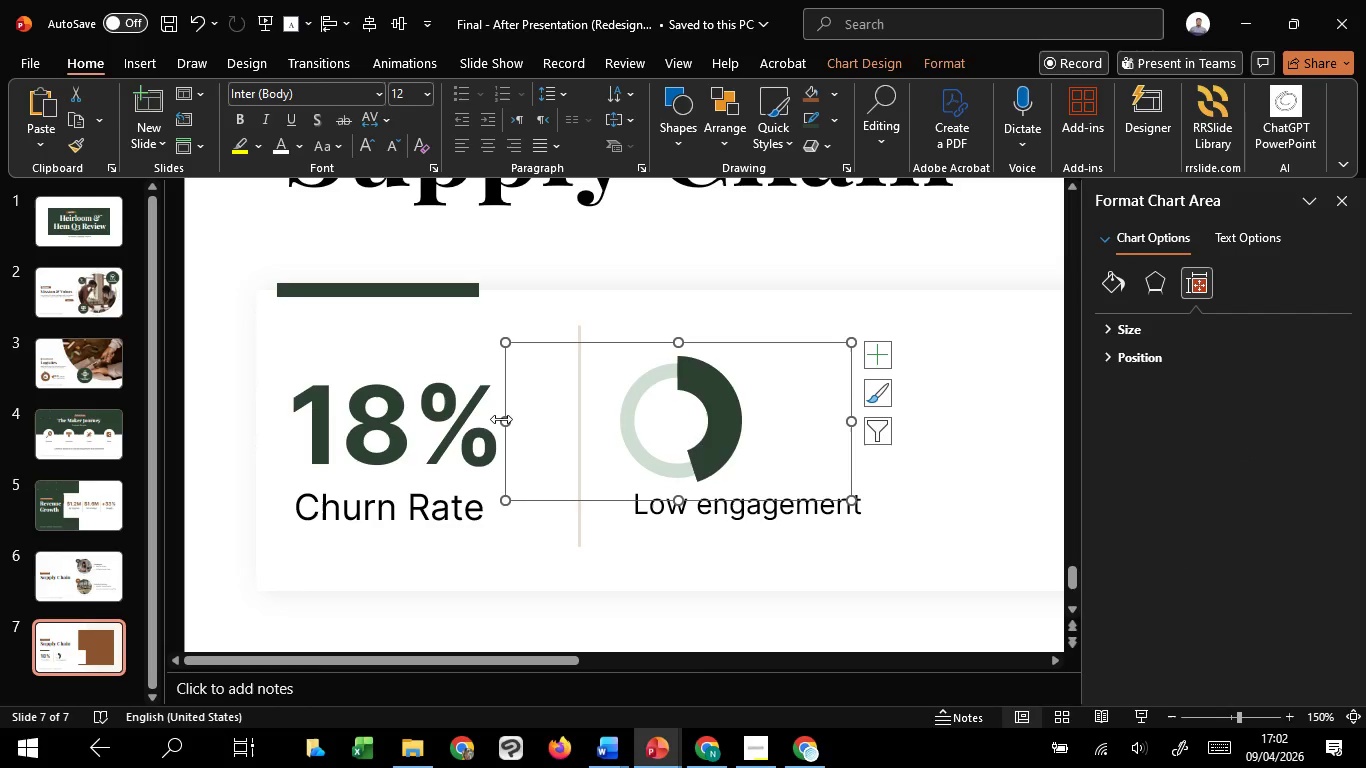 
left_click_drag(start_coordinate=[501, 419], to_coordinate=[596, 418])
 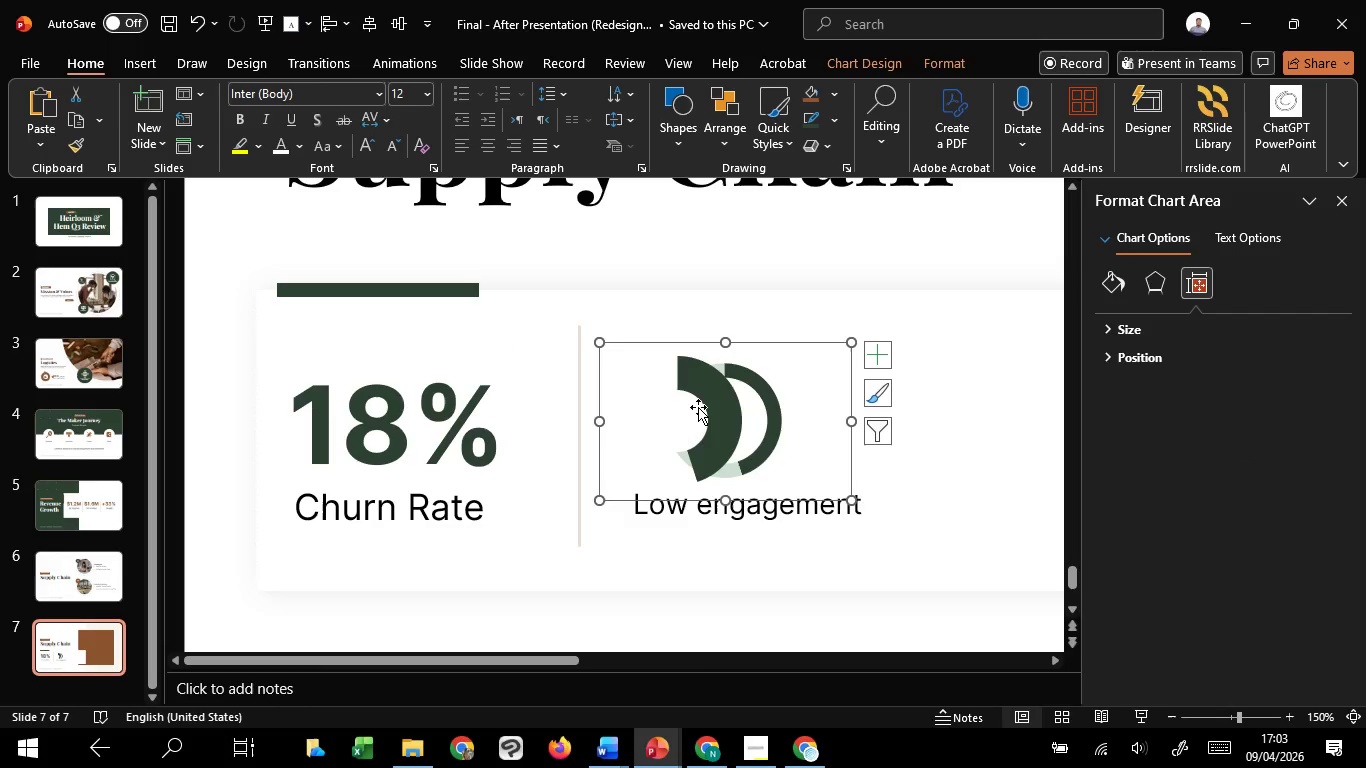 
hold_key(key=ShiftLeft, duration=1.51)
 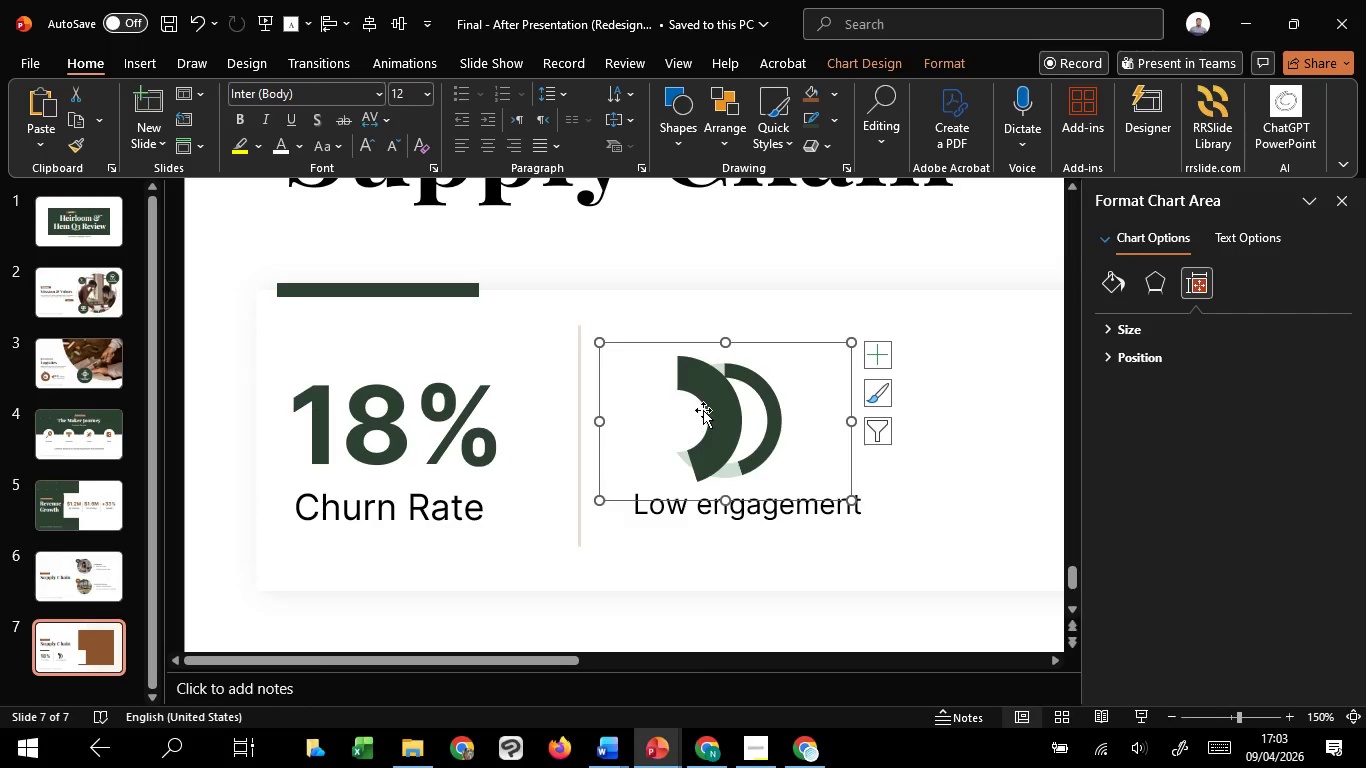 
hold_key(key=ShiftLeft, duration=1.5)
left_click_drag(start_coordinate=[604, 426], to_coordinate=[651, 426])
 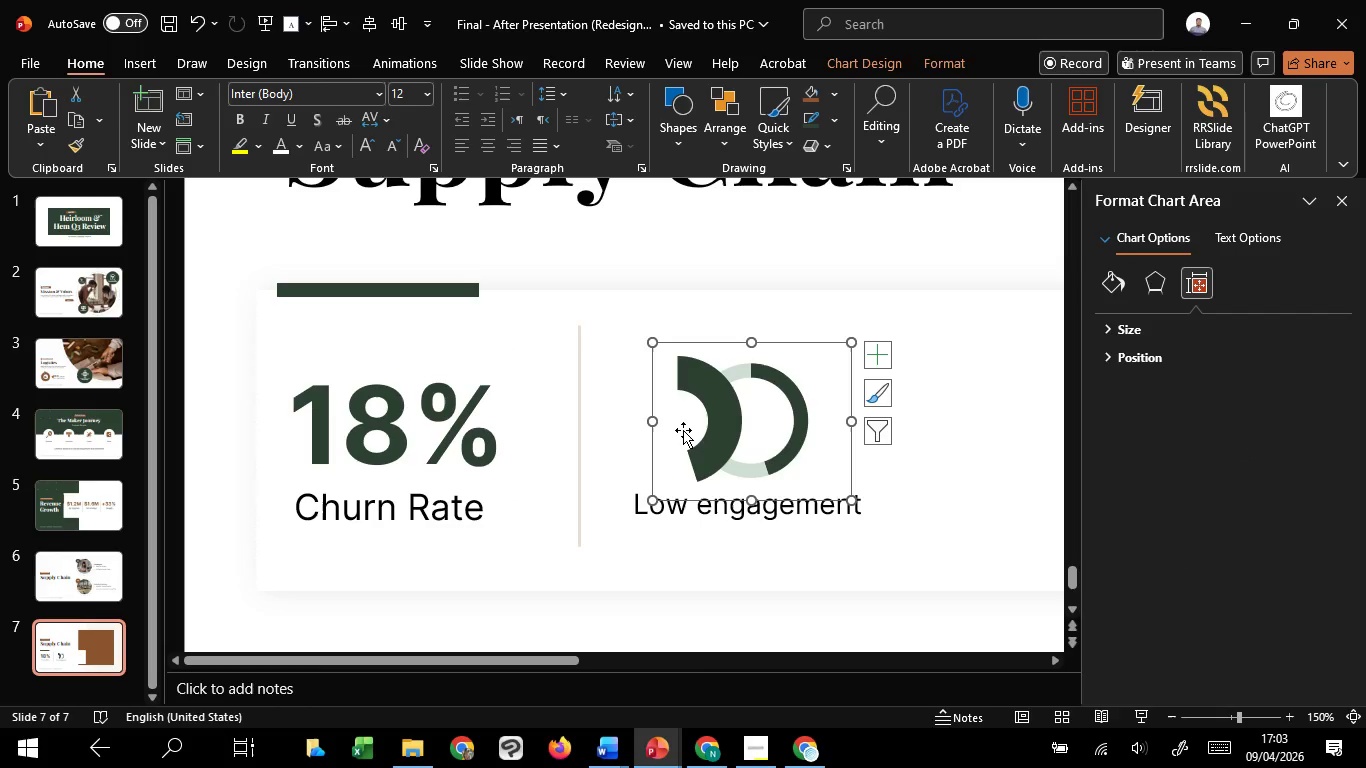 
hold_key(key=ShiftLeft, duration=1.2)
 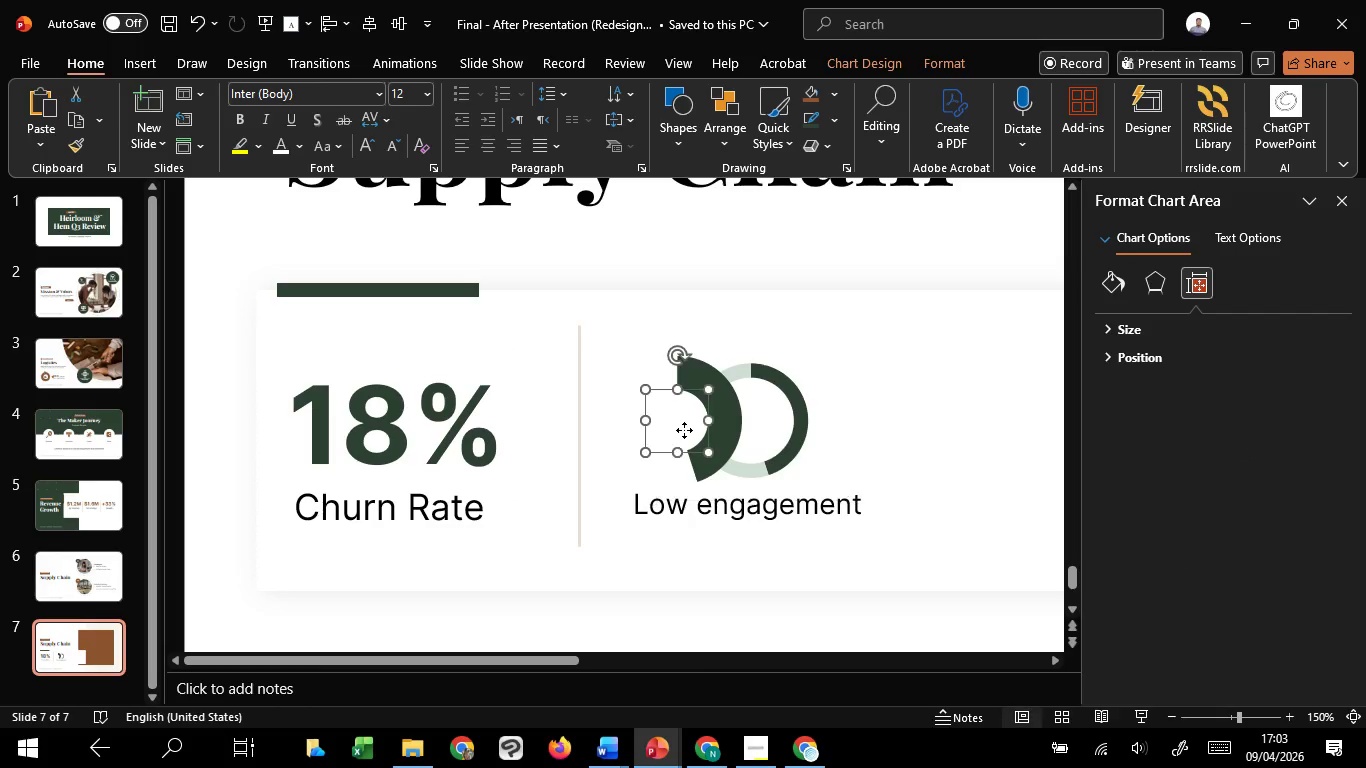 
left_click([684, 430])
 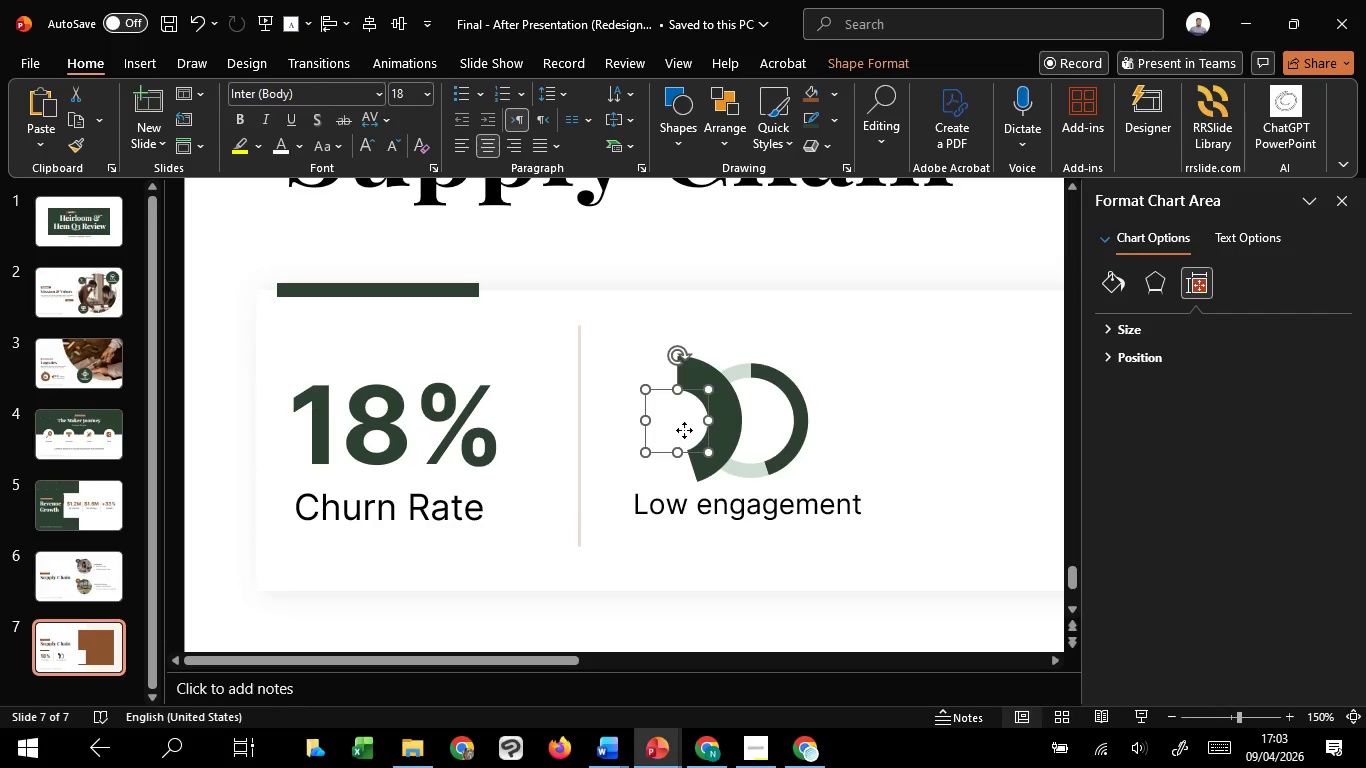 
hold_key(key=ShiftLeft, duration=1.52)
left_click([732, 420])
 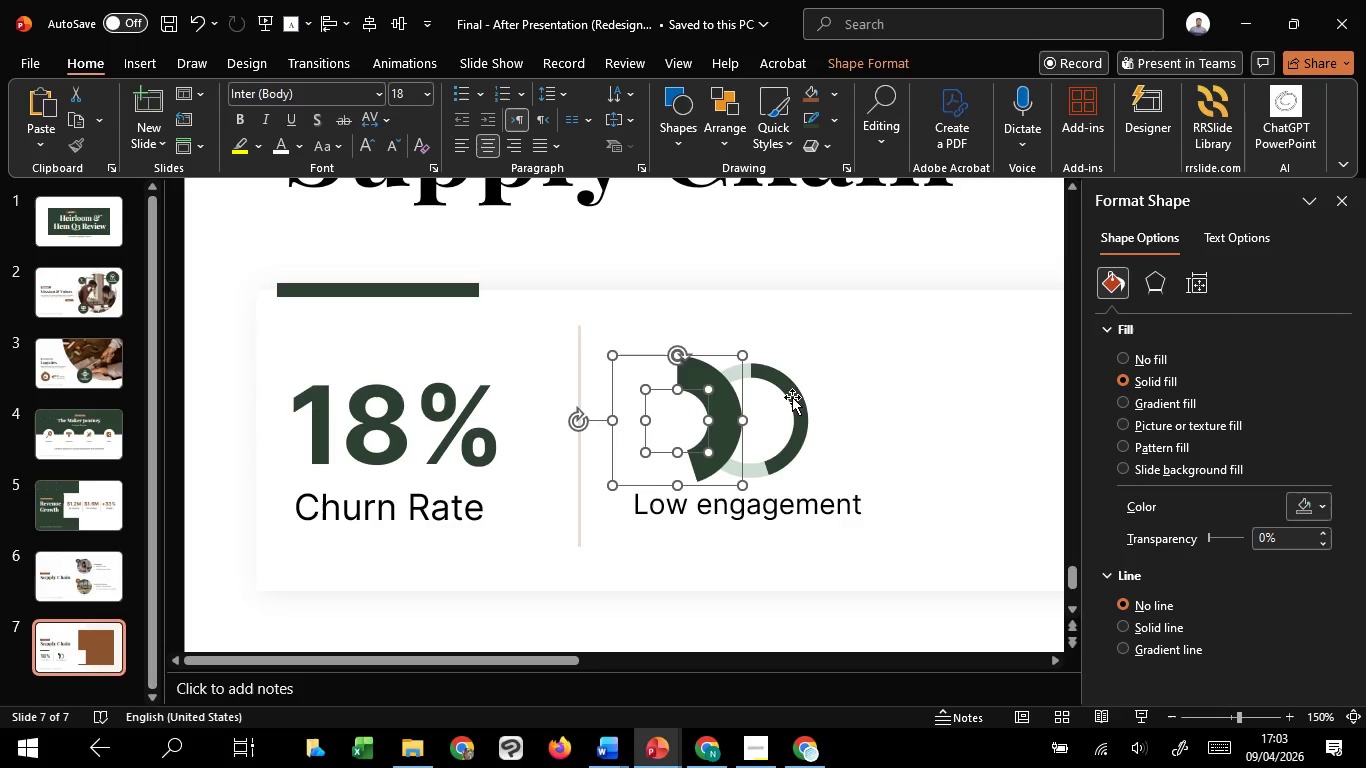 
left_click([793, 395])
 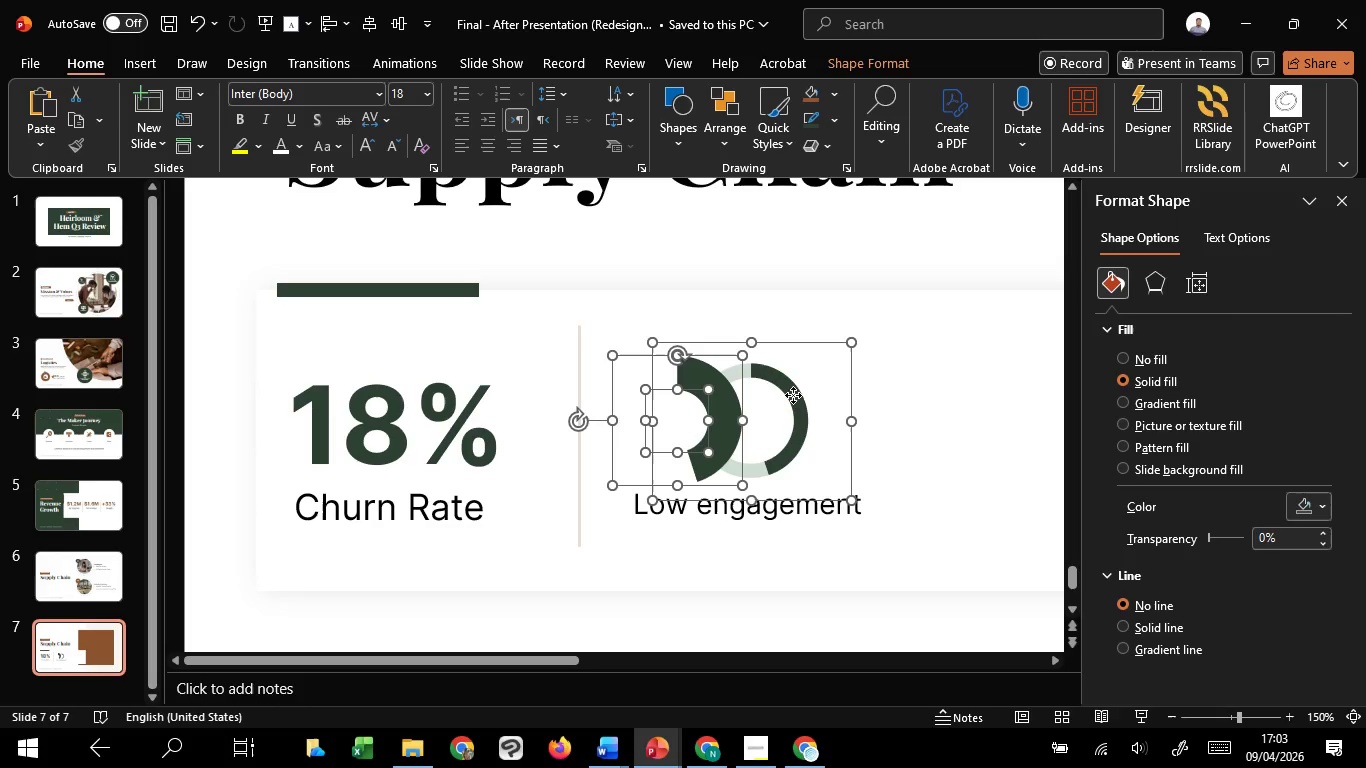 
hold_key(key=ShiftLeft, duration=0.66)
 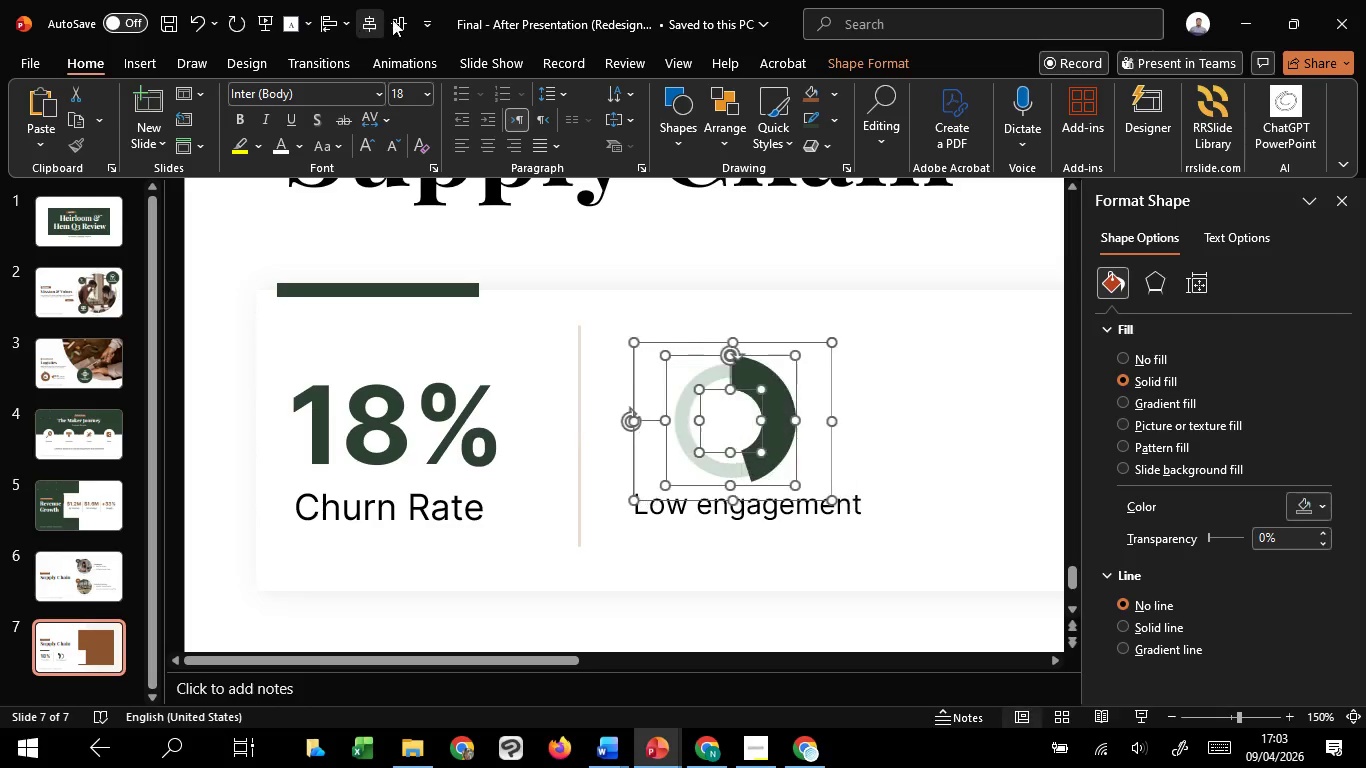 
double_click([399, 19])
 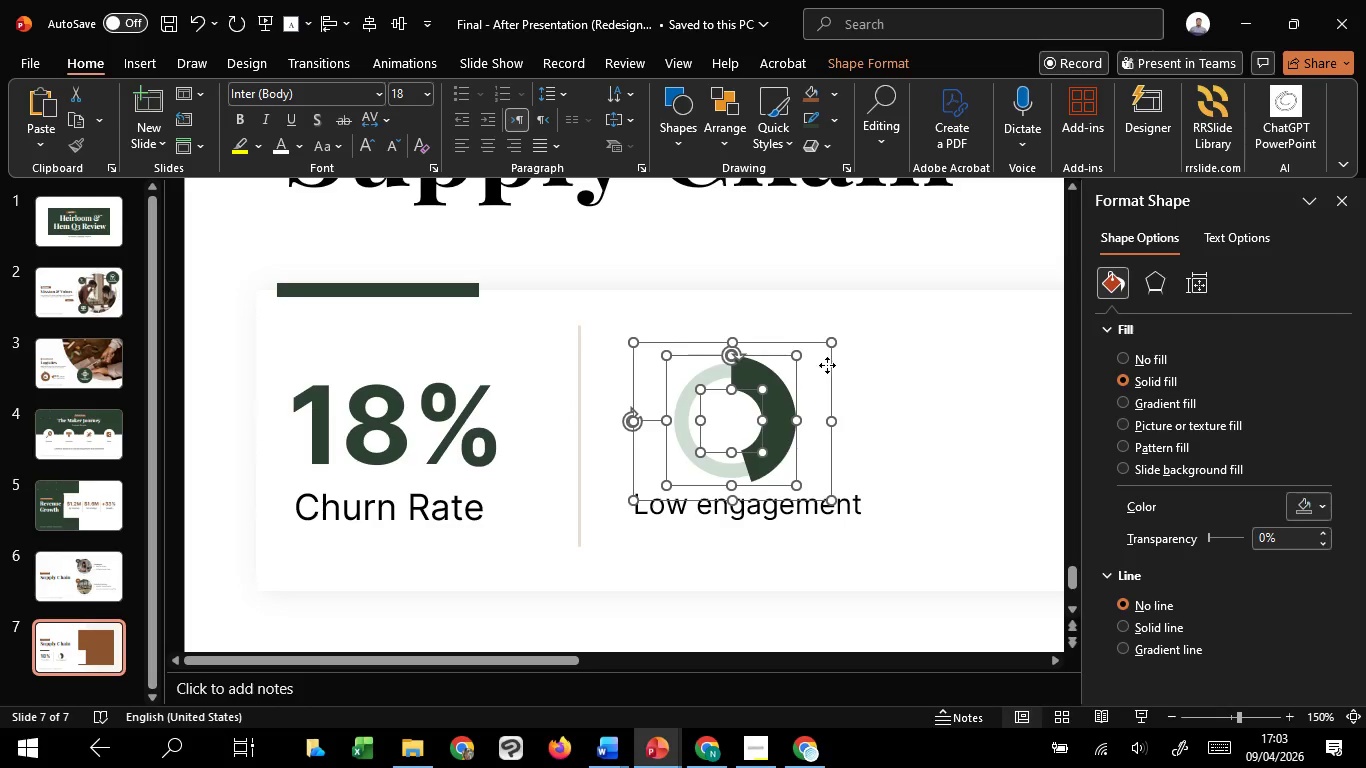 
left_click_drag(start_coordinate=[834, 364], to_coordinate=[781, 366])
 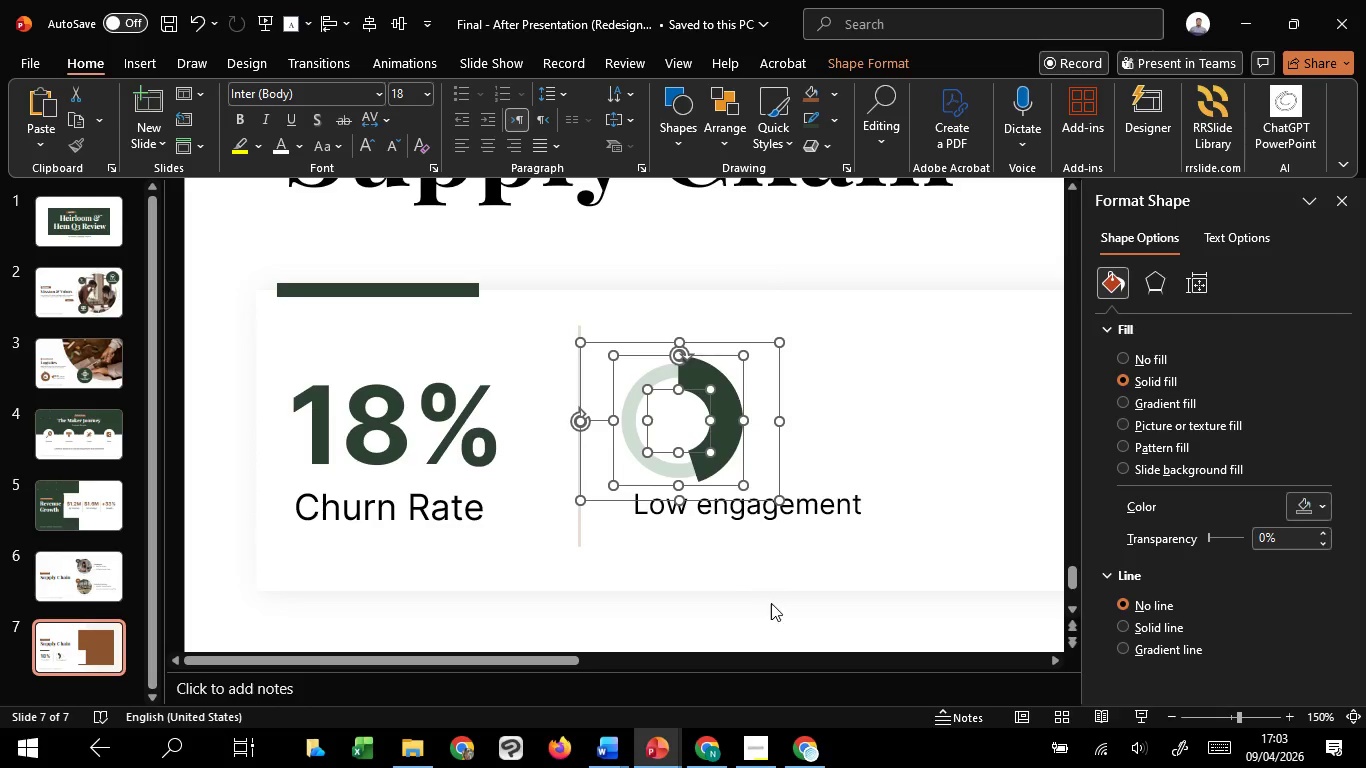 
hold_key(key=ShiftLeft, duration=1.52)
 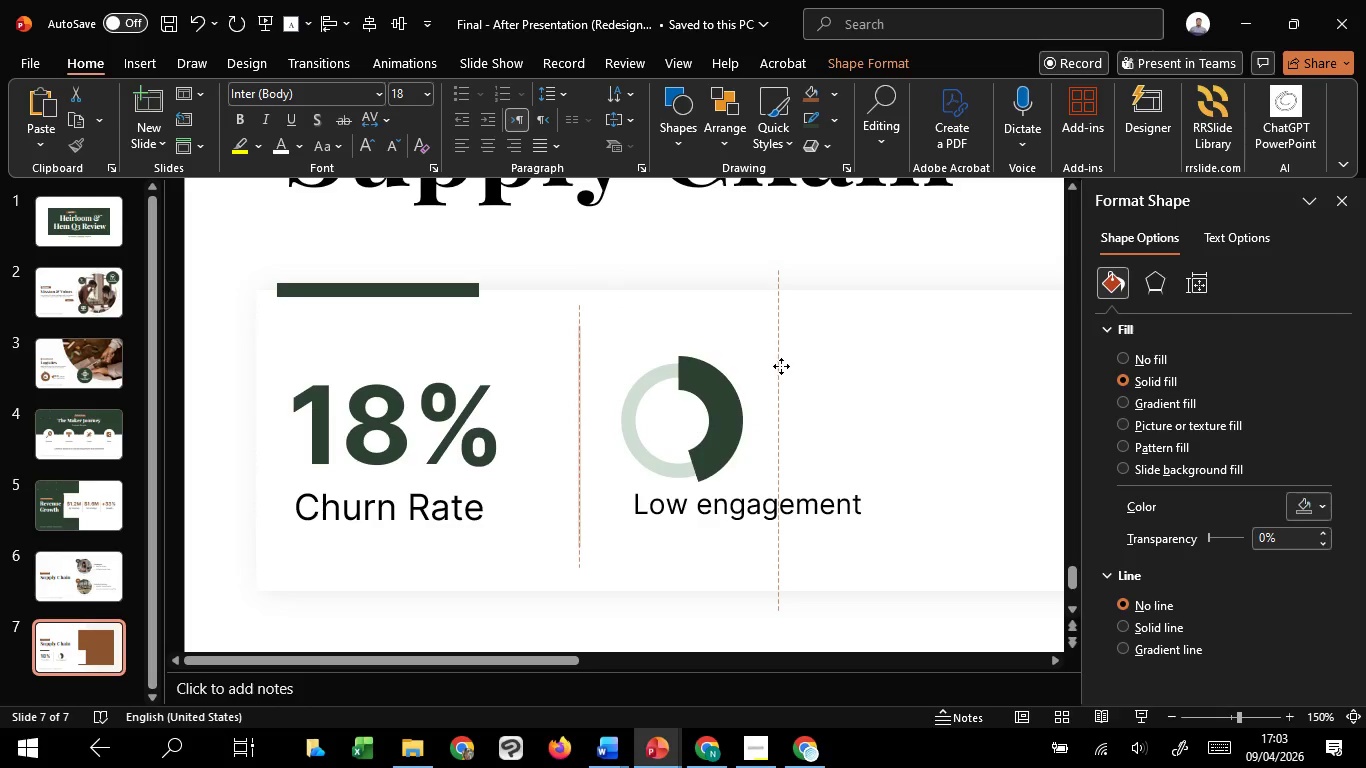 
hold_key(key=ShiftLeft, duration=1.19)
 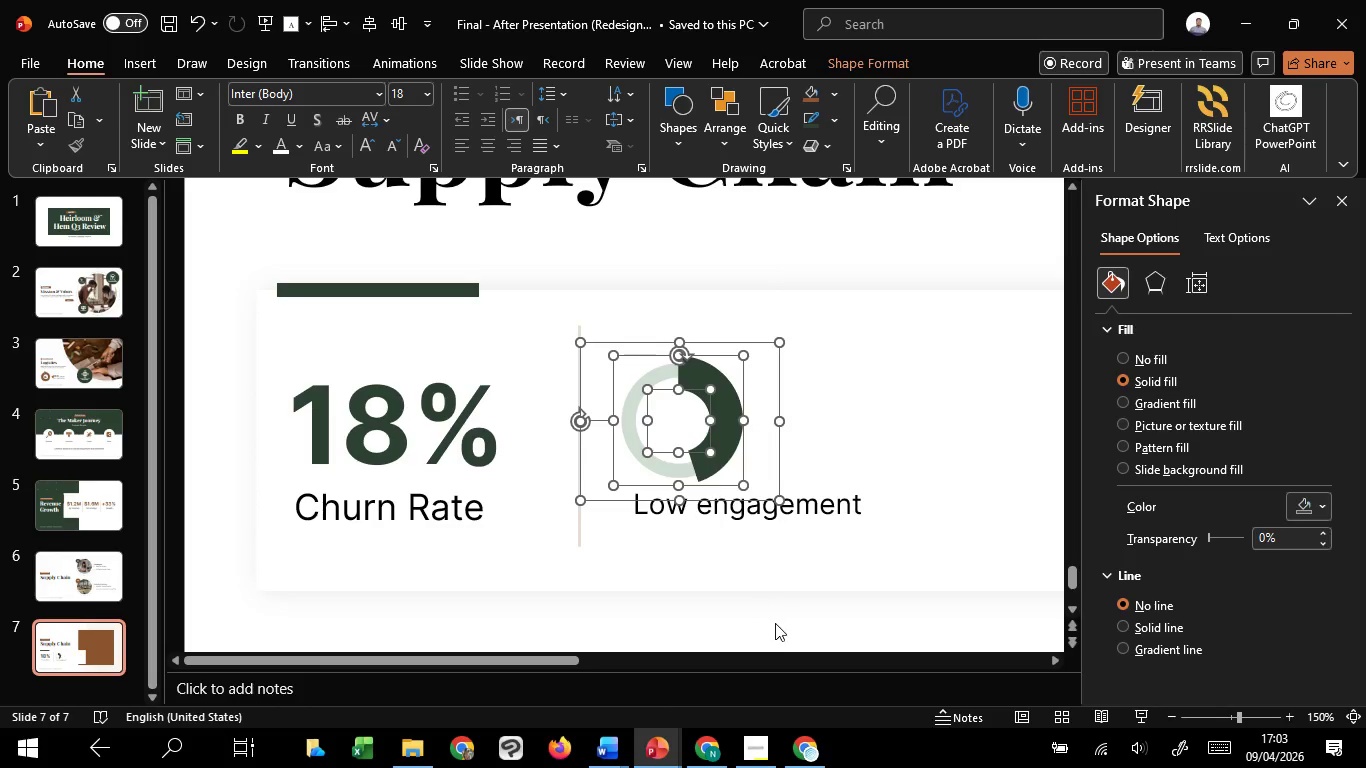 
left_click([775, 623])
 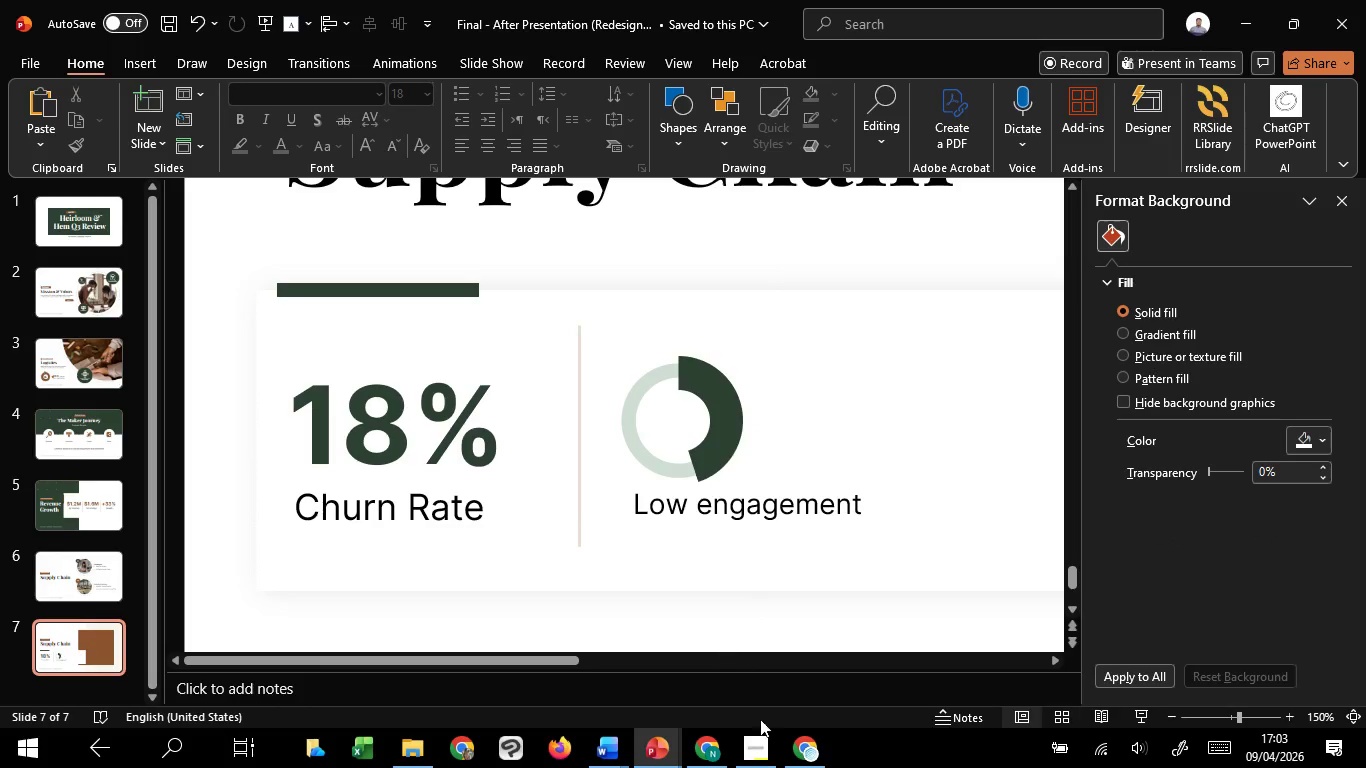 
mouse_move([670, 755])
 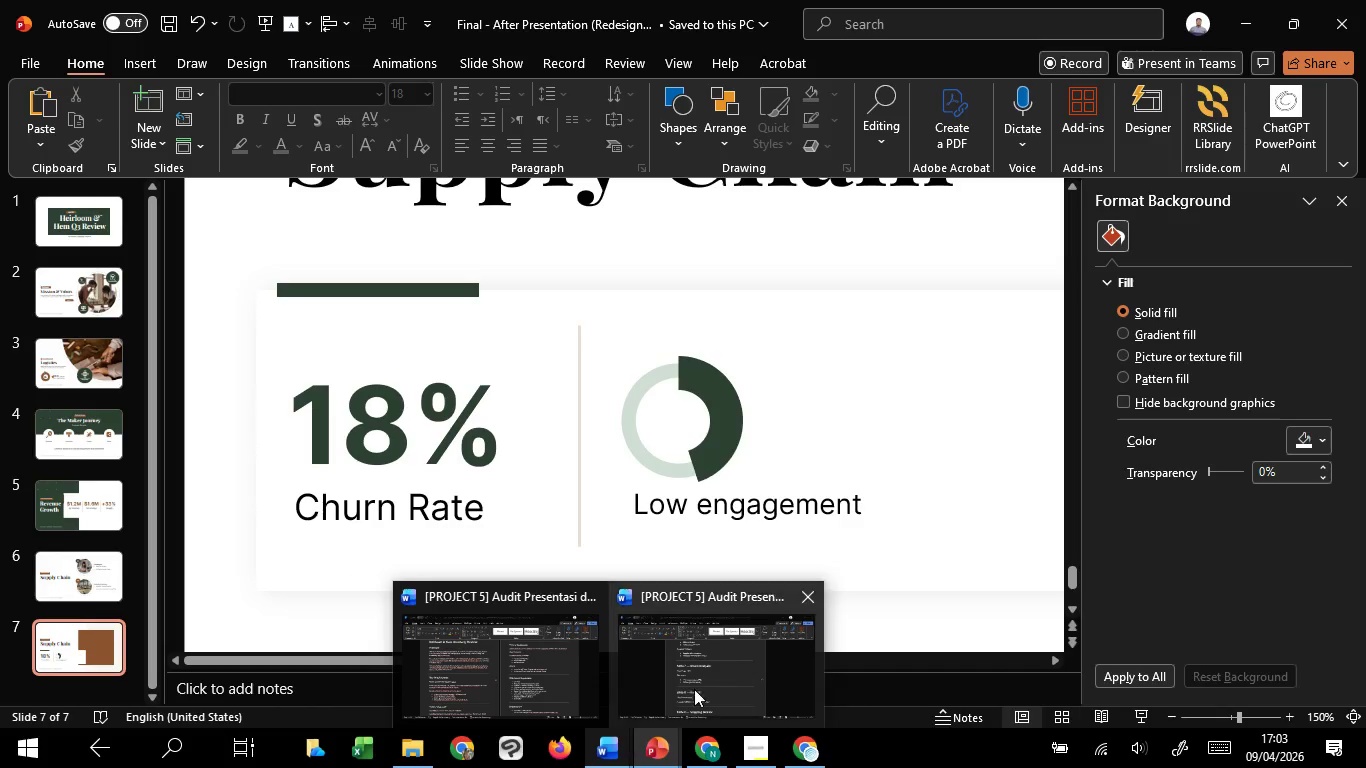 
left_click([723, 671])
 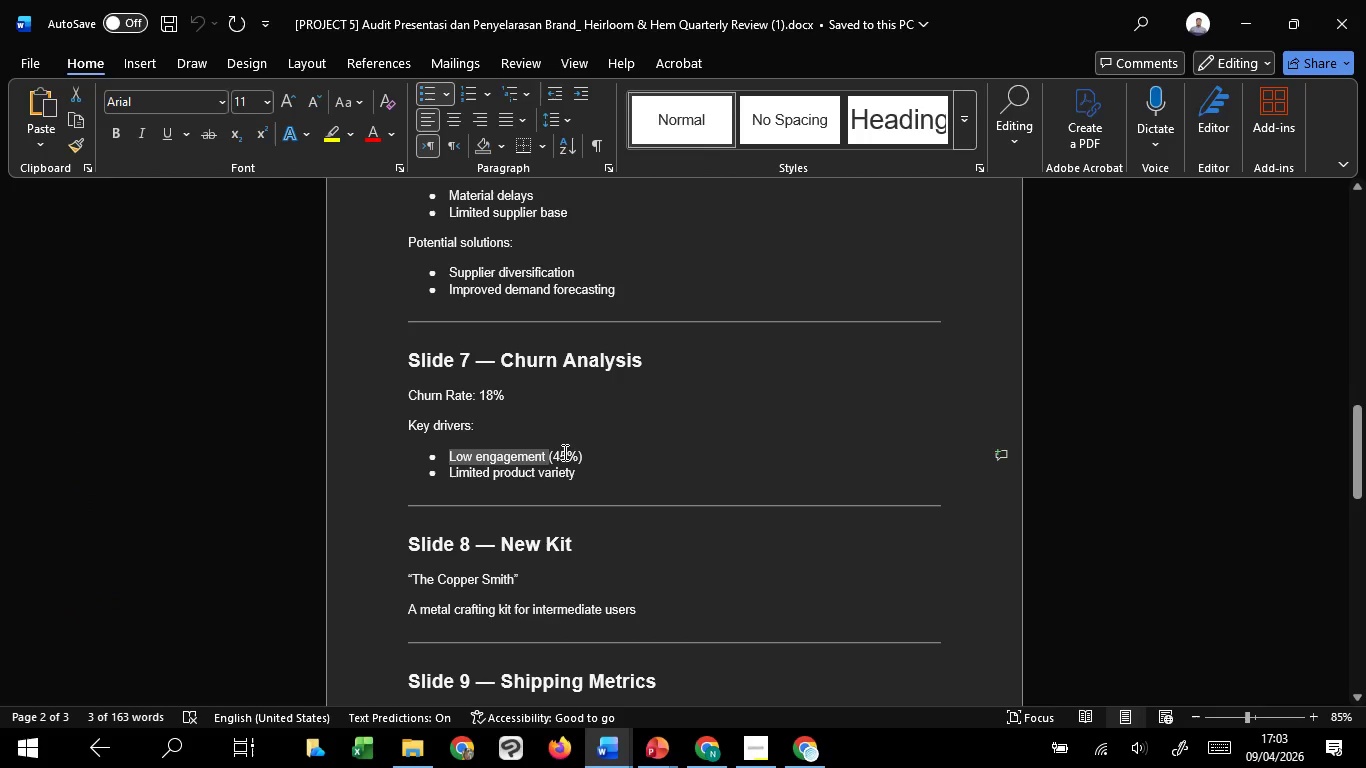 
left_click_drag(start_coordinate=[552, 453], to_coordinate=[577, 453])
 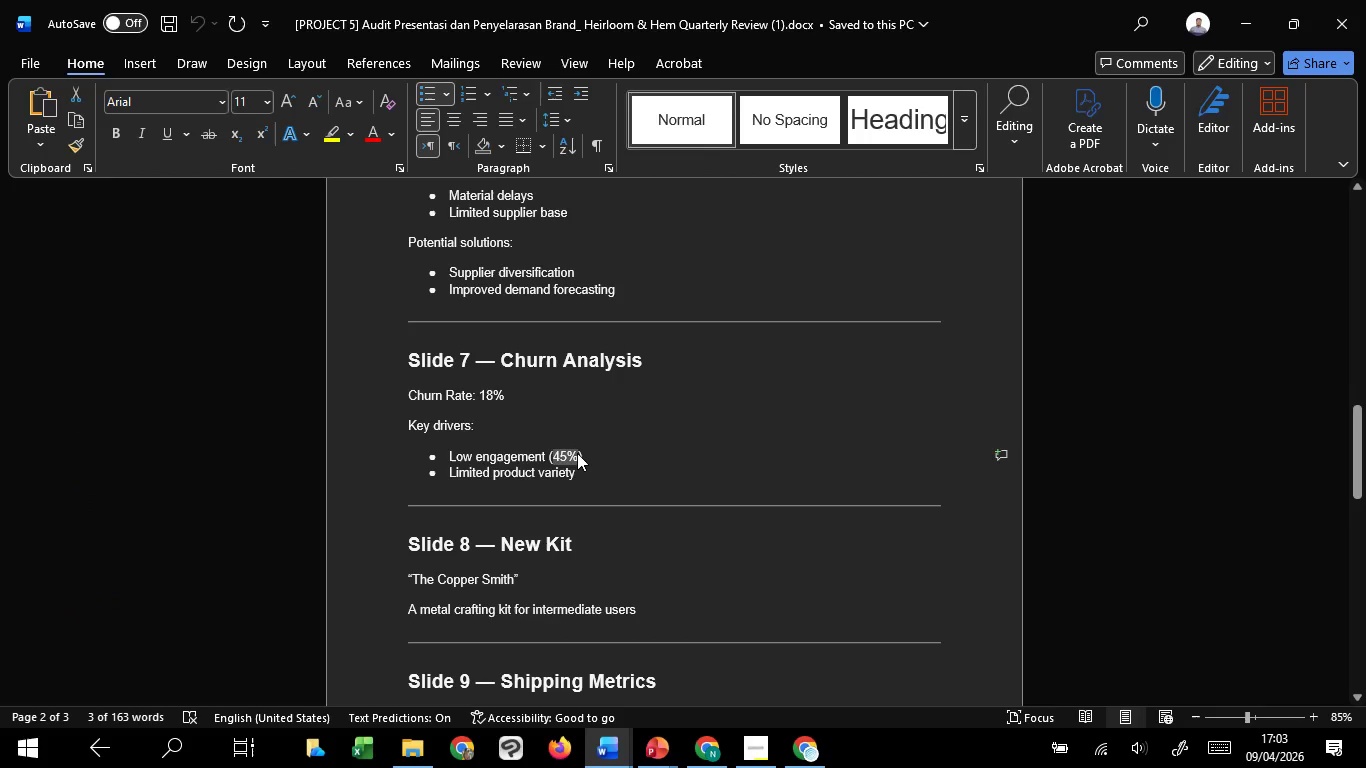 
key(Control+C)
 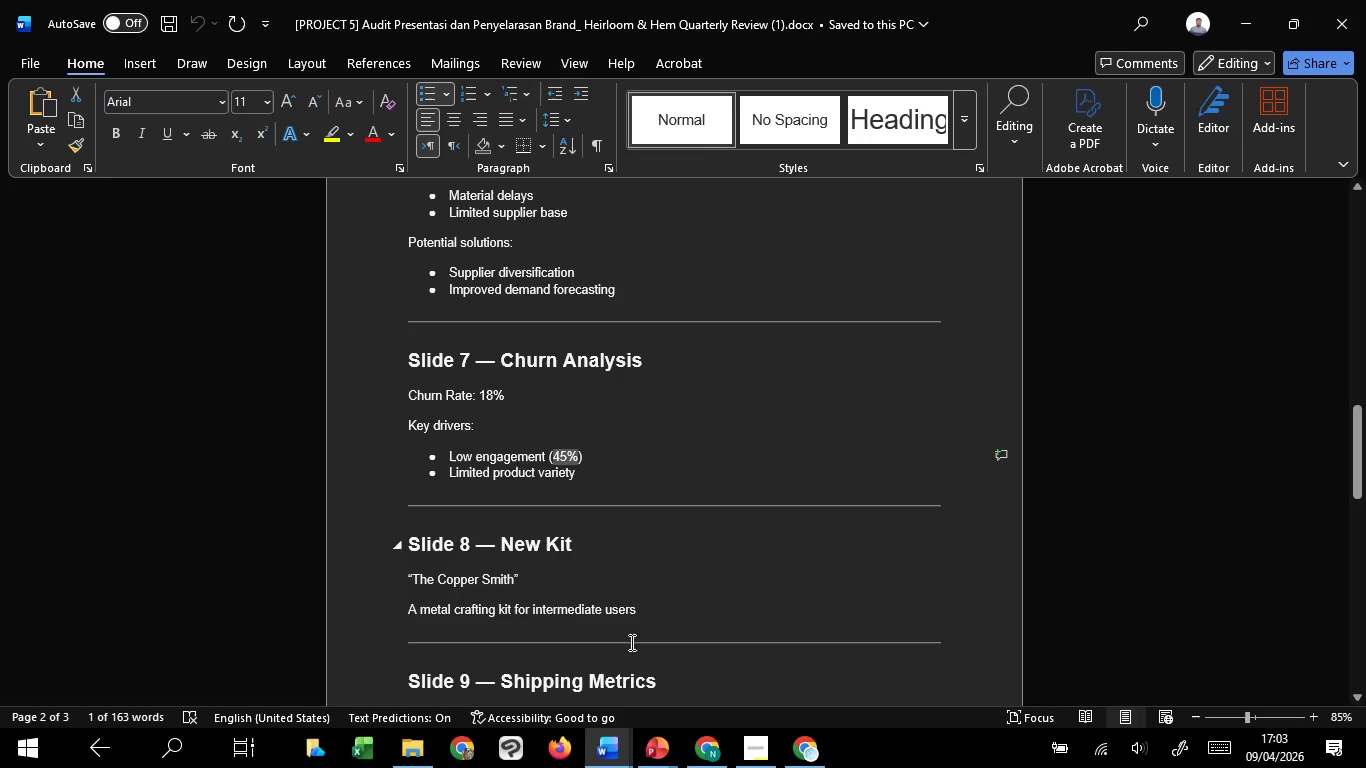 
key(Control+C)
 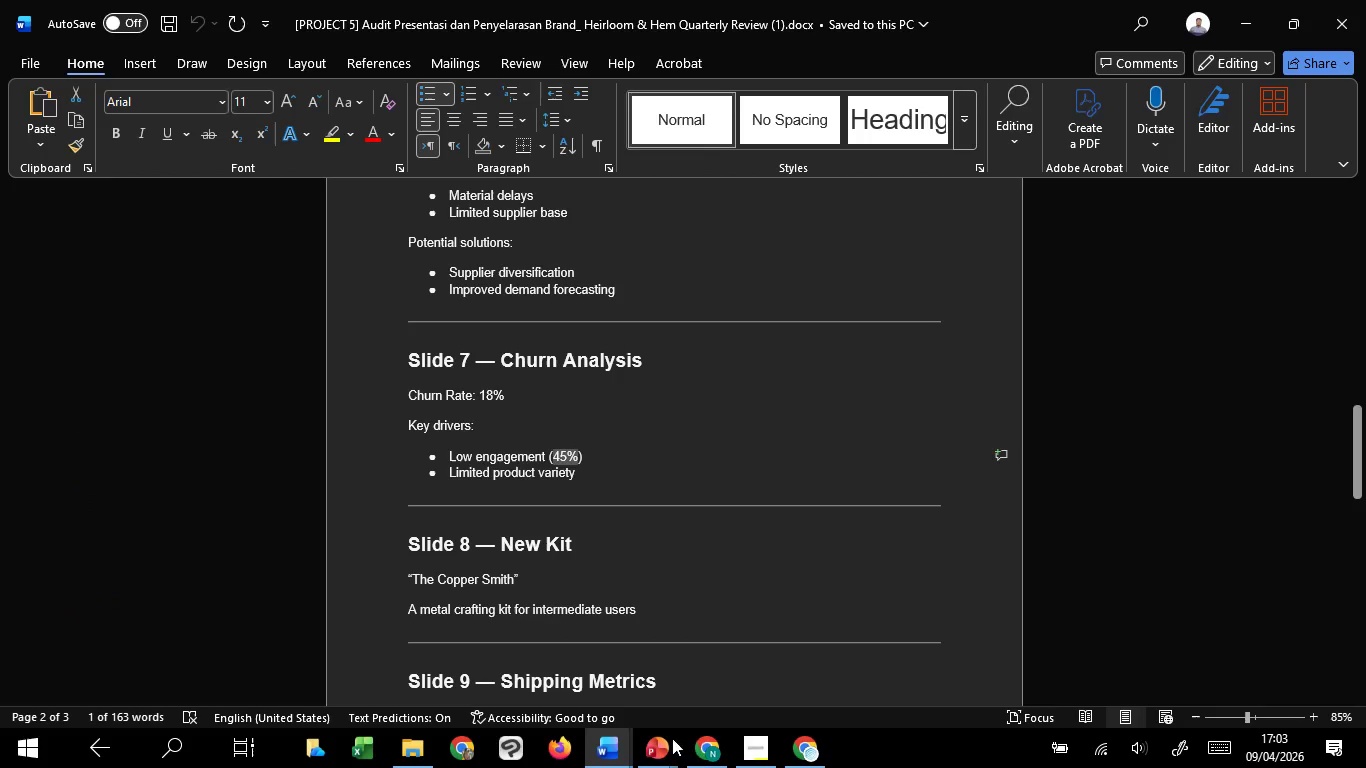 
key(Control+C)
 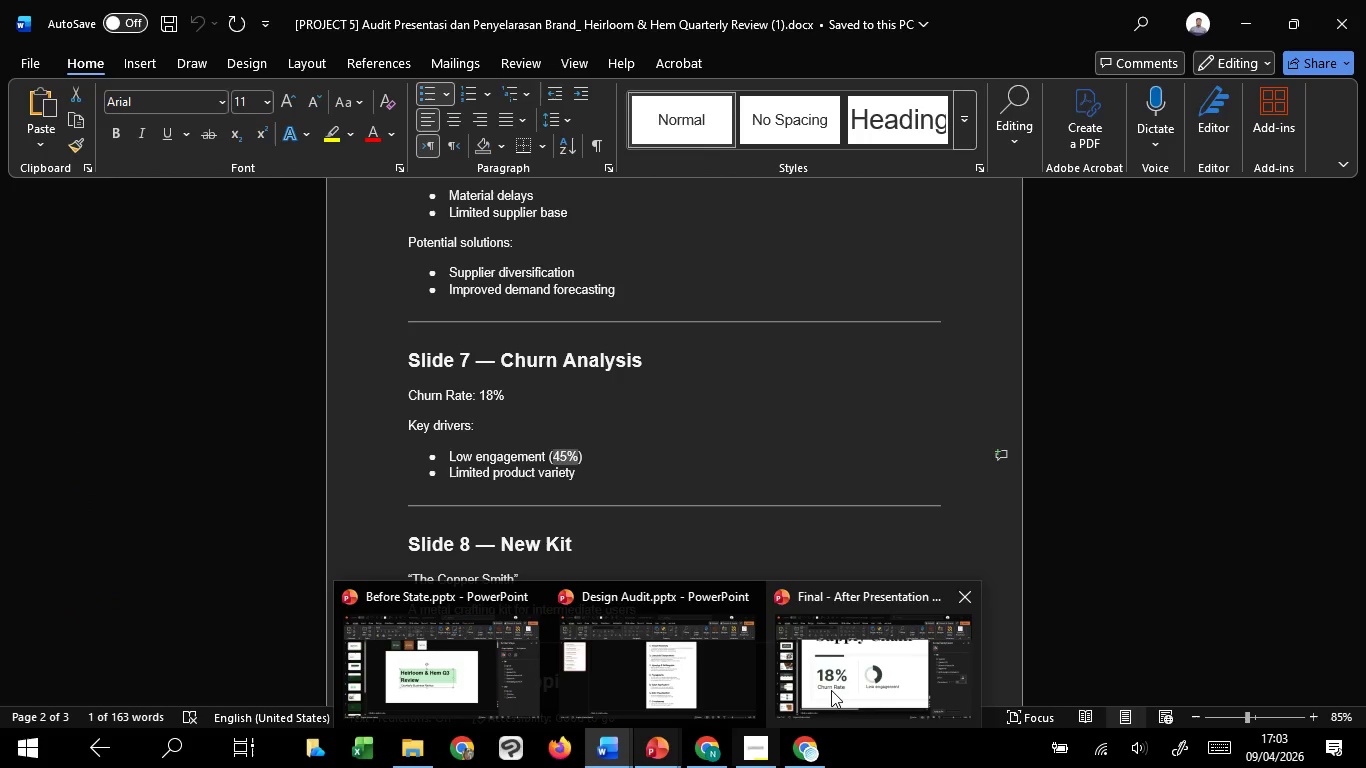 
left_click([839, 680])
 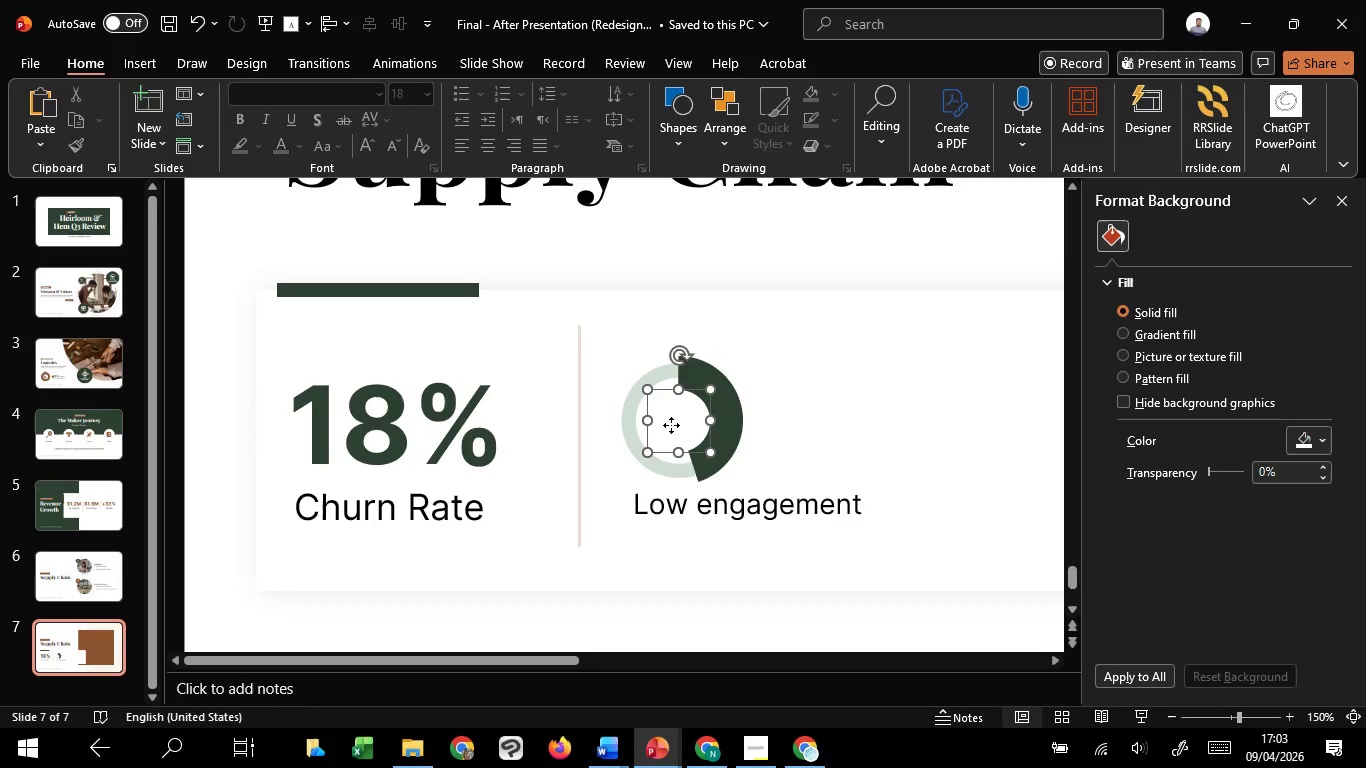 
double_click([671, 425])
 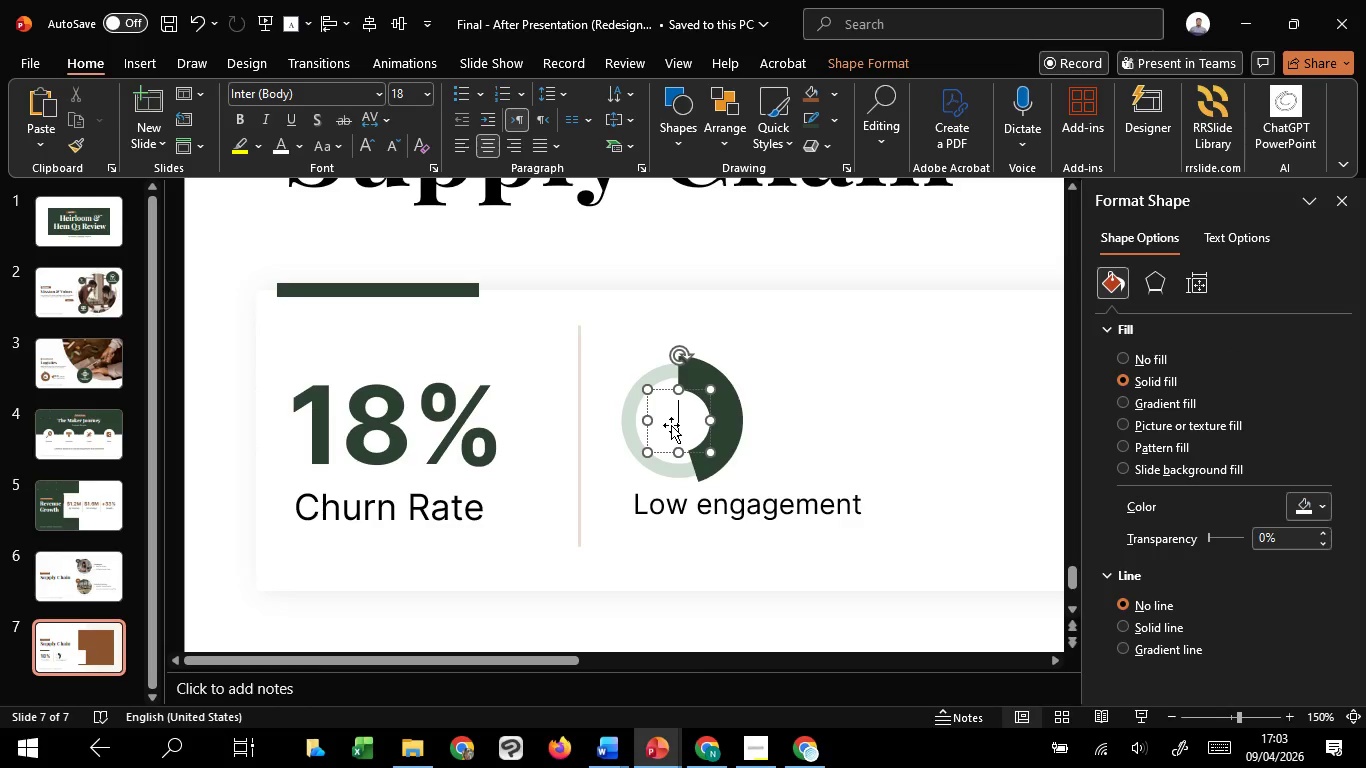 
right_click([671, 425])
 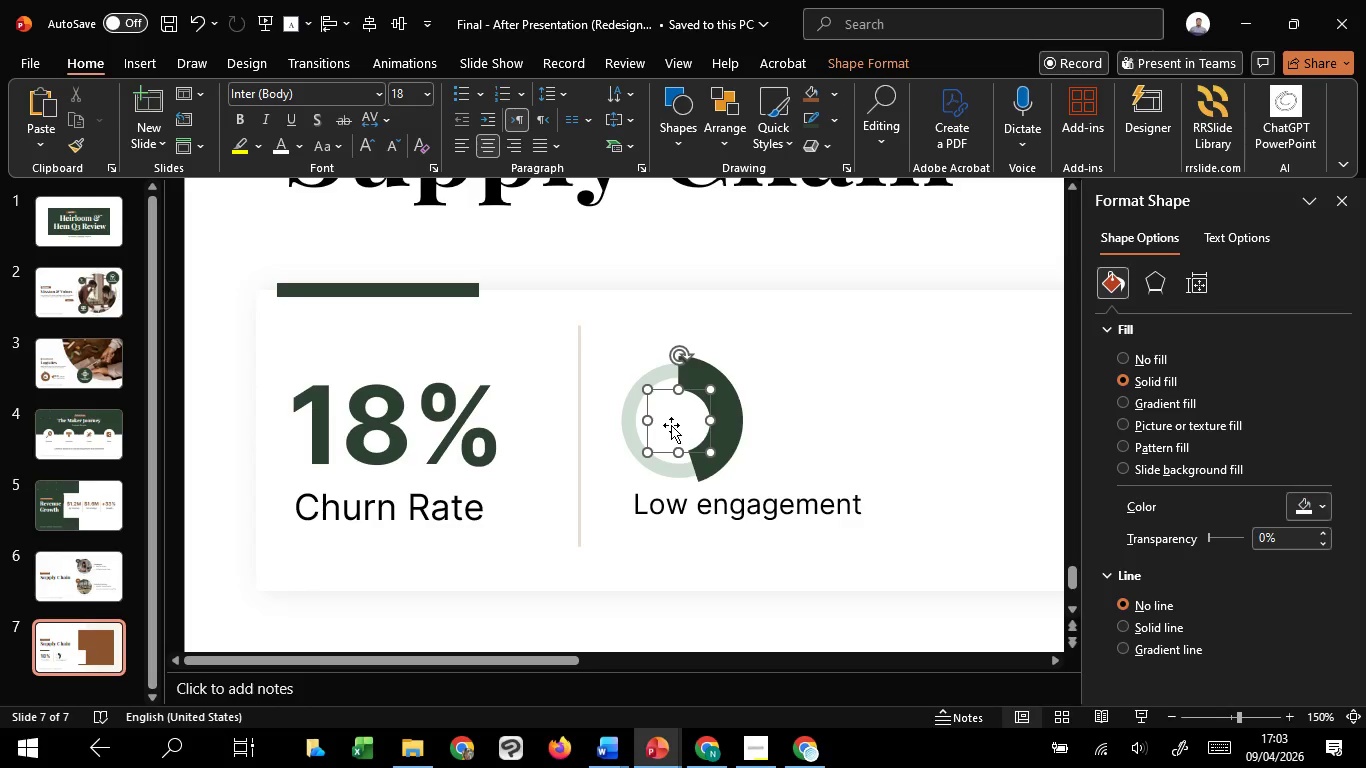 
double_click([671, 425])
 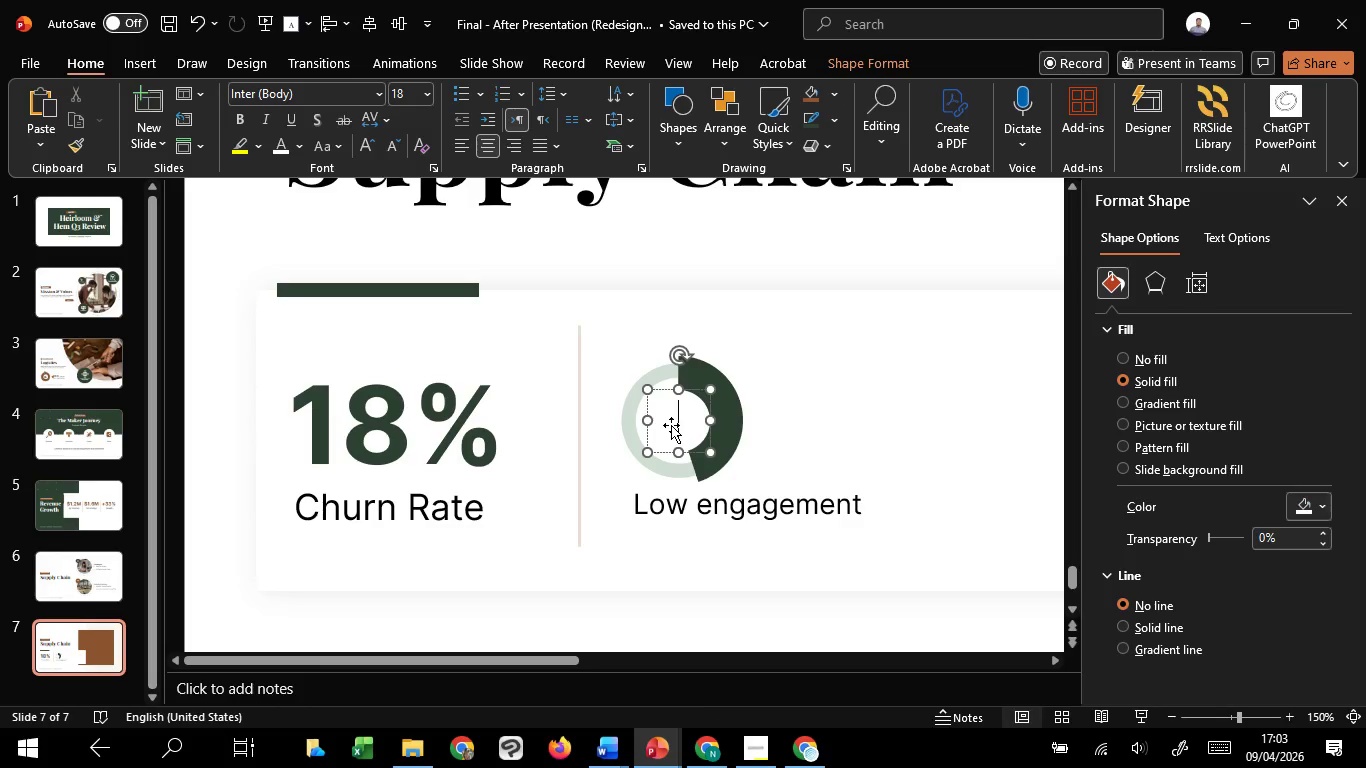 
triple_click([671, 425])
 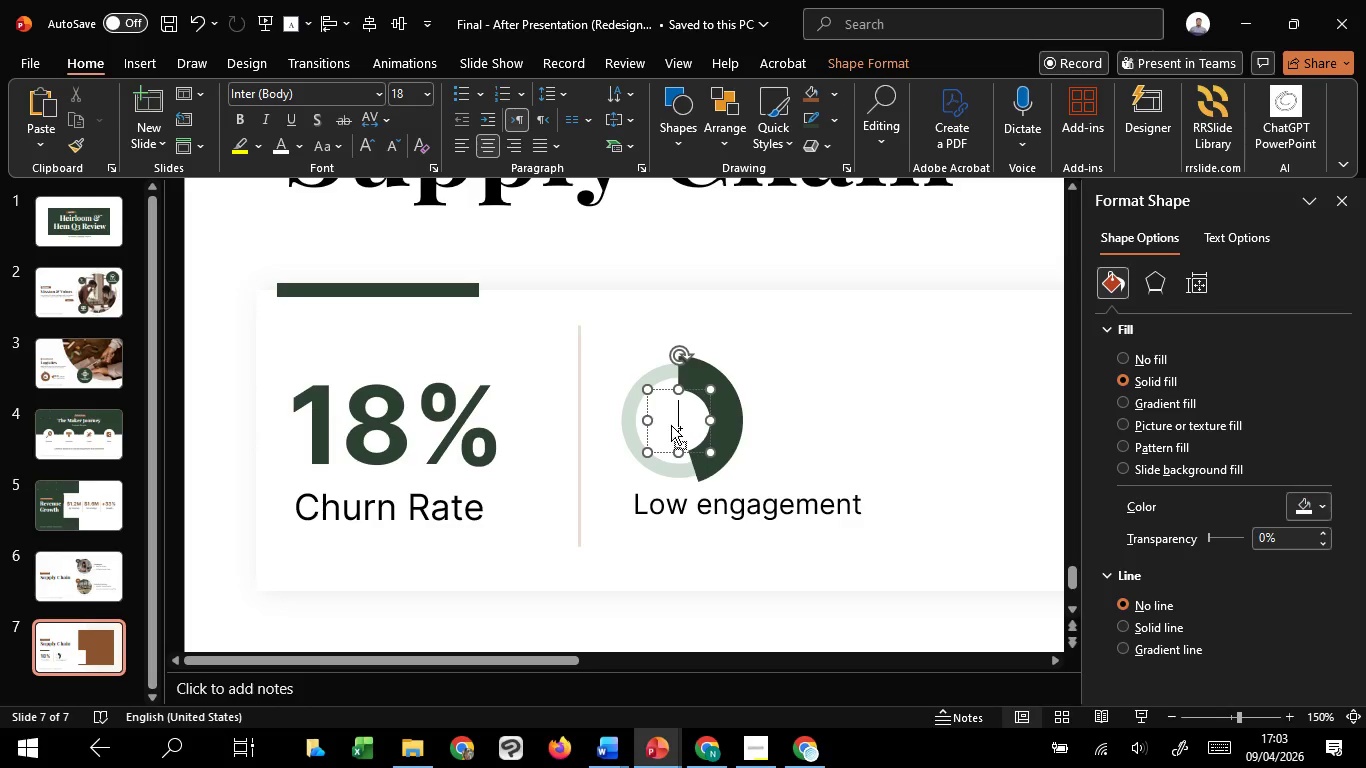 
key(Control+V)
 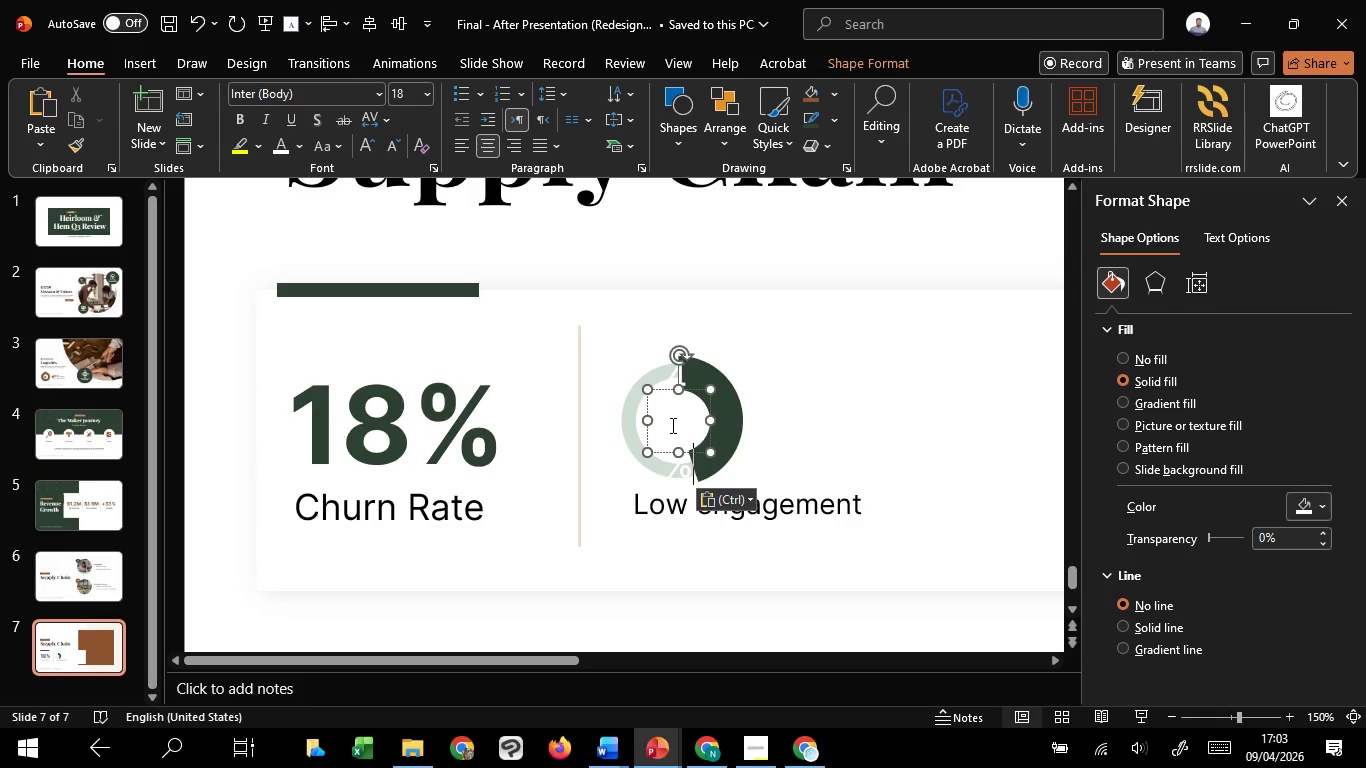 
key(Control+A)
 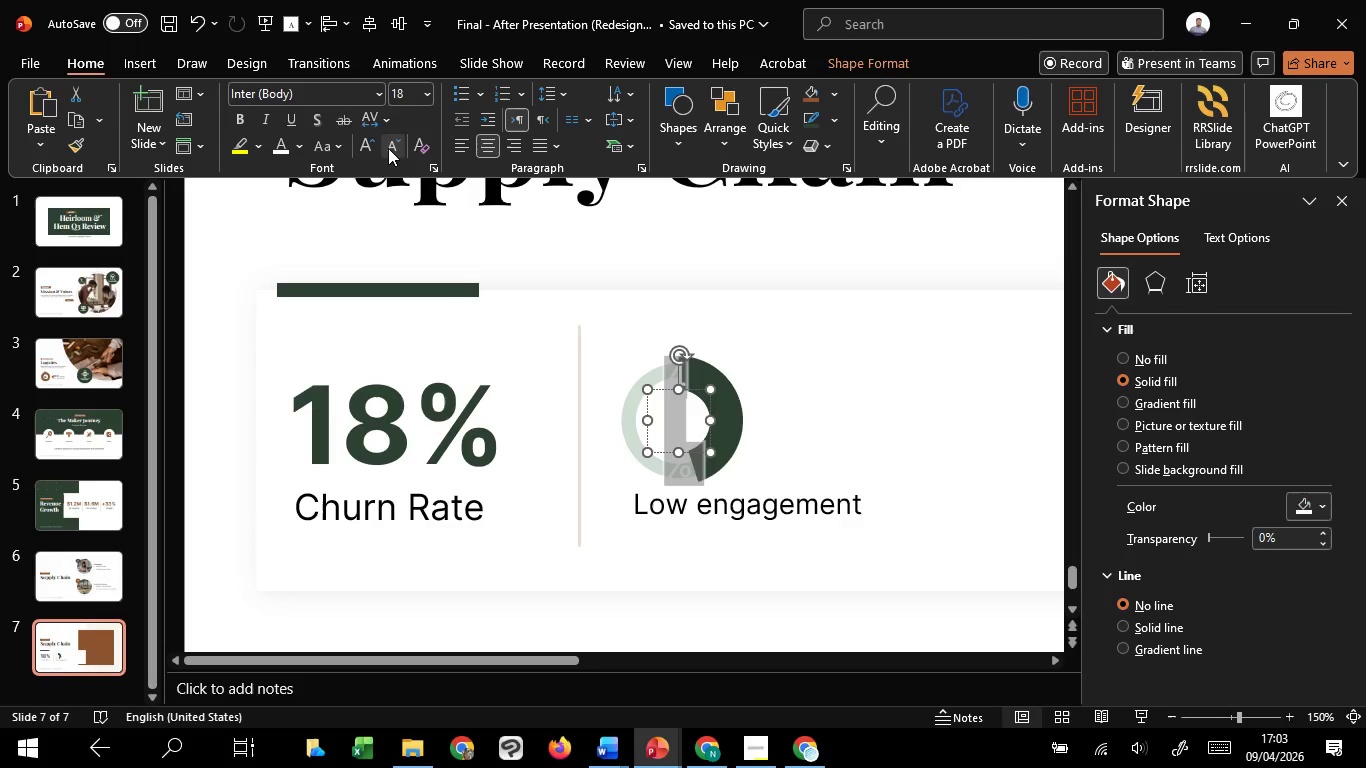 
double_click([388, 148])
 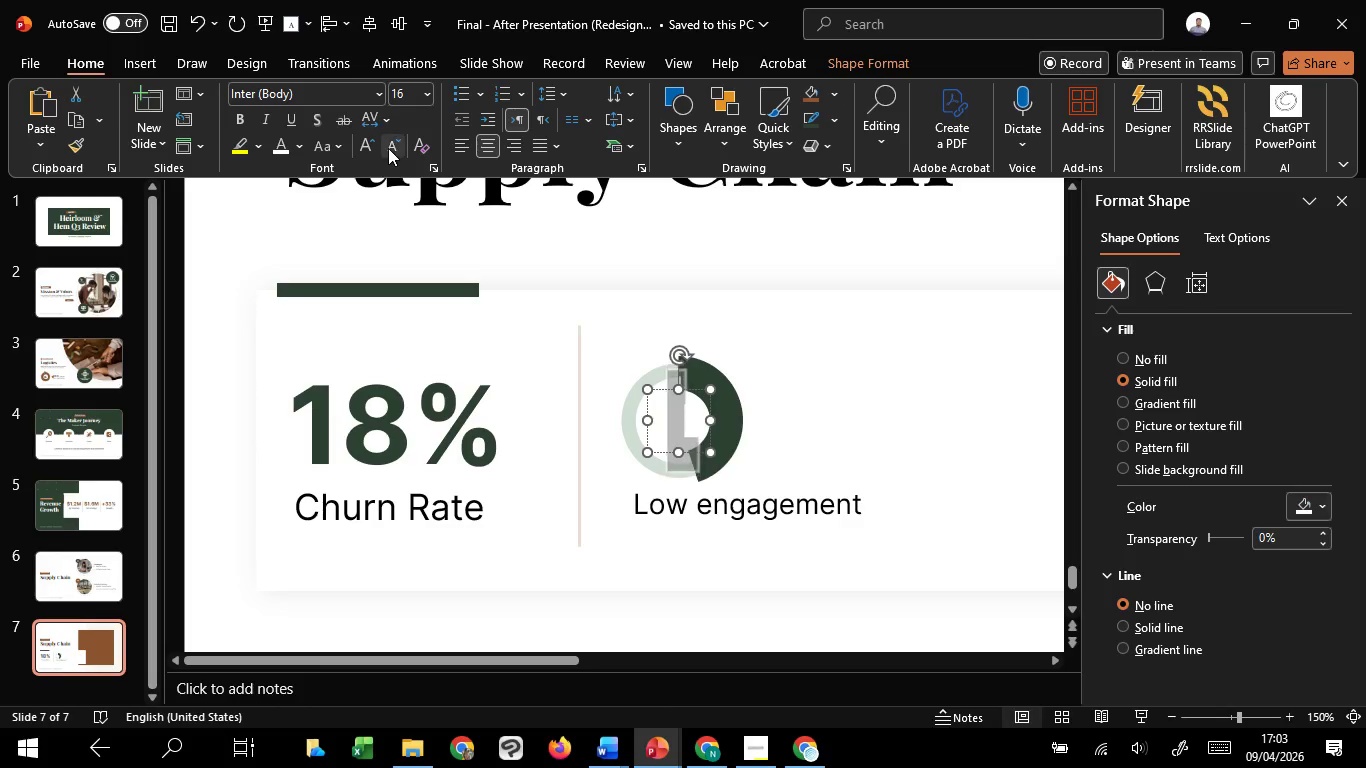 
triple_click([388, 148])
 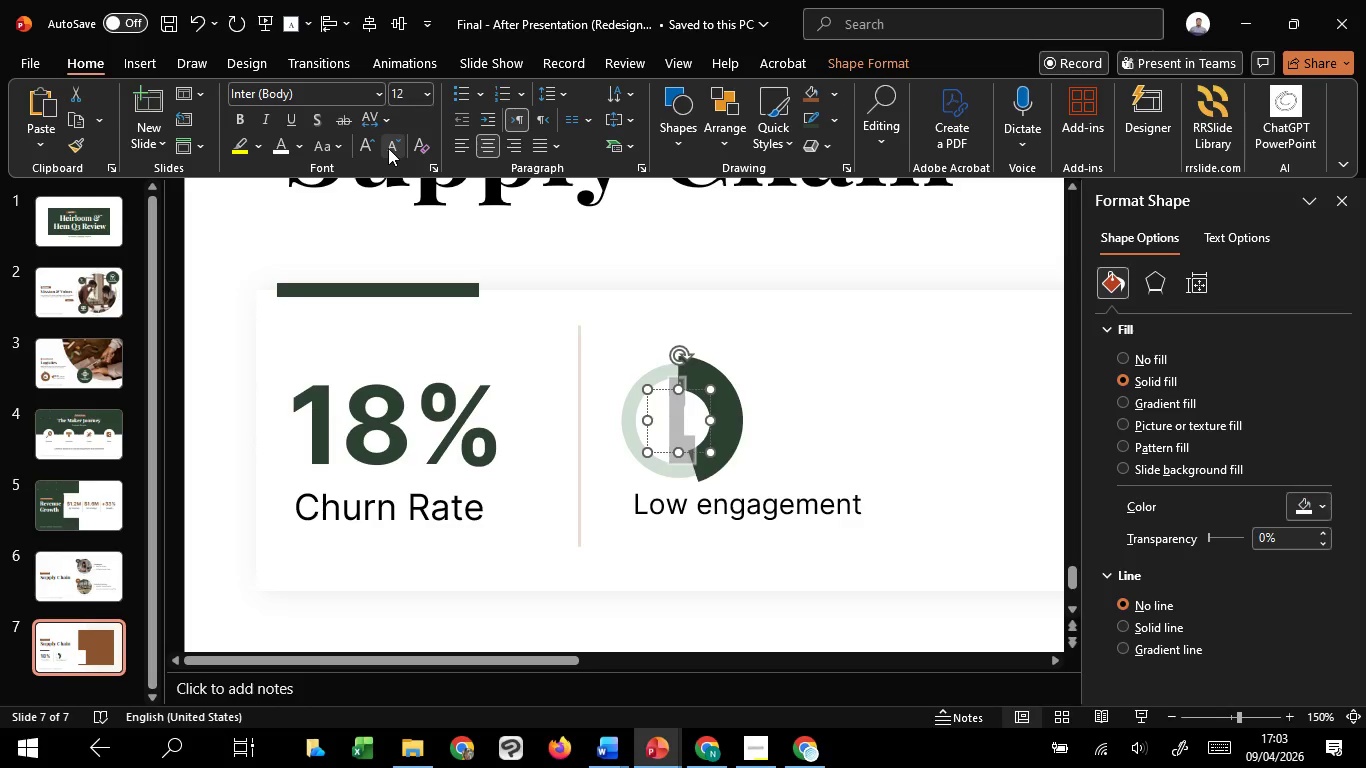 
triple_click([388, 148])
 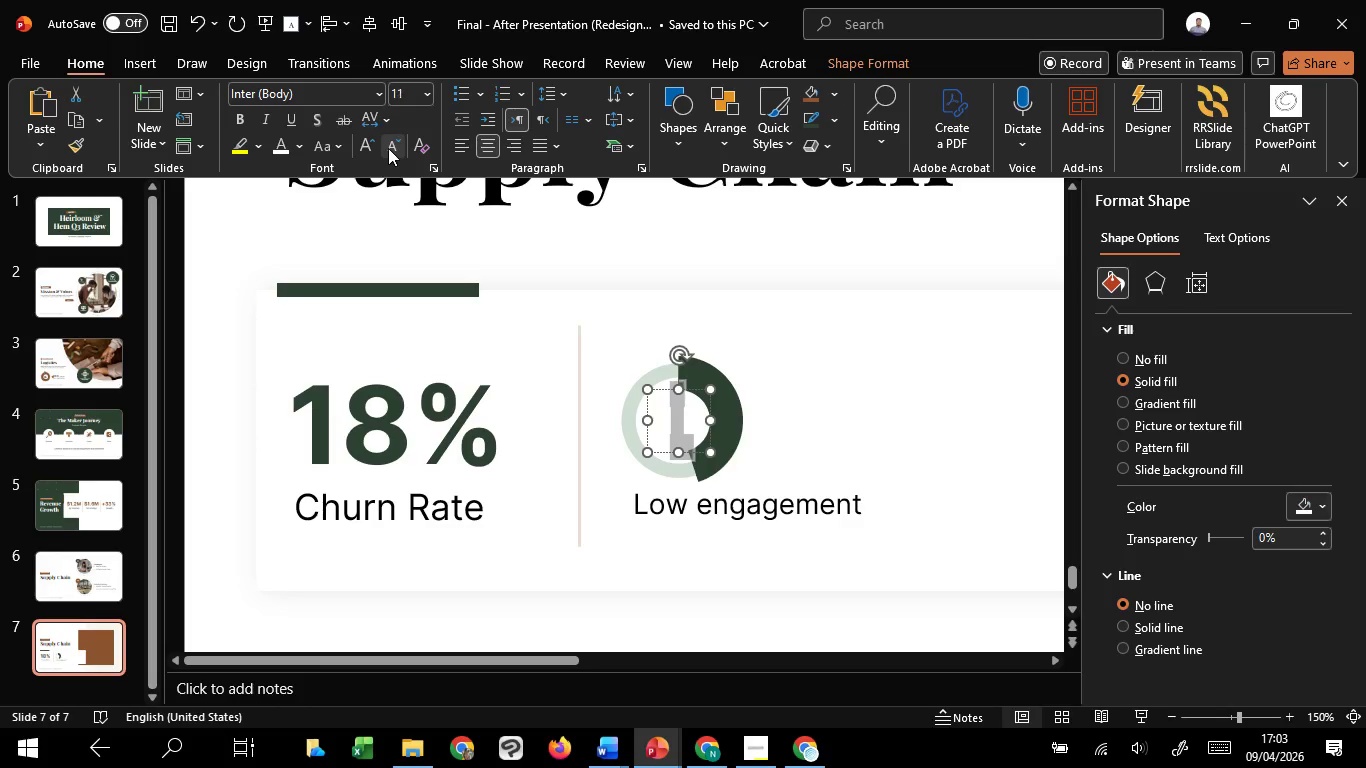 
triple_click([388, 148])
 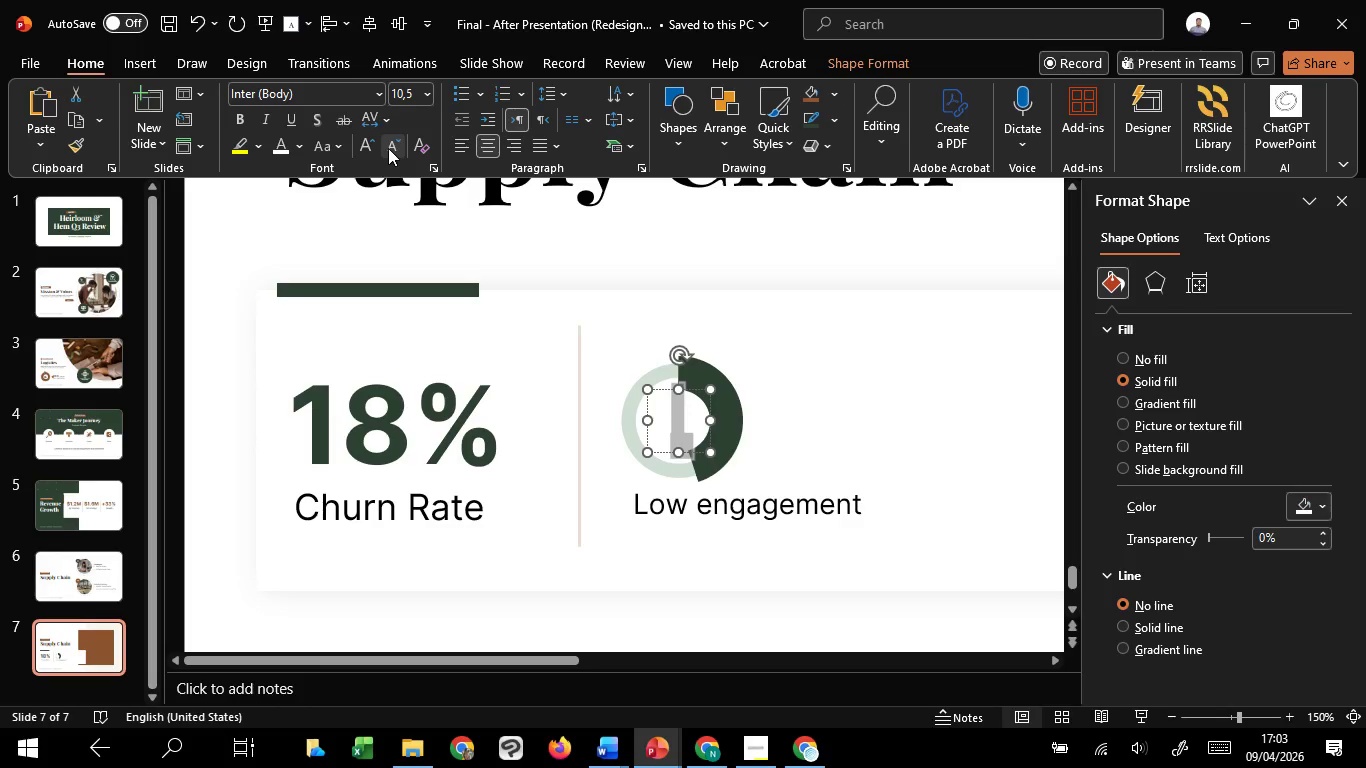 
triple_click([388, 148])
 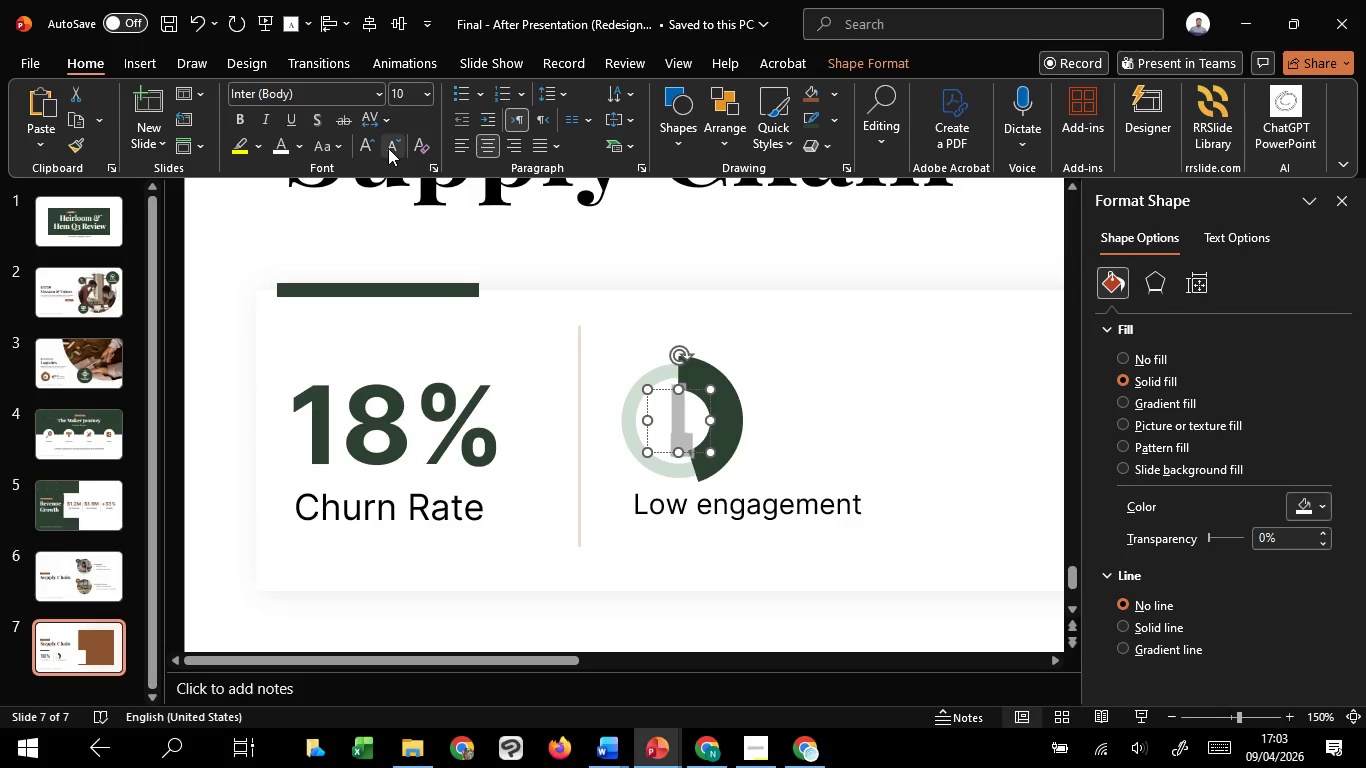 
triple_click([388, 148])
 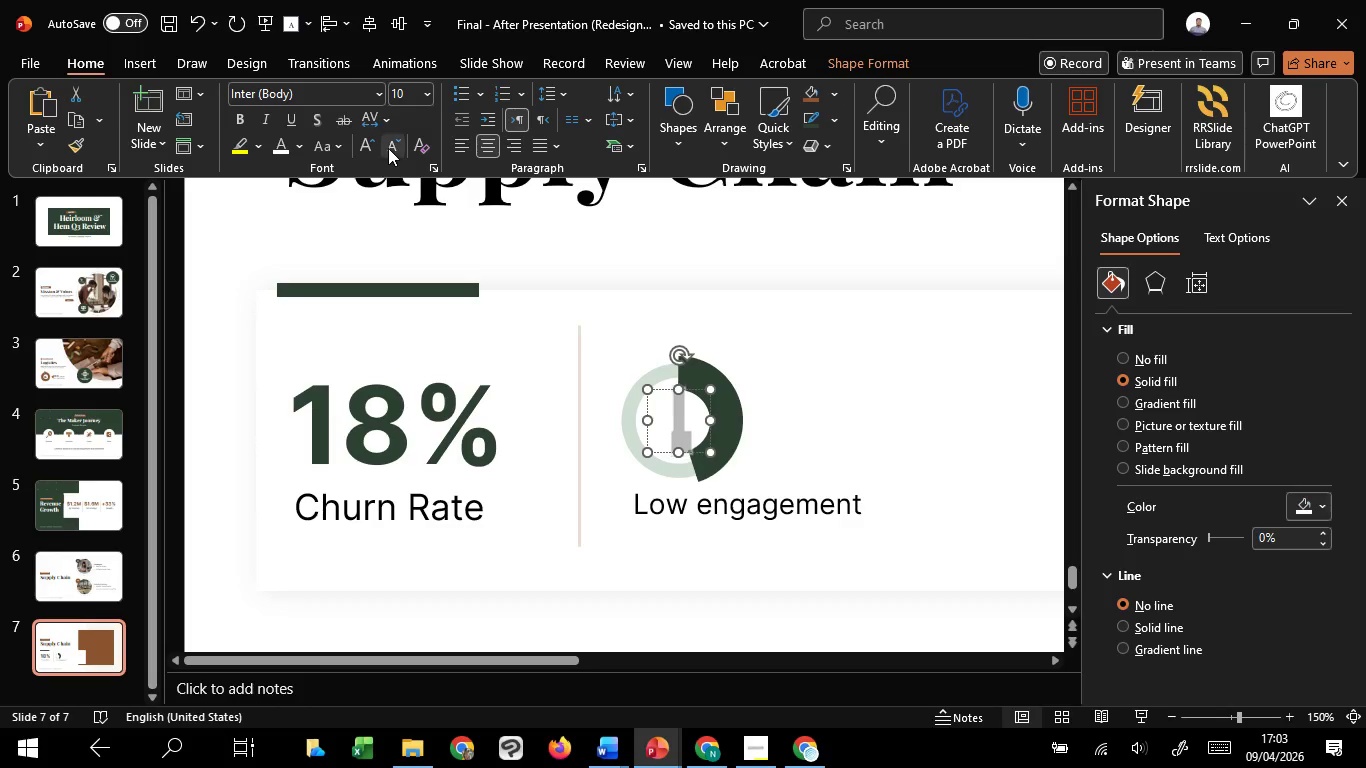 
triple_click([388, 148])
 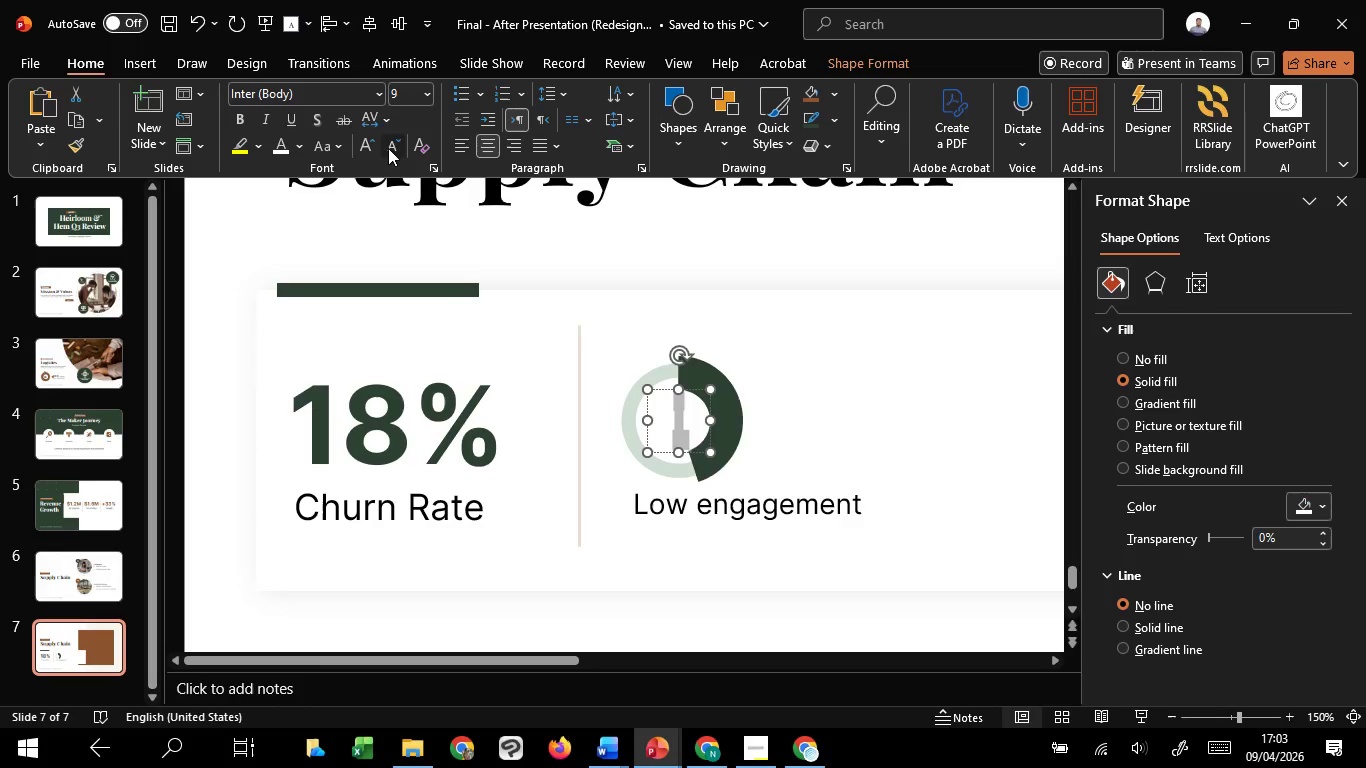 
triple_click([388, 148])
 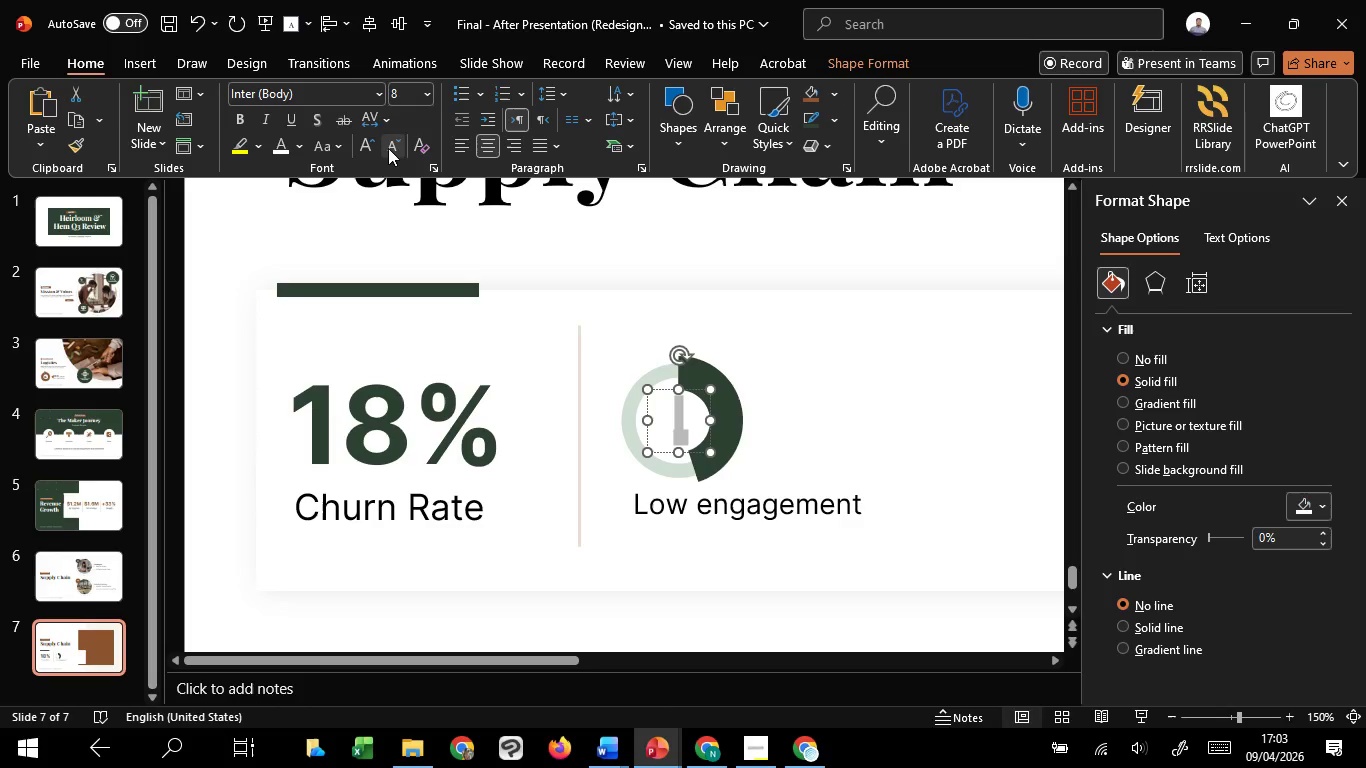 
triple_click([388, 148])
 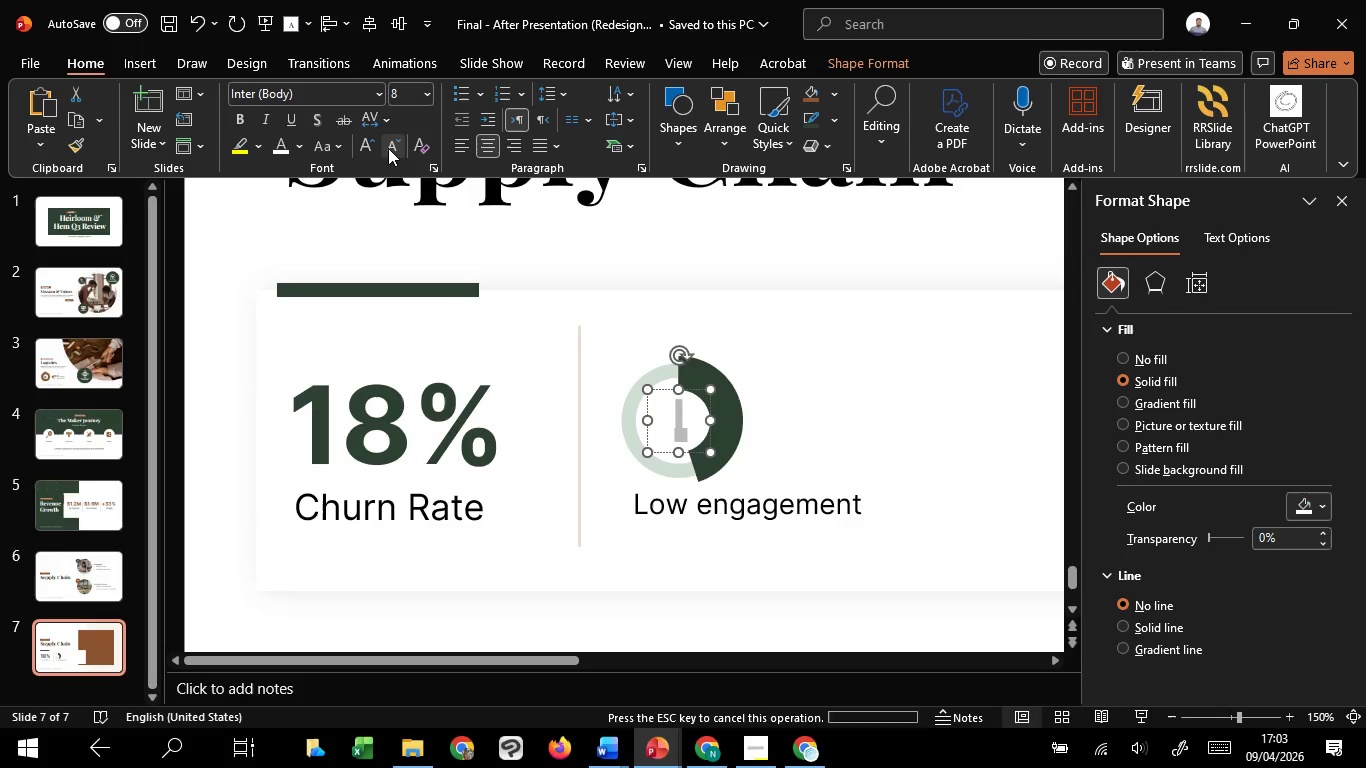 
triple_click([388, 148])
 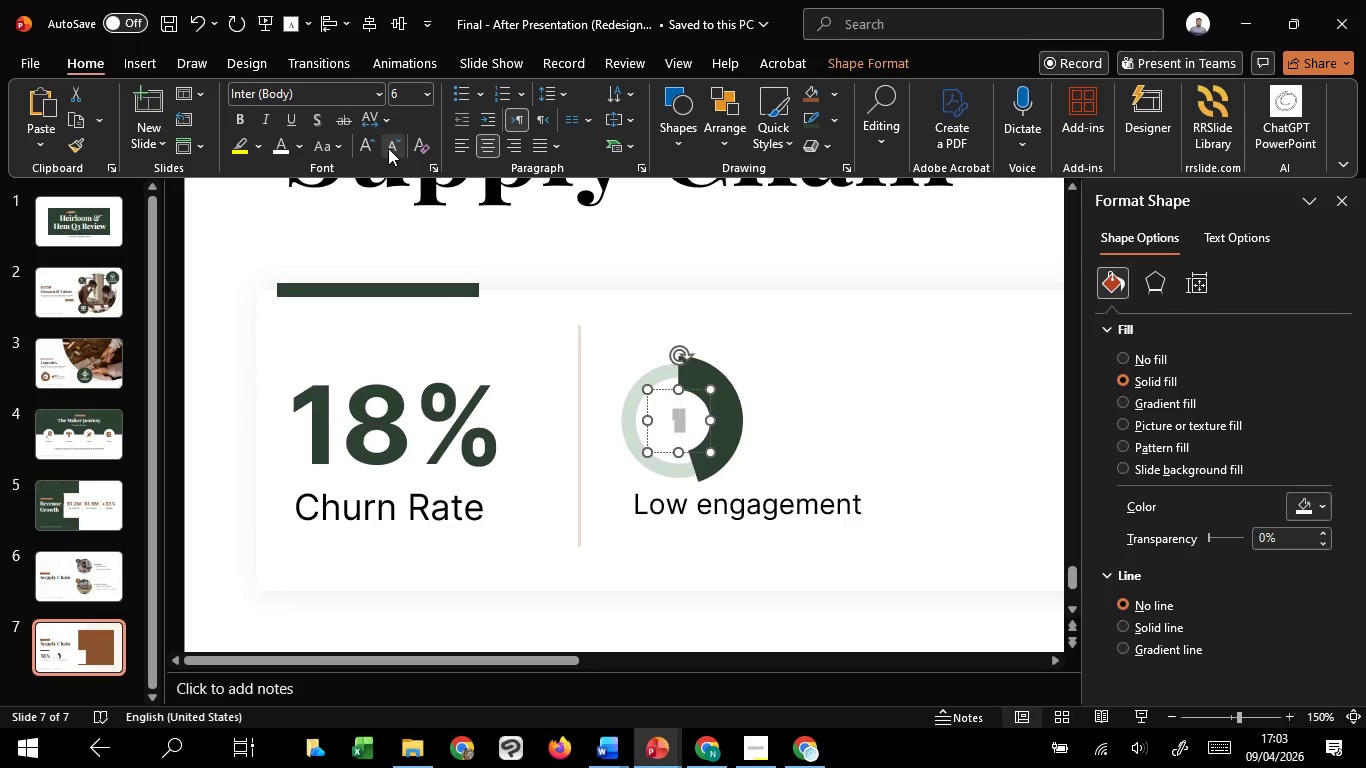 
triple_click([388, 148])
 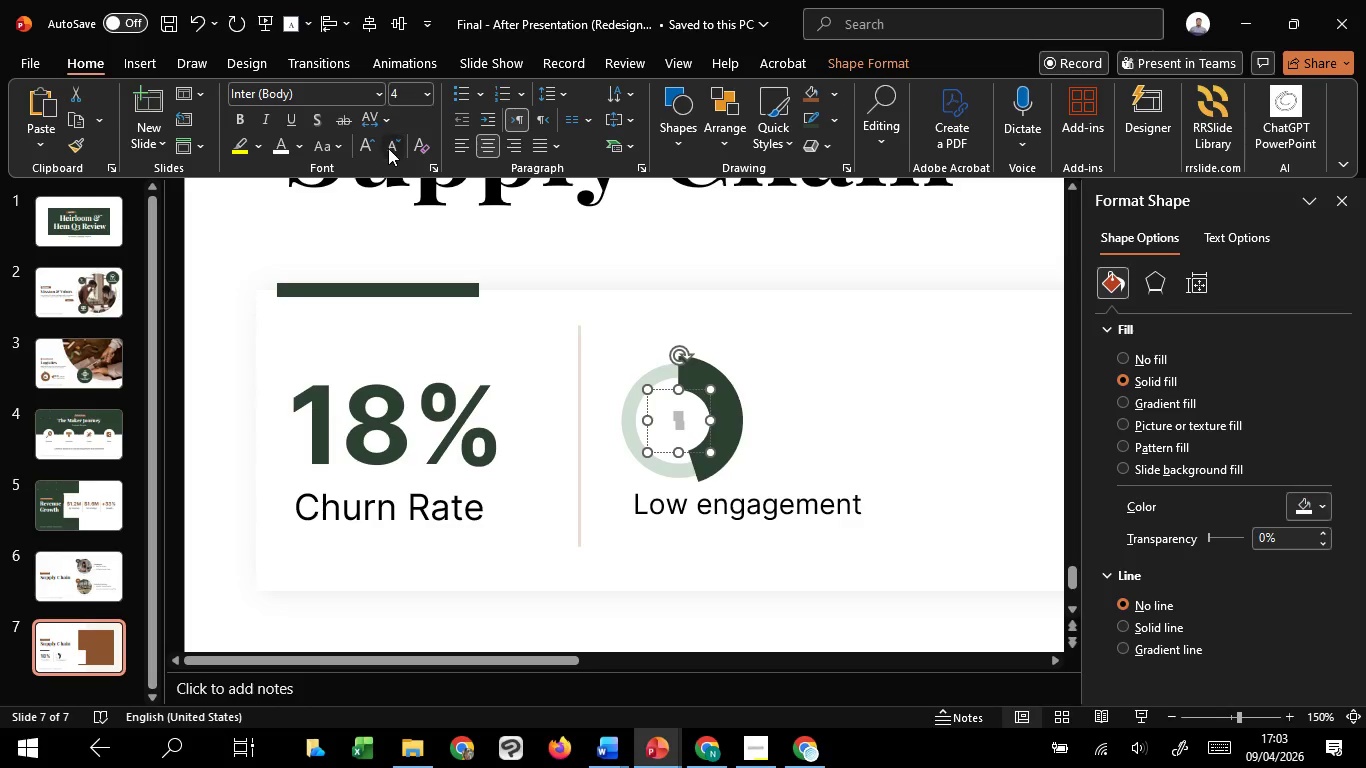 
double_click([388, 148])
 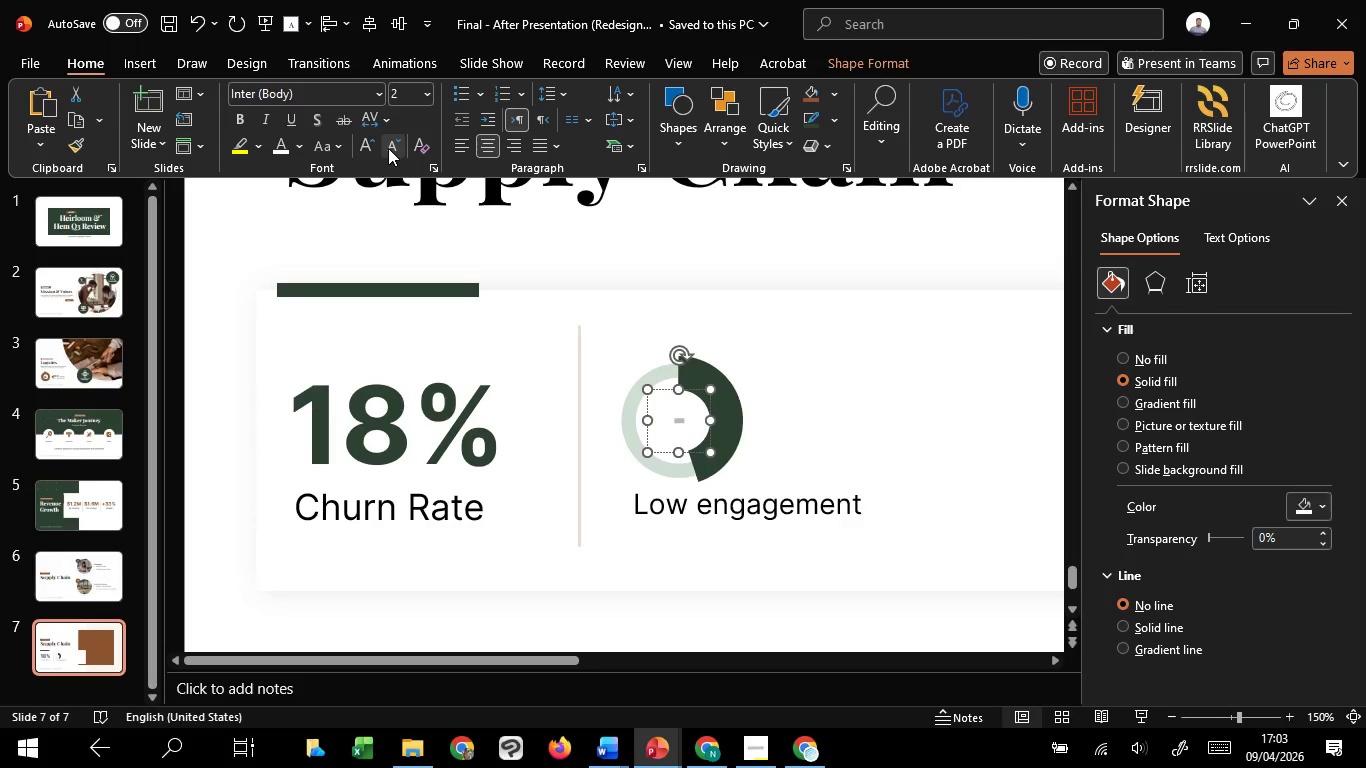 
key(Delete)
 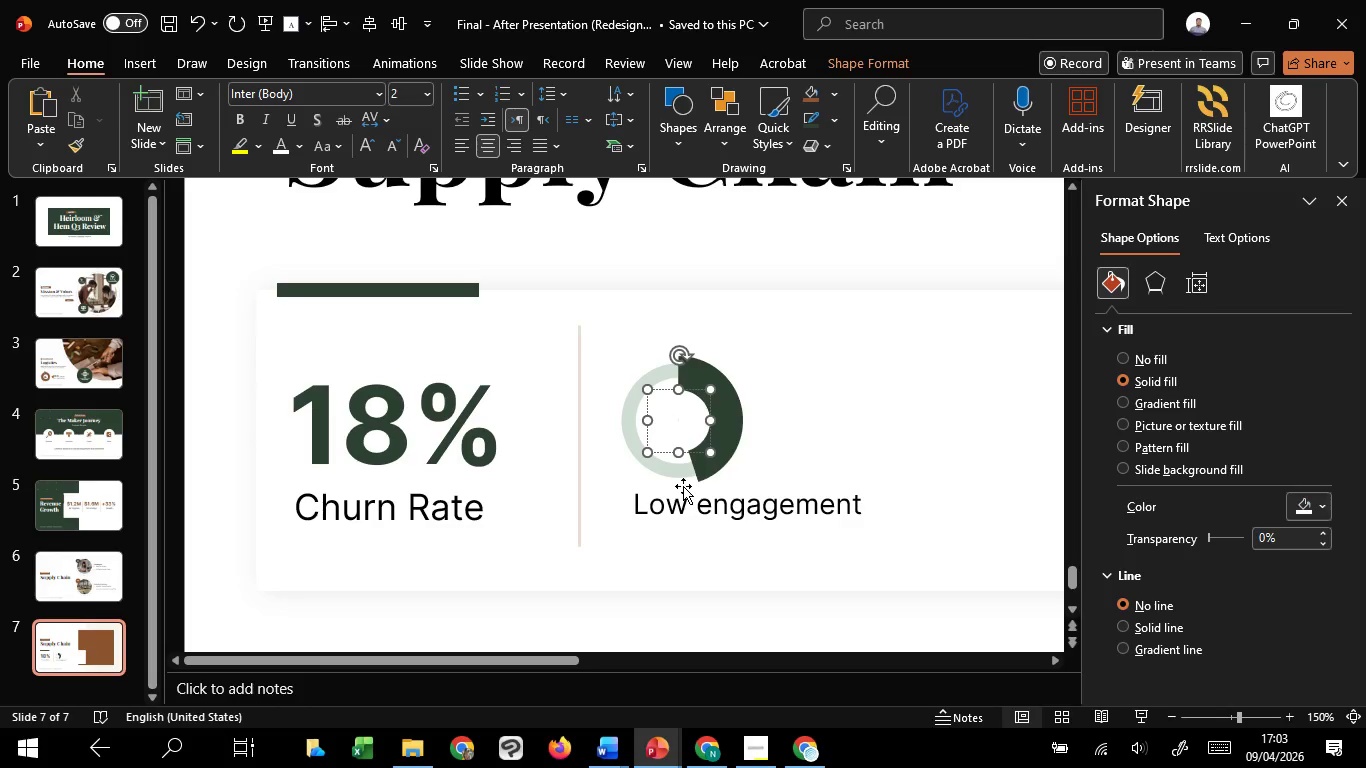 
left_click([688, 499])
 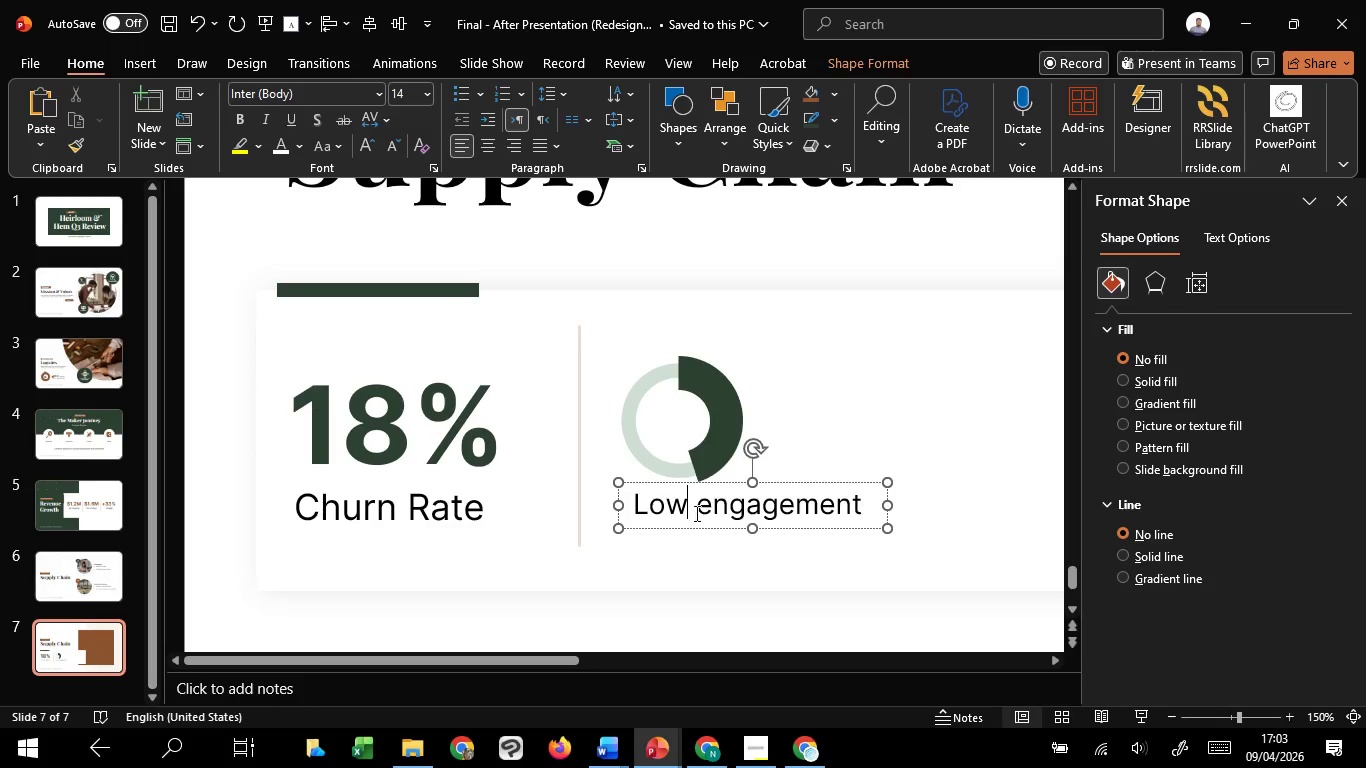 
hold_key(key=ControlLeft, duration=1.19)
hold_key(key=ShiftLeft, duration=0.73)
left_click_drag(start_coordinate=[699, 521], to_coordinate=[695, 579])
 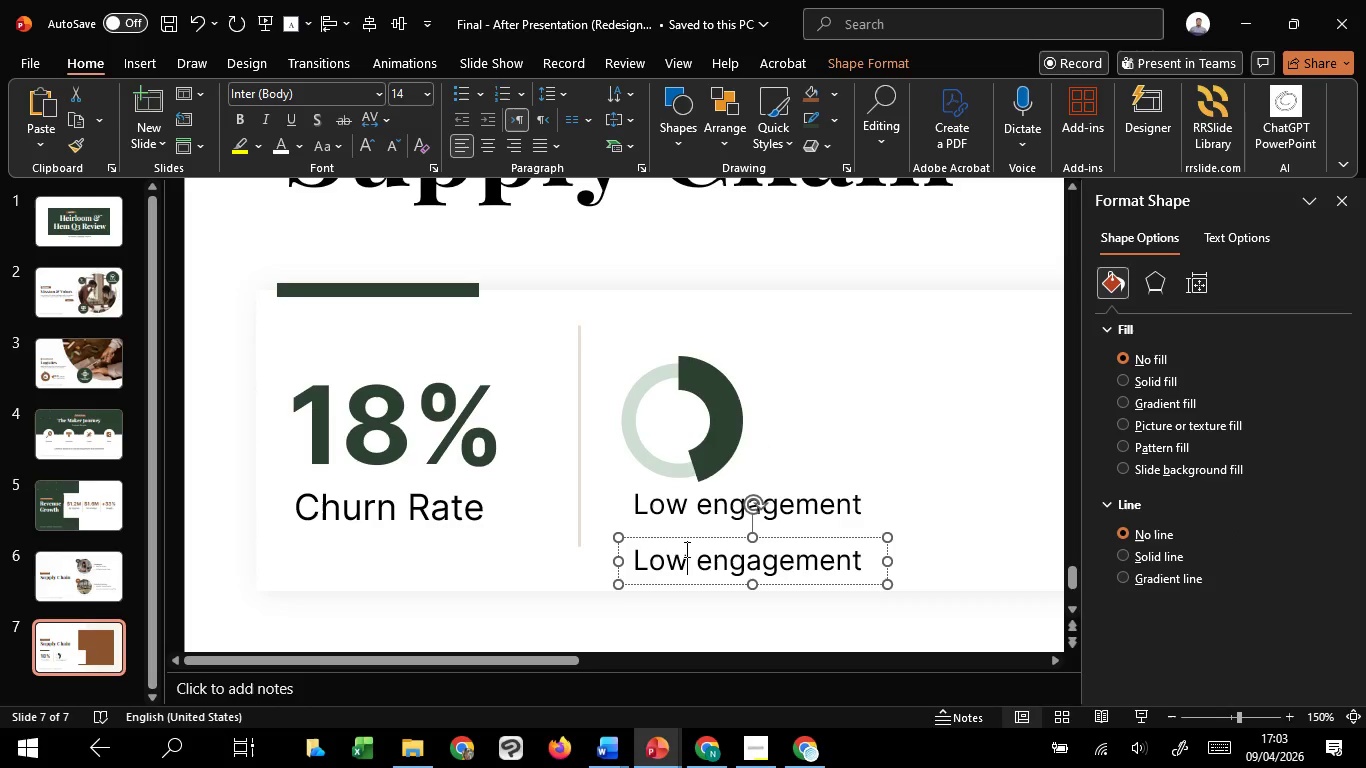 
left_click([685, 549])
 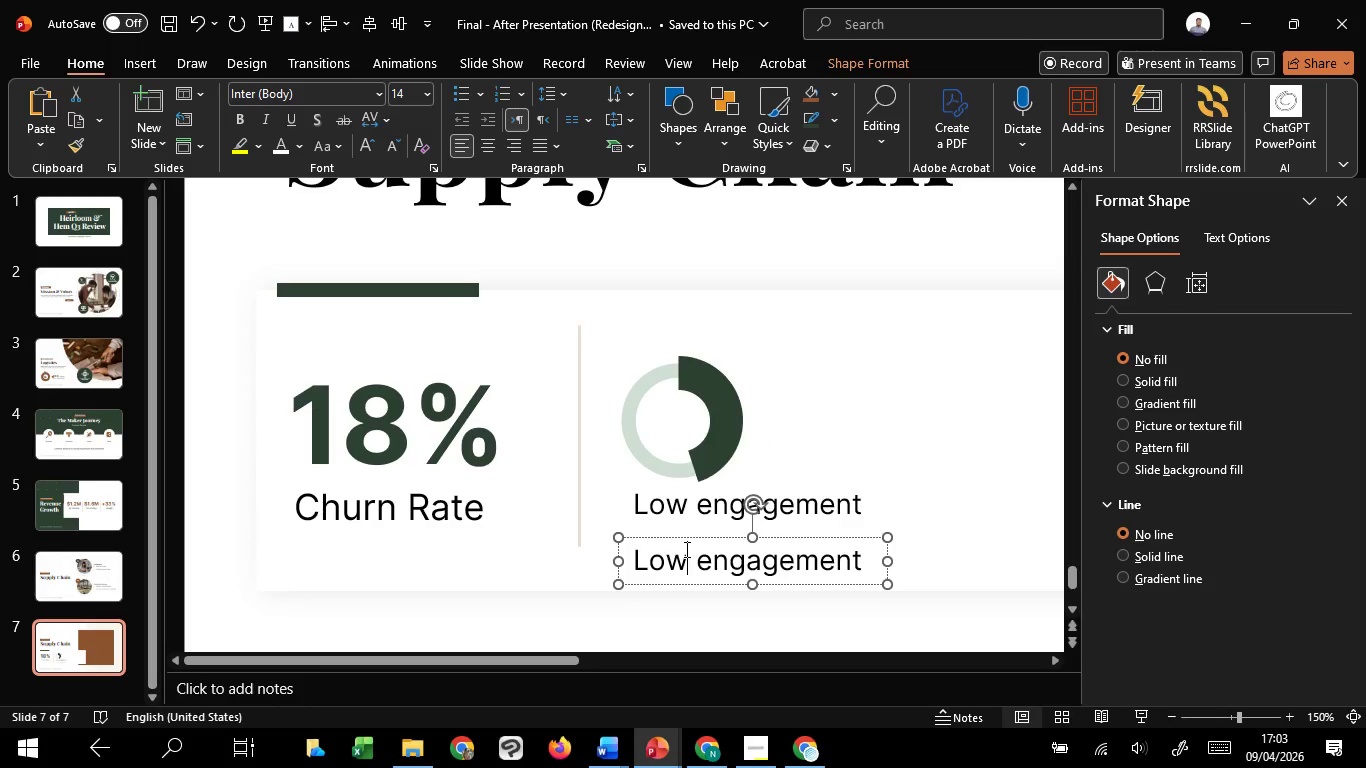 
key(Control+A)
 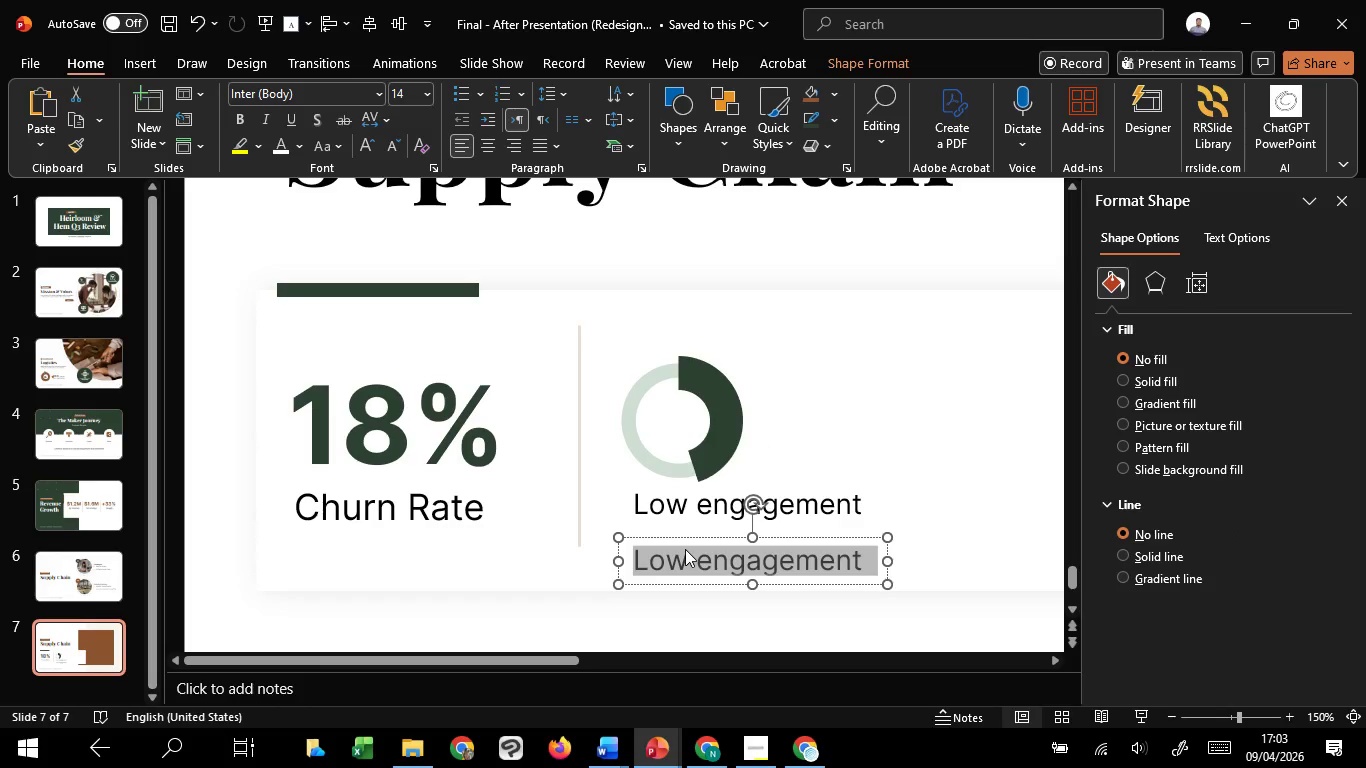 
right_click([685, 549])
 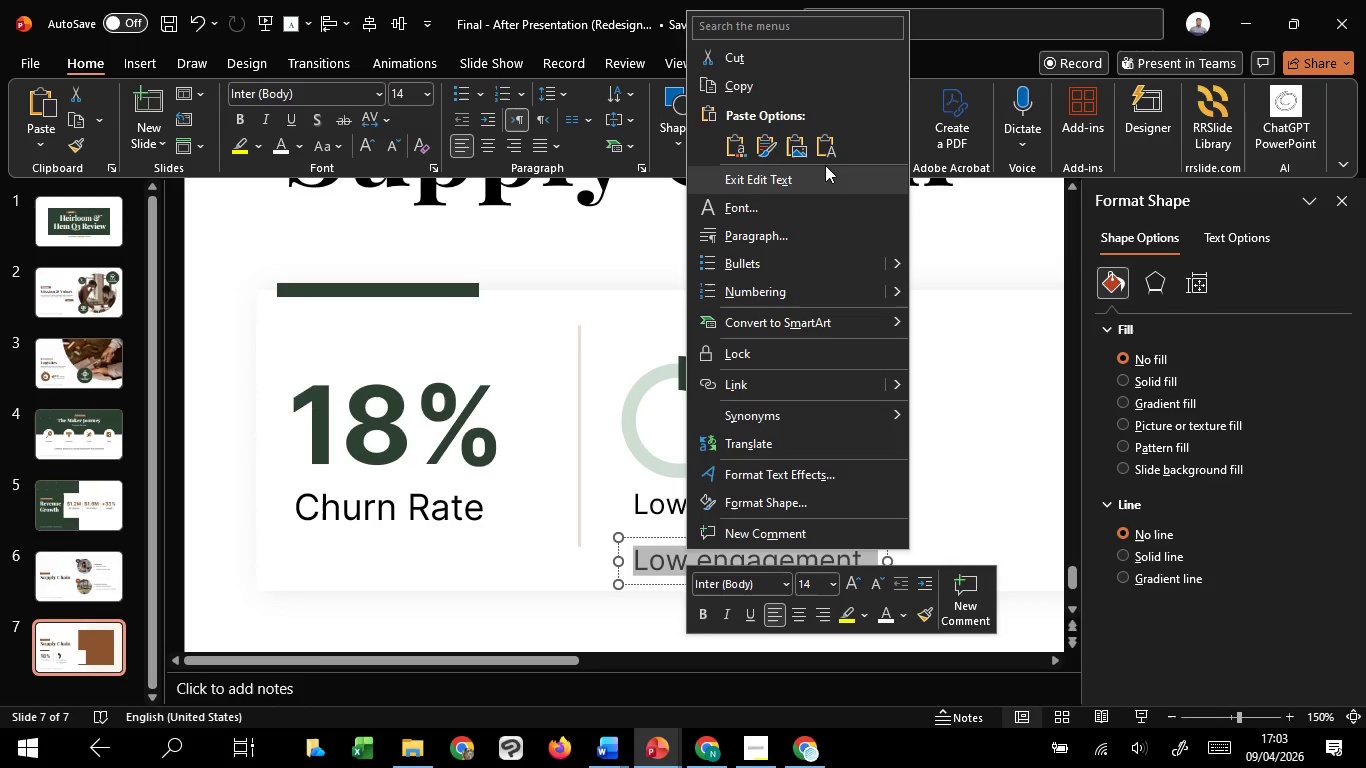 
left_click([829, 147])
 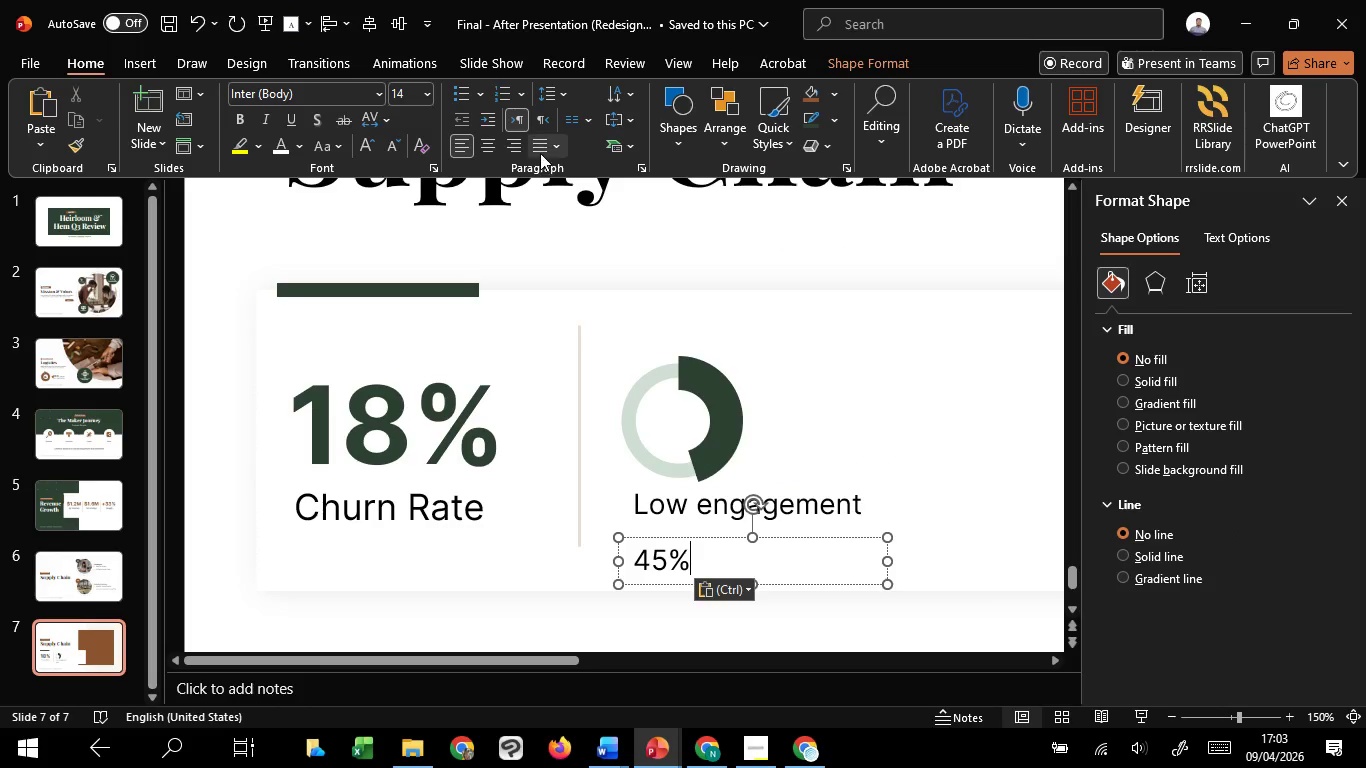 
hold_key(key=ControlLeft, duration=0.53)
 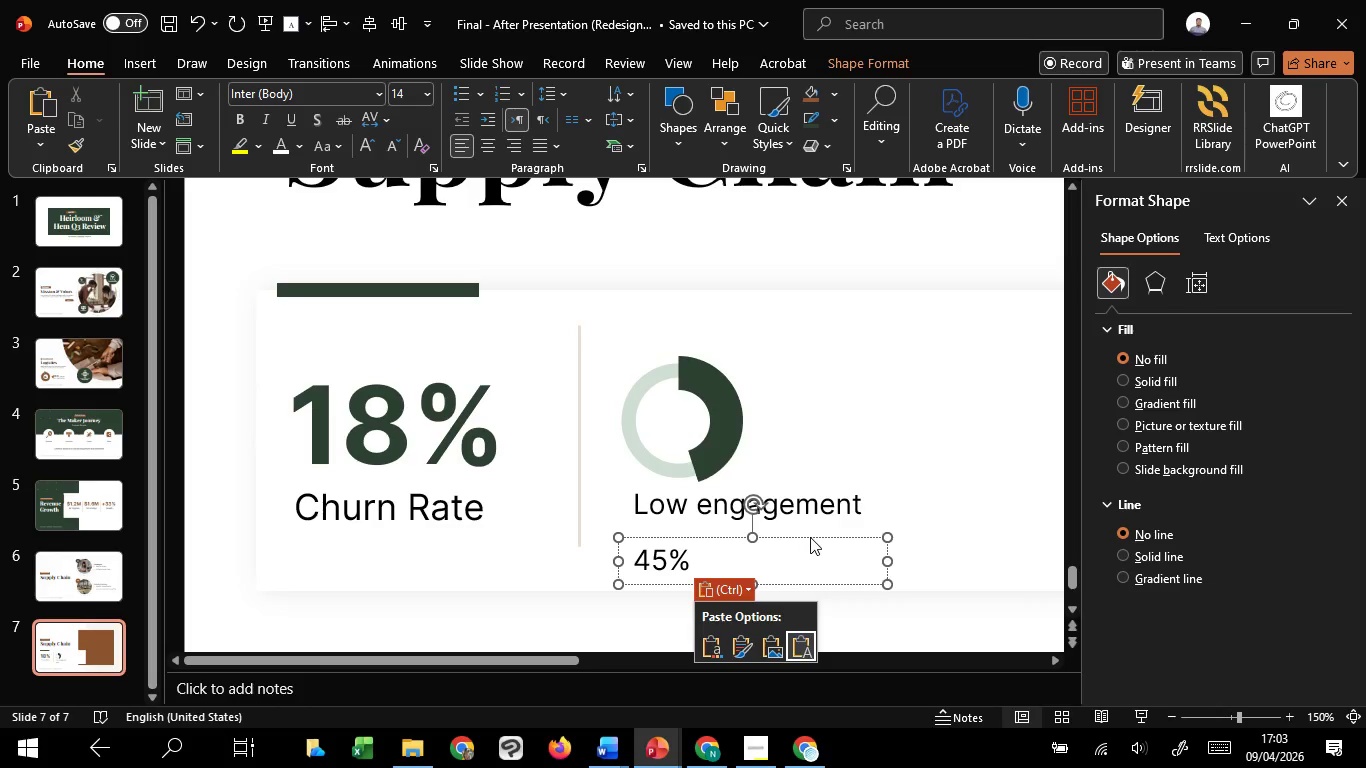 
left_click([810, 537])
 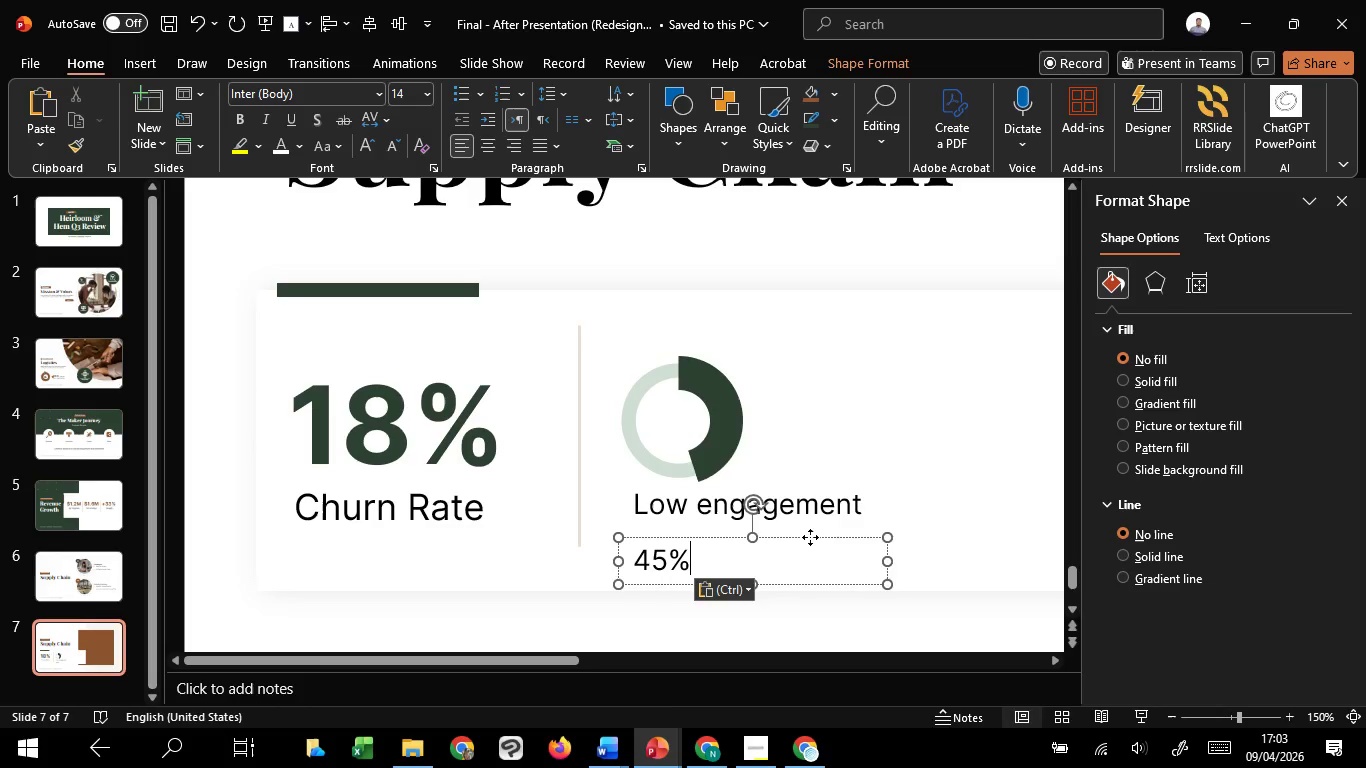 
left_click_drag(start_coordinate=[810, 537], to_coordinate=[823, 398])
 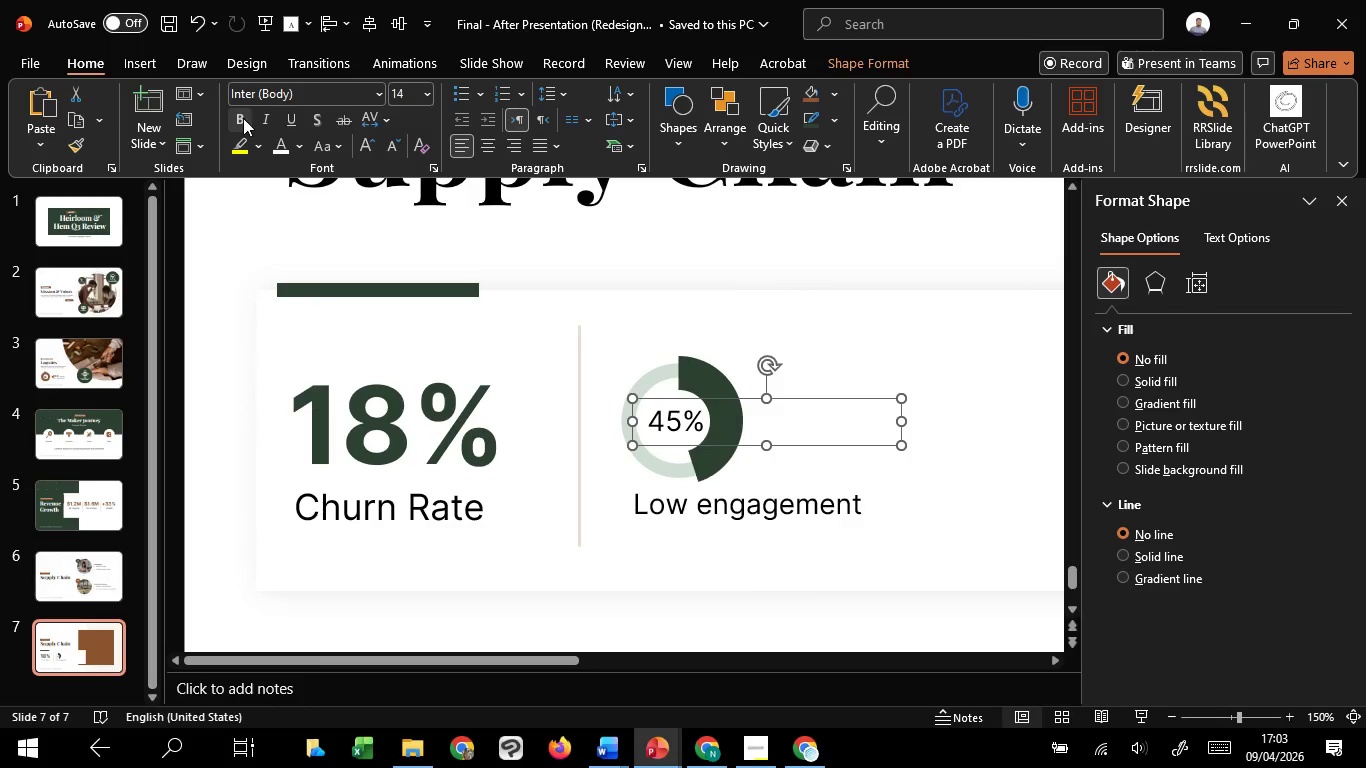 
left_click([242, 119])
 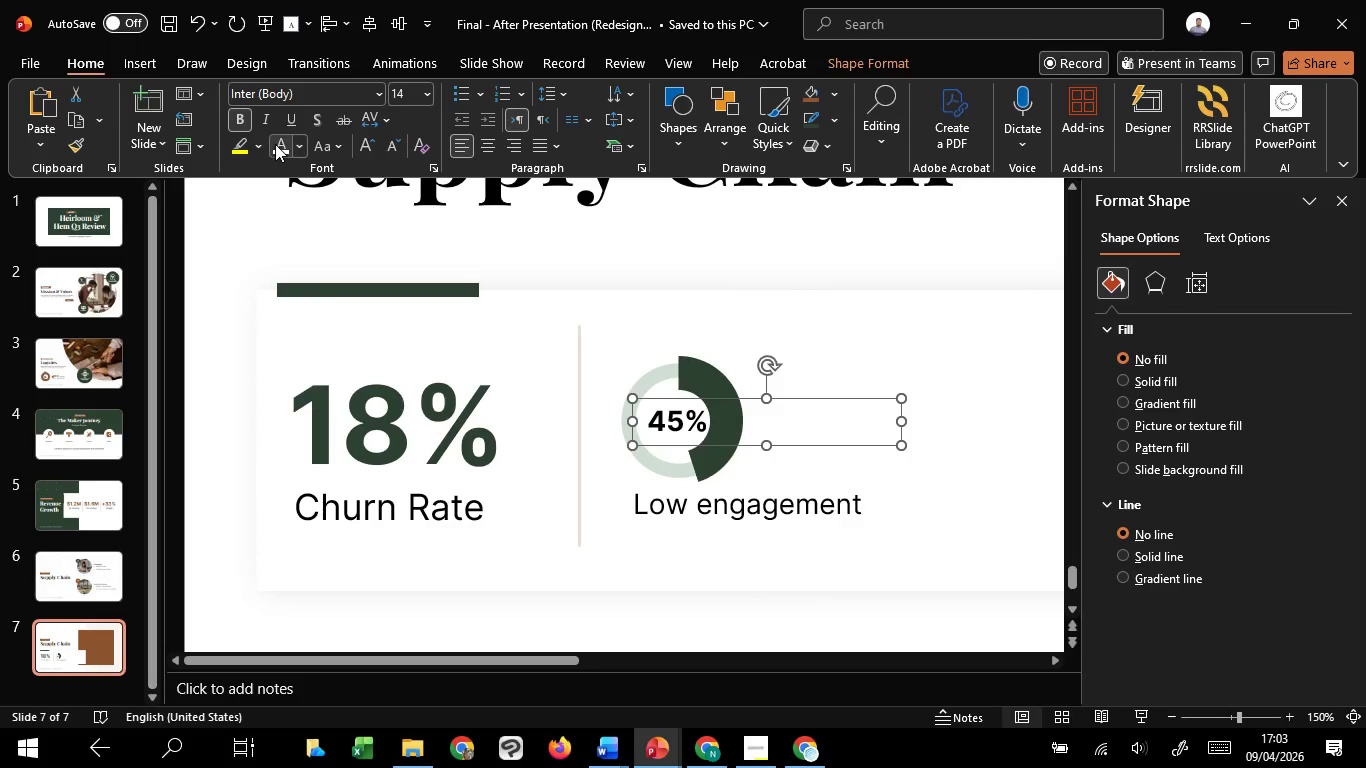 
left_click([301, 143])
 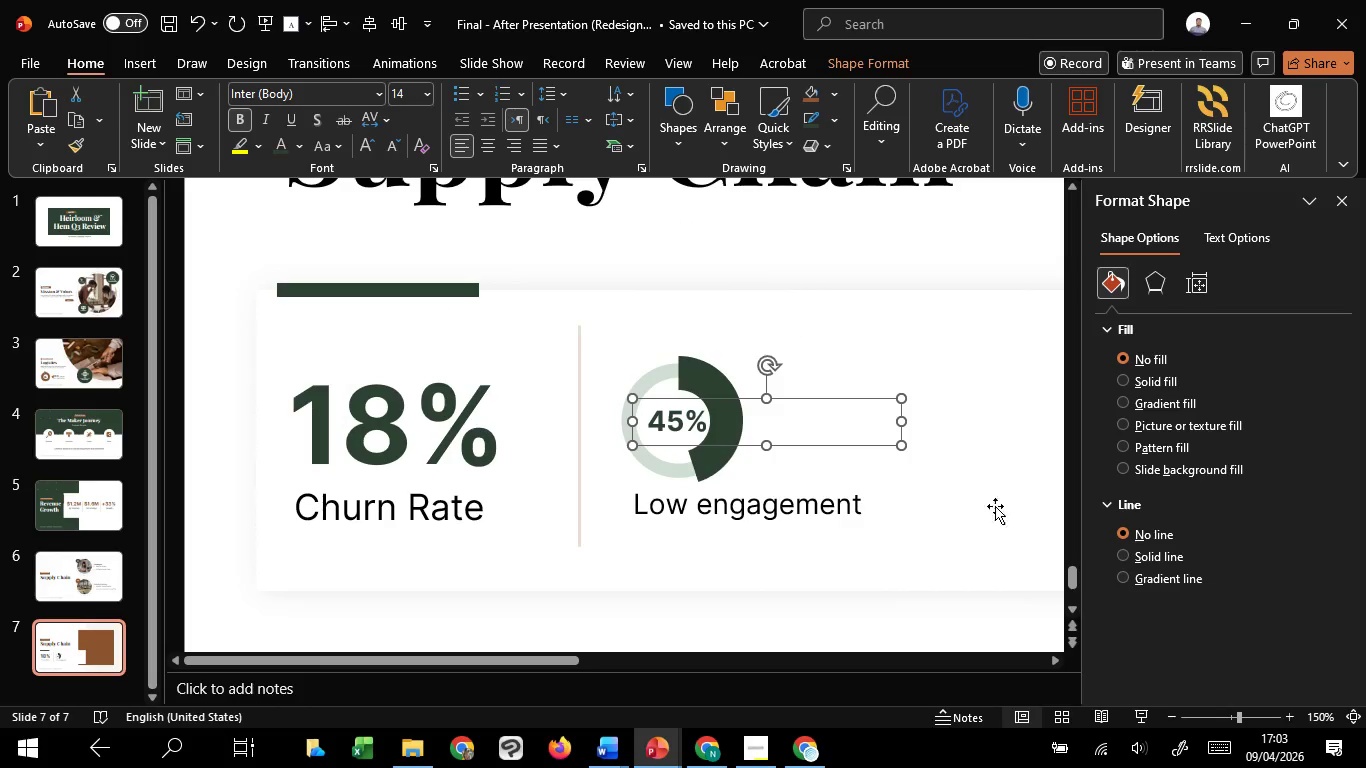 
left_click_drag(start_coordinate=[904, 421], to_coordinate=[776, 413])
 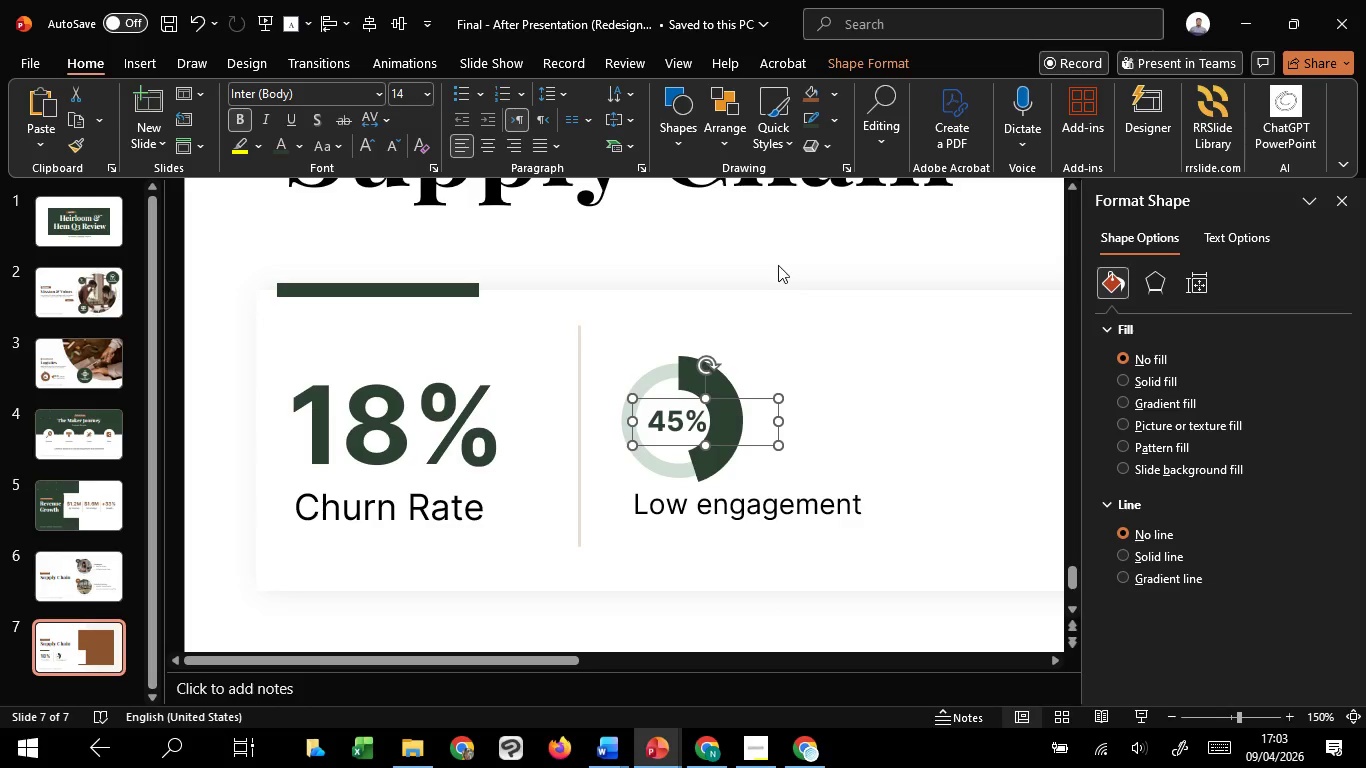 
left_click([778, 265])
 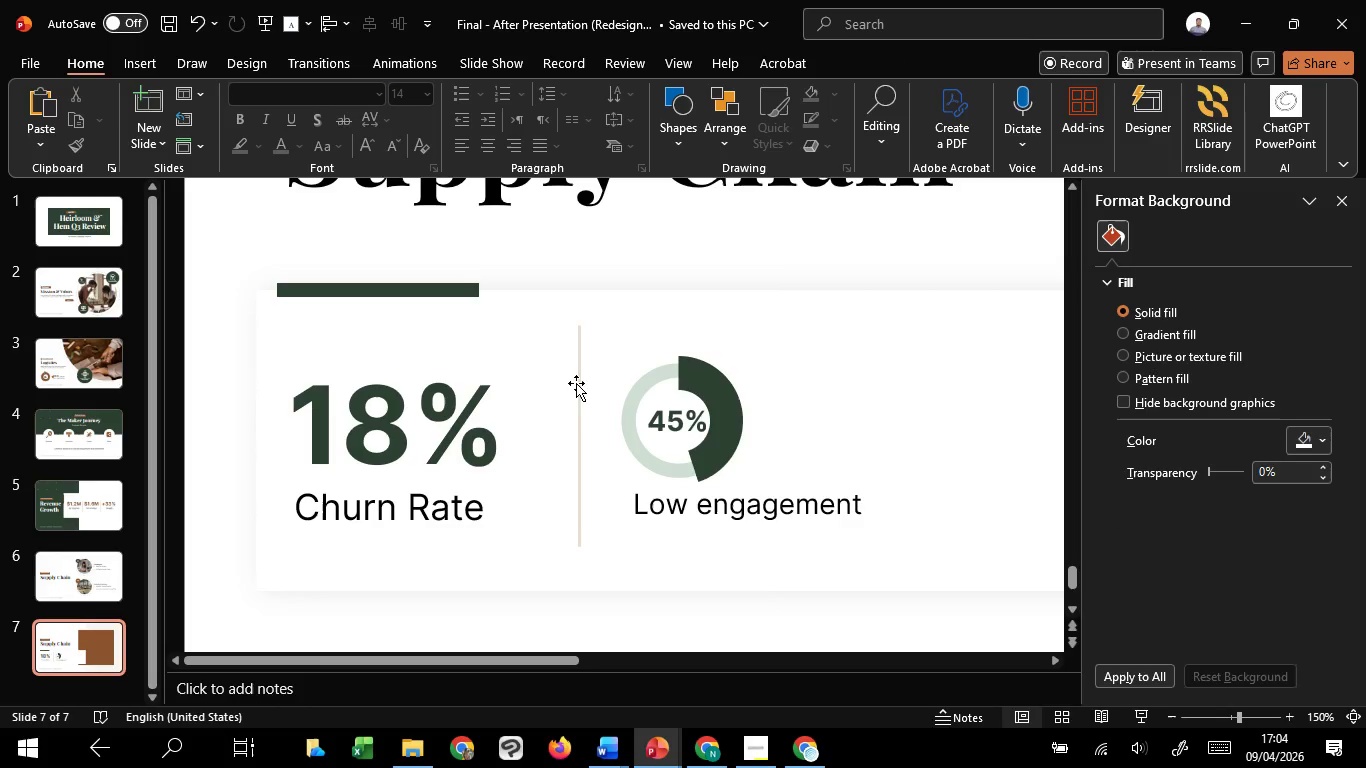 
left_click([577, 379])
 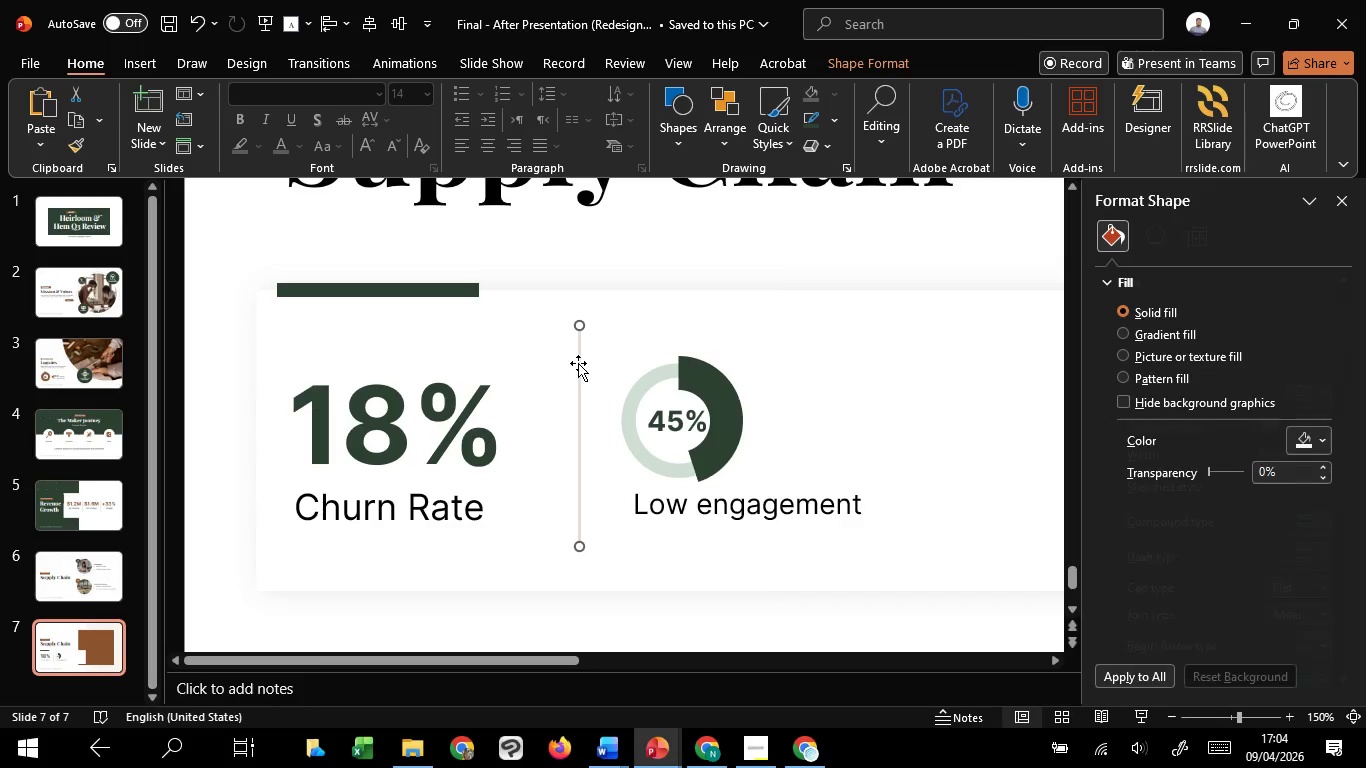 
left_click_drag(start_coordinate=[578, 363], to_coordinate=[568, 365])
 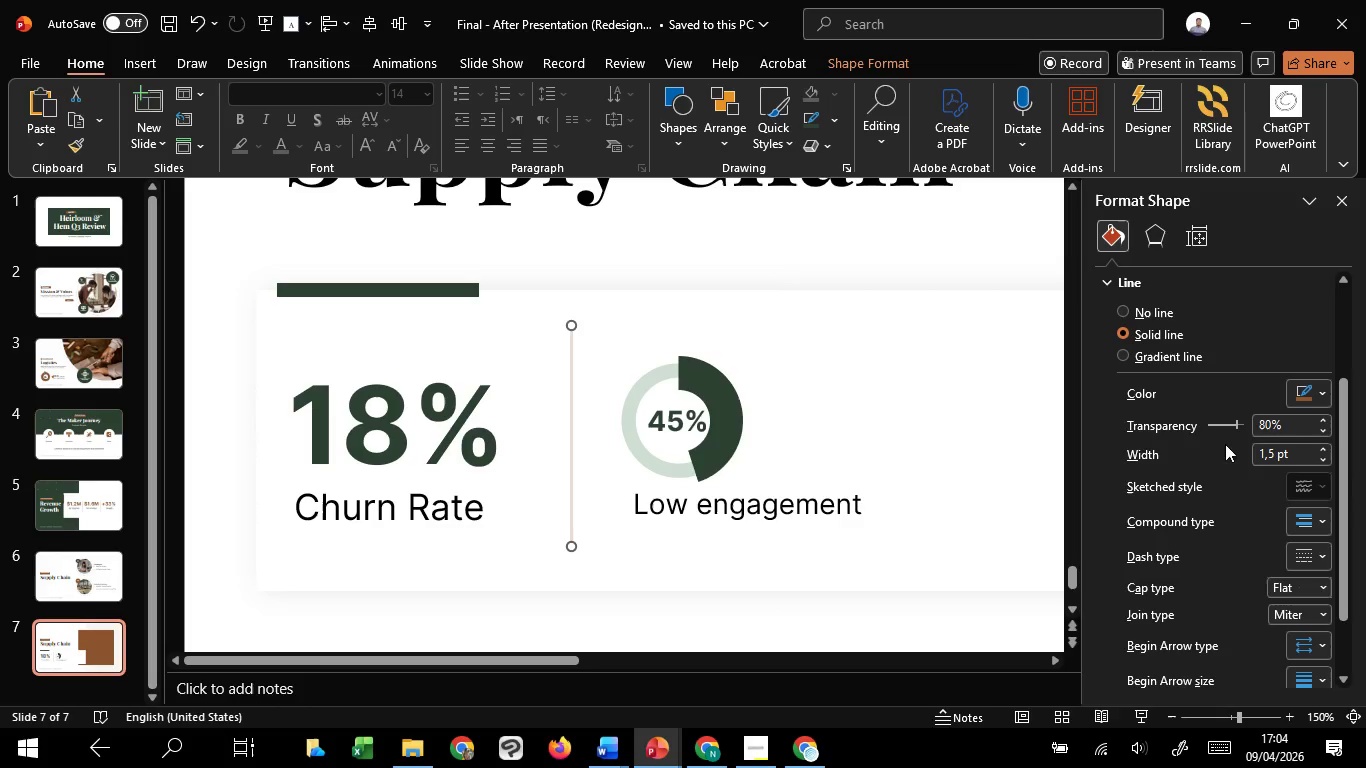 
hold_key(key=ShiftLeft, duration=1.14)
 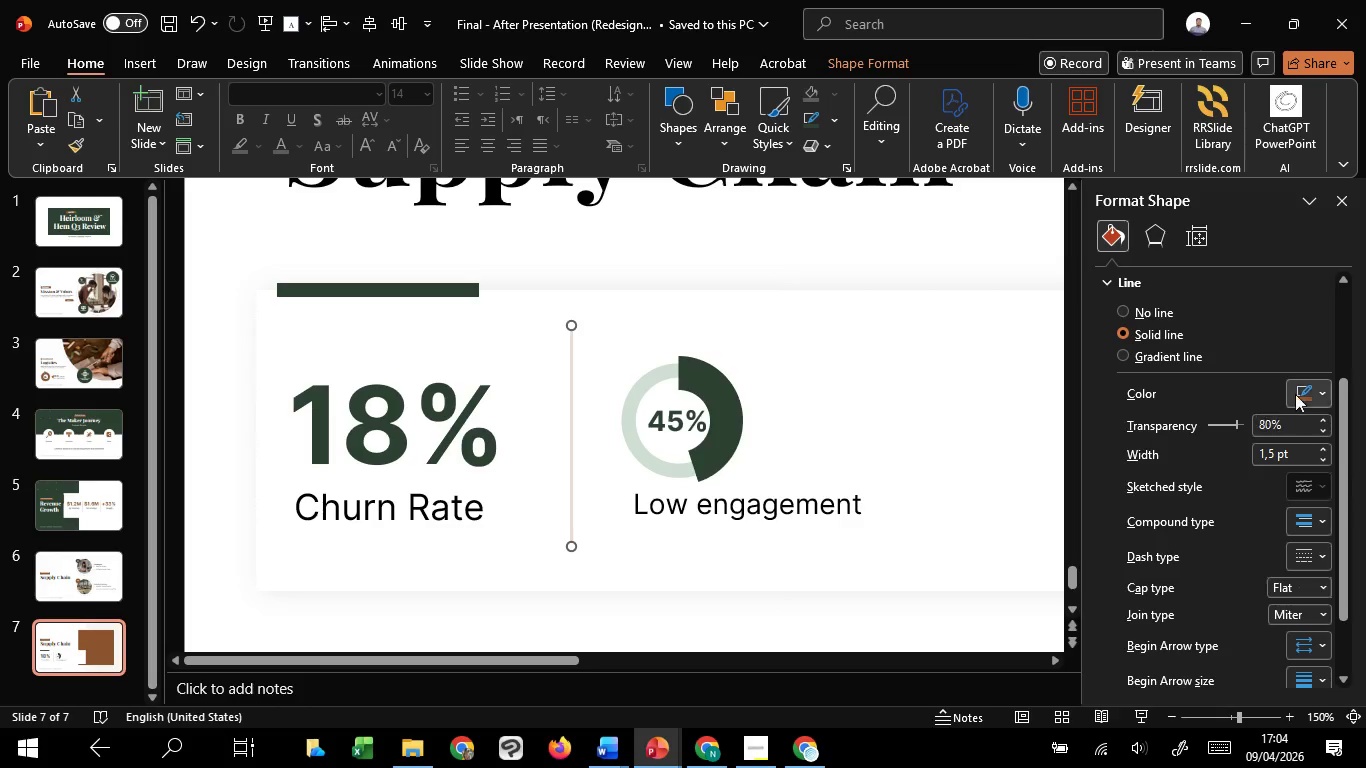 
left_click([1297, 393])
 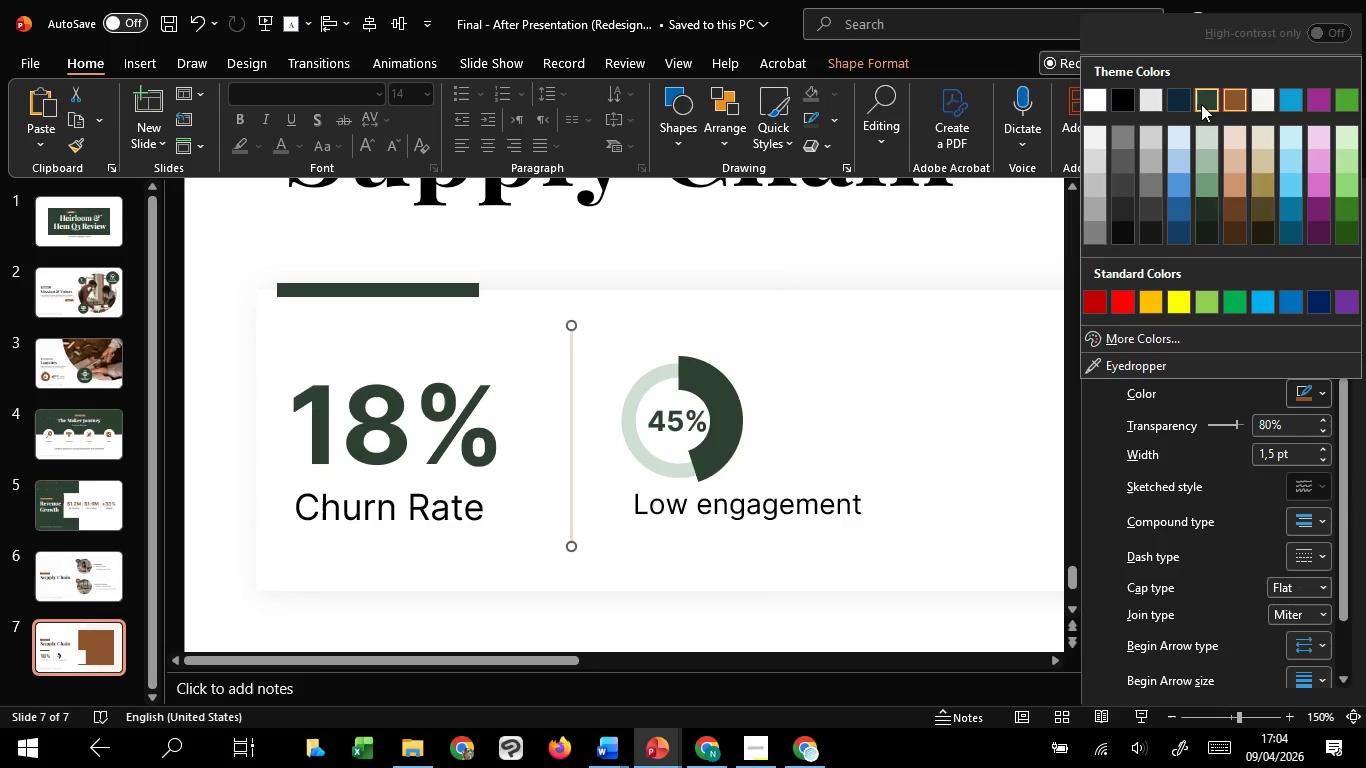 
left_click([1207, 102])
 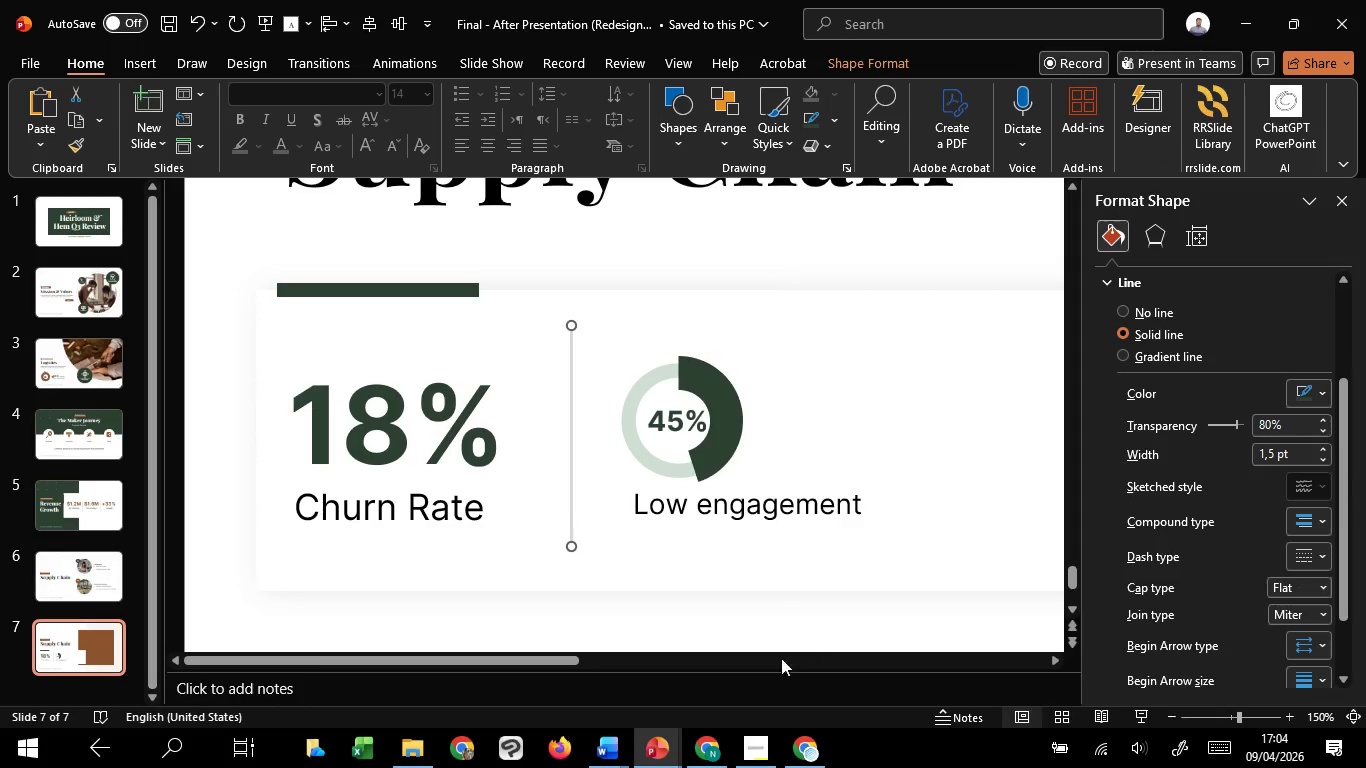 
hold_key(key=ControlLeft, duration=1.5)
scroll: coordinate [711, 622], scroll_direction: down, amount: 3.0
 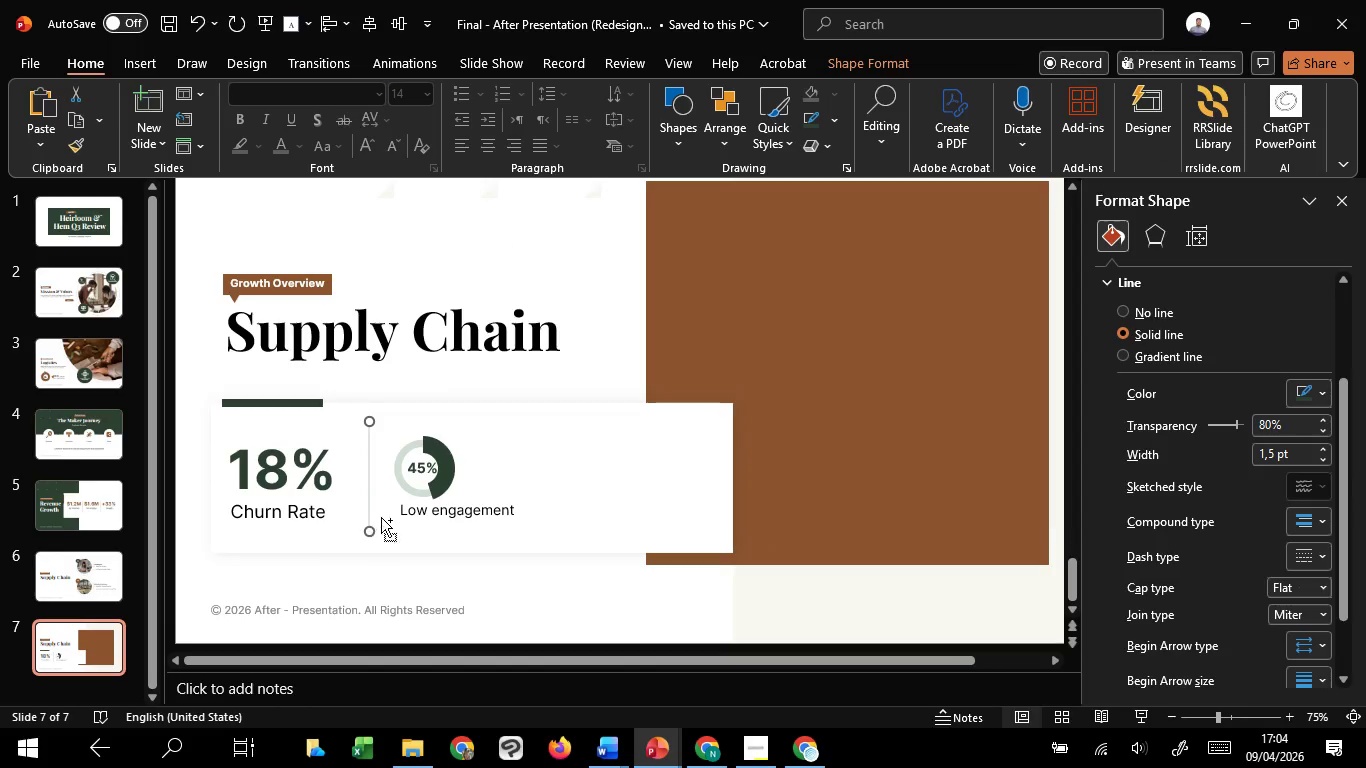 
hold_key(key=ControlLeft, duration=6.5)
hold_key(key=ShiftLeft, duration=6.38)
left_click_drag(start_coordinate=[369, 500], to_coordinate=[552, 507])
 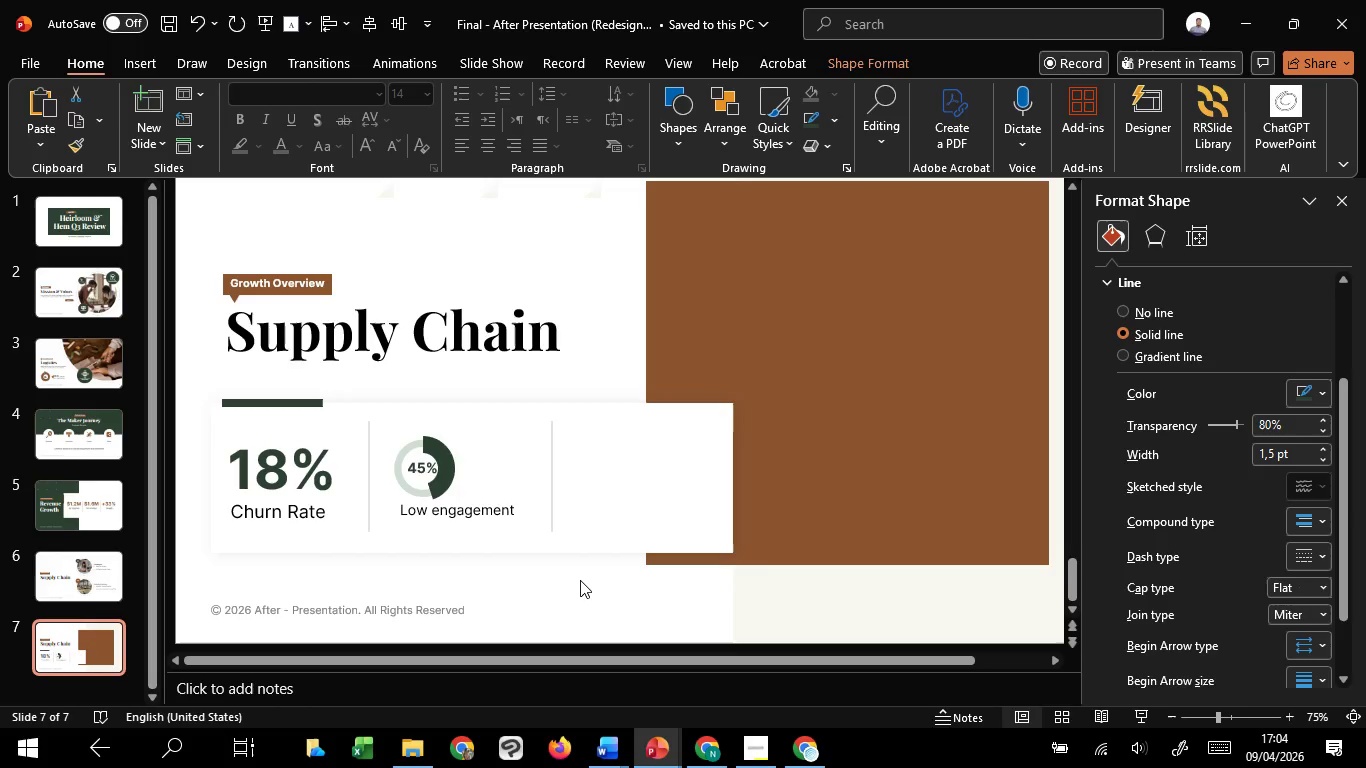 
hold_key(key=C, duration=1.51)
 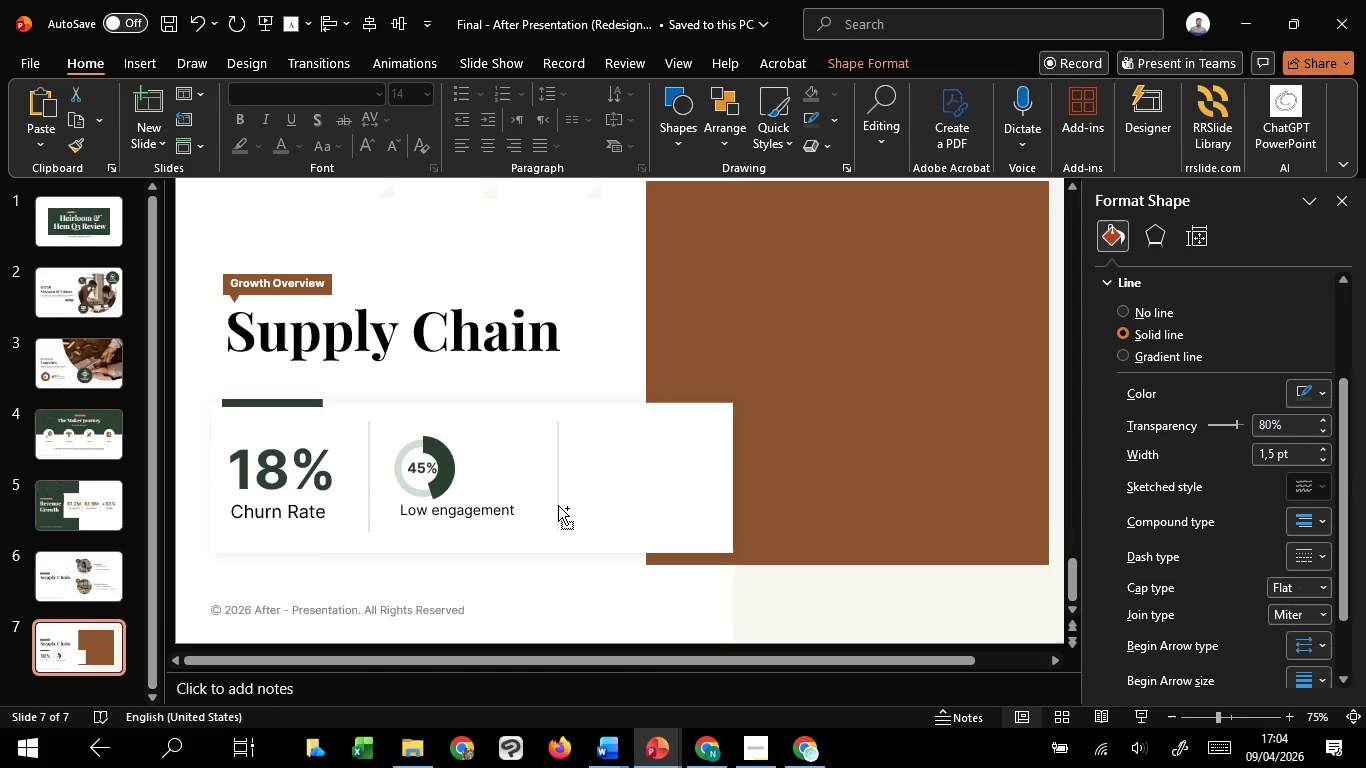 
hold_key(key=C, duration=1.53)
 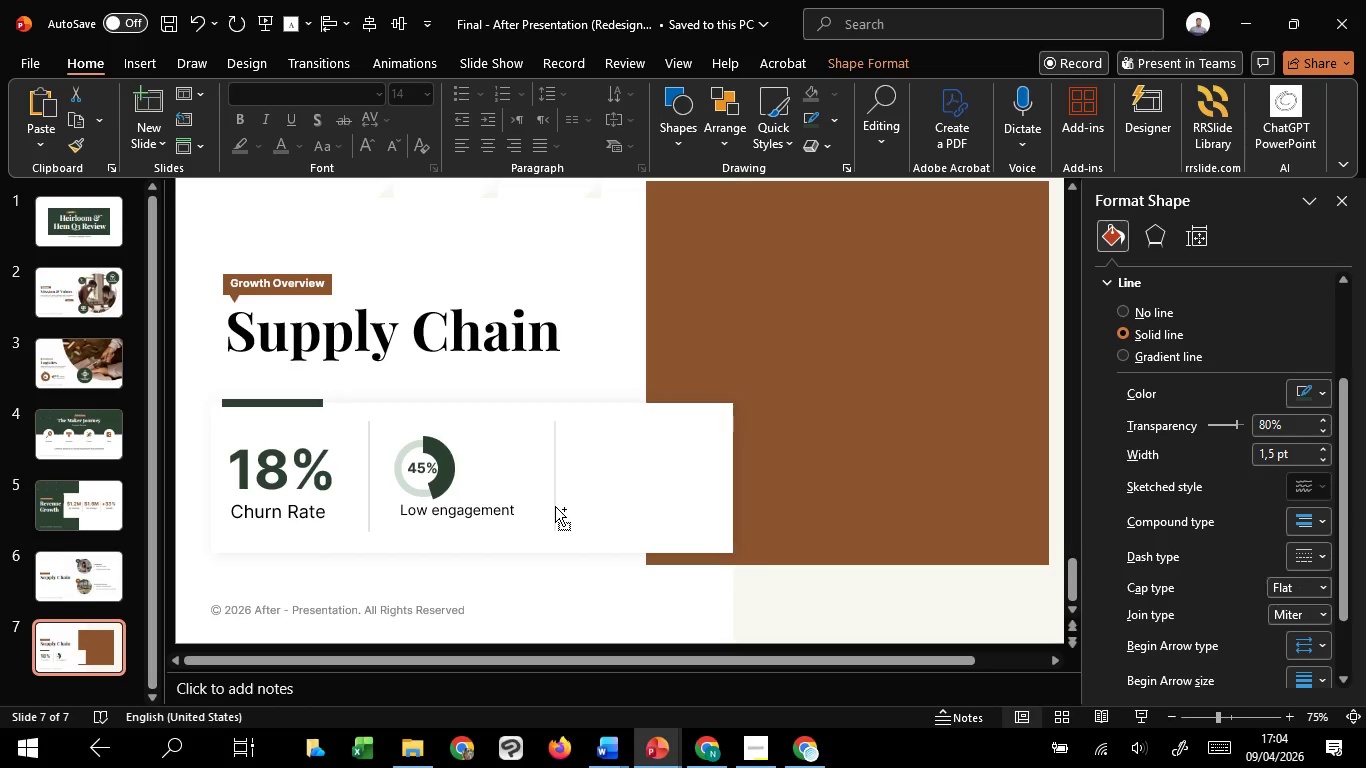 
hold_key(key=C, duration=1.51)
 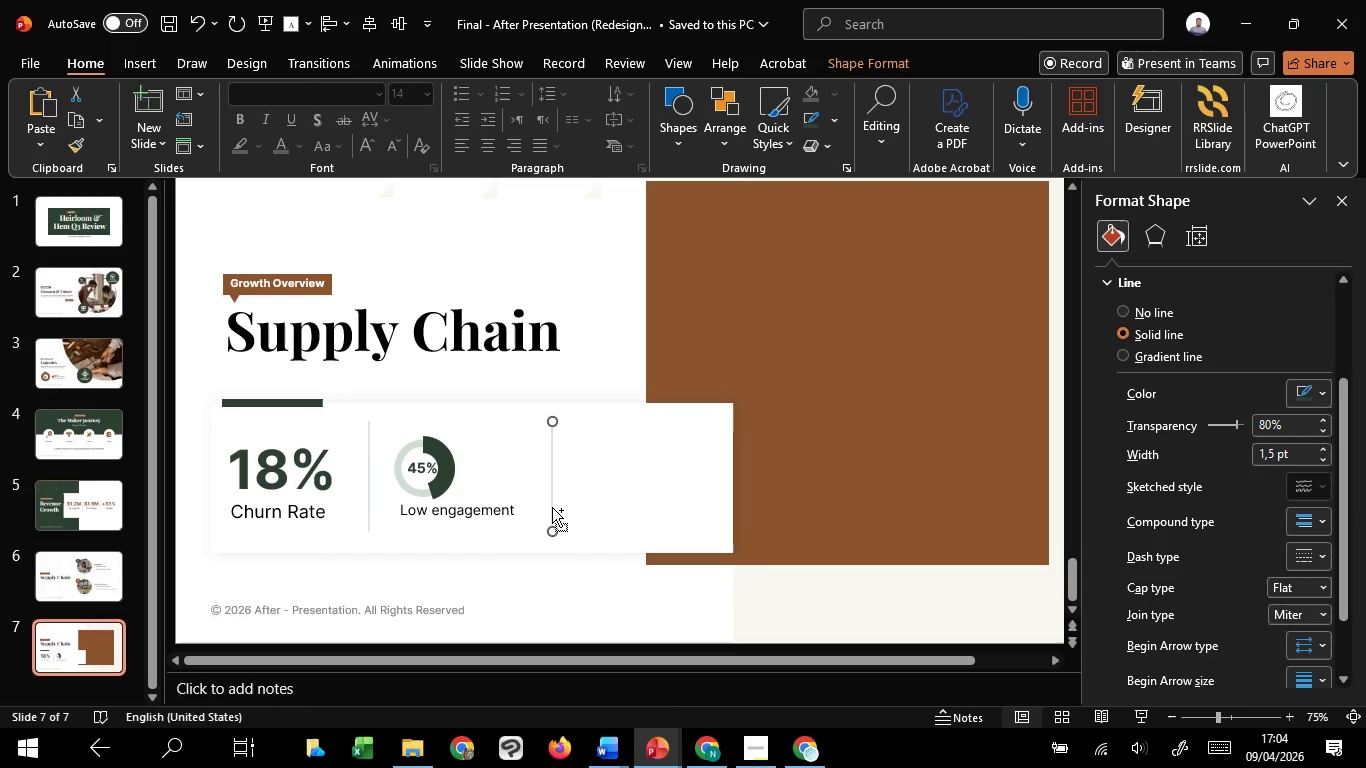 
hold_key(key=C, duration=0.73)
 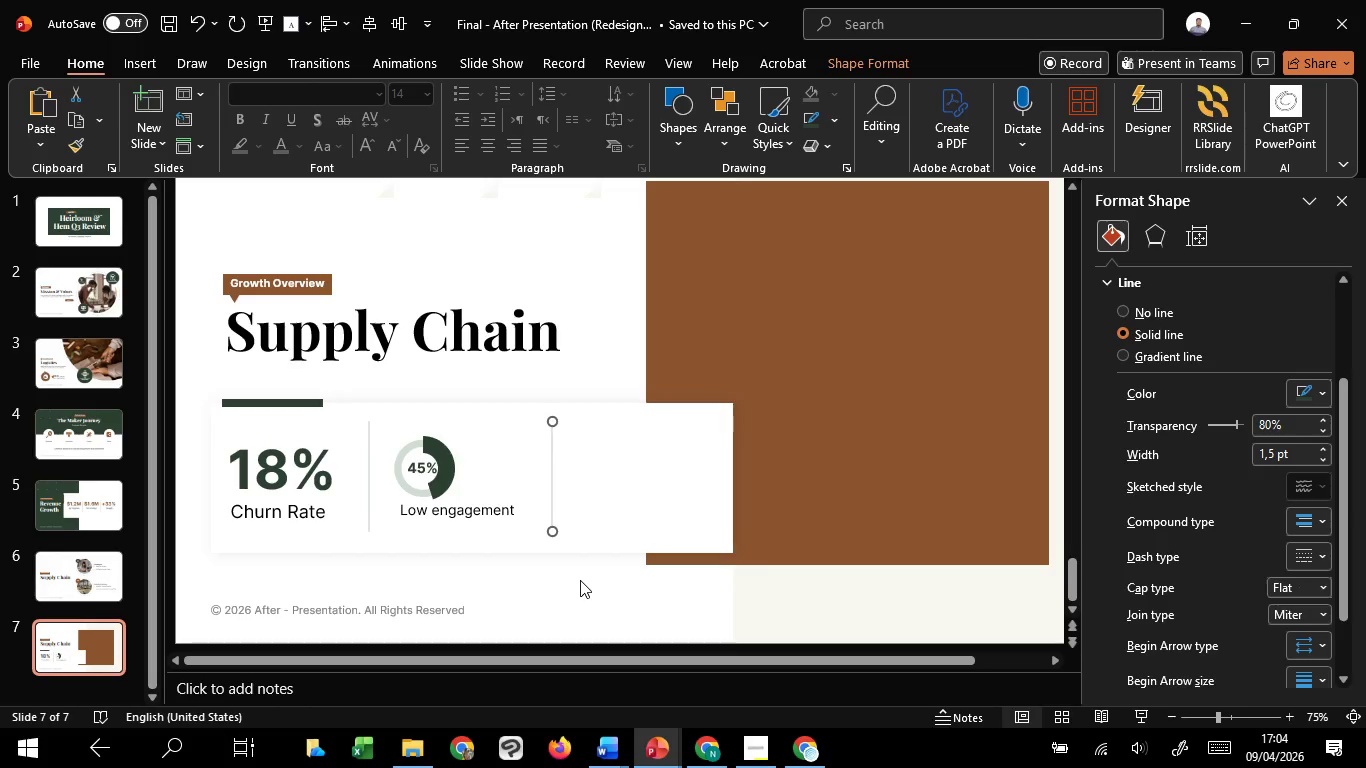 
left_click([580, 580])
 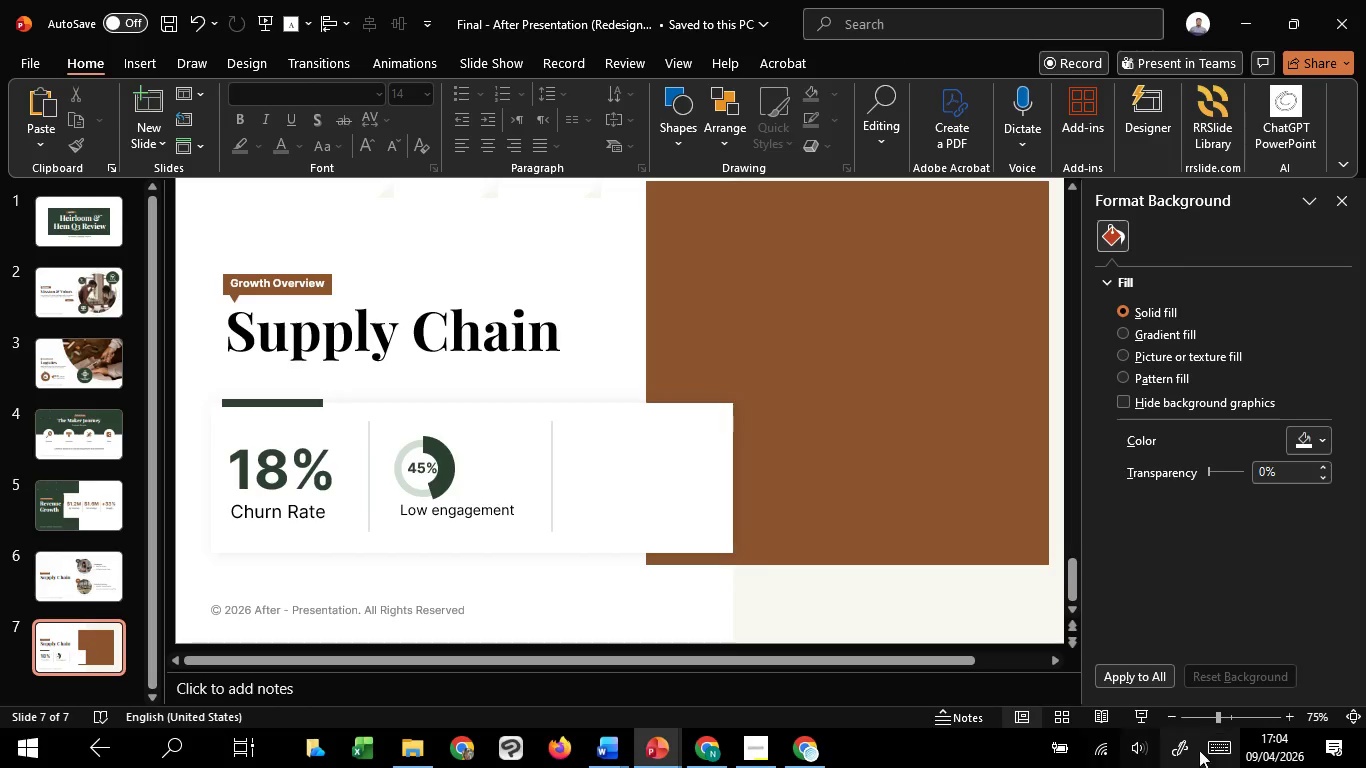 
left_click([1138, 723])
 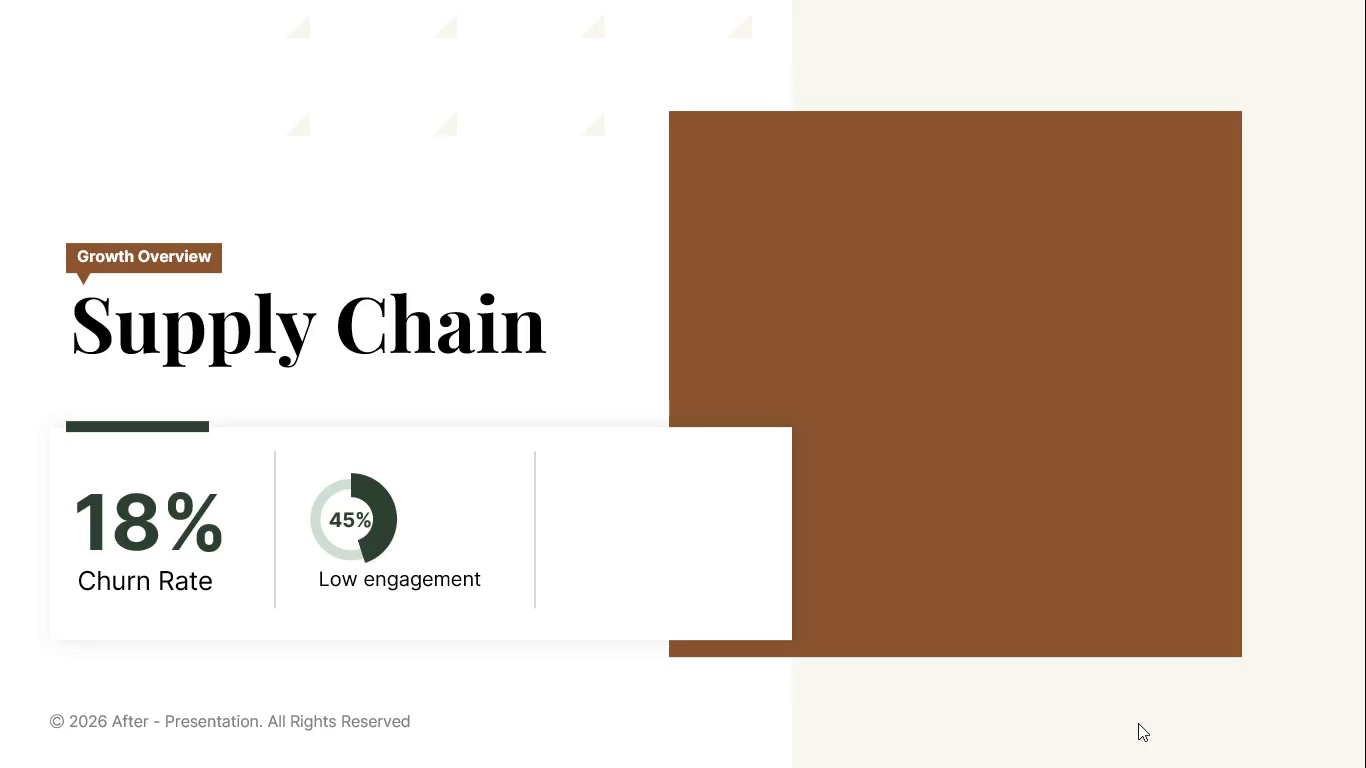 
wait(6.3)
 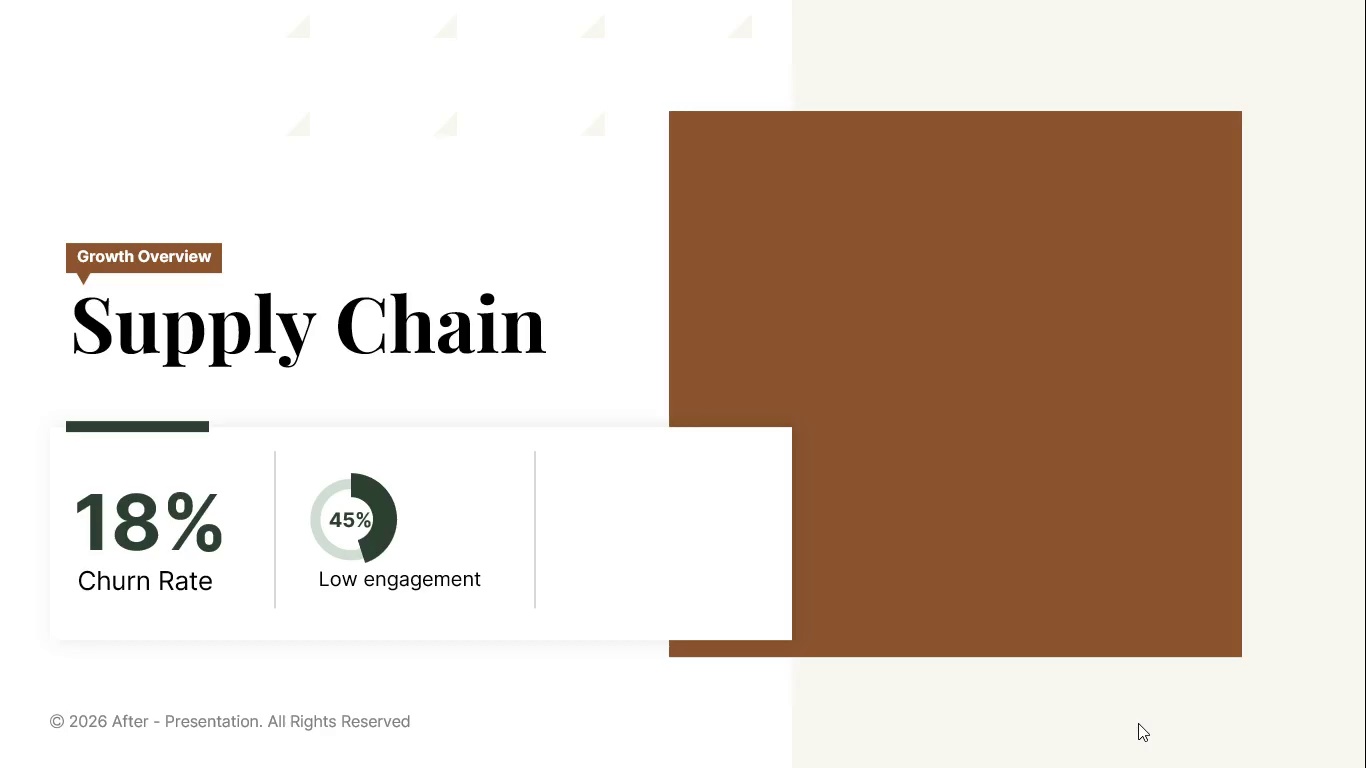 
key(Escape)
 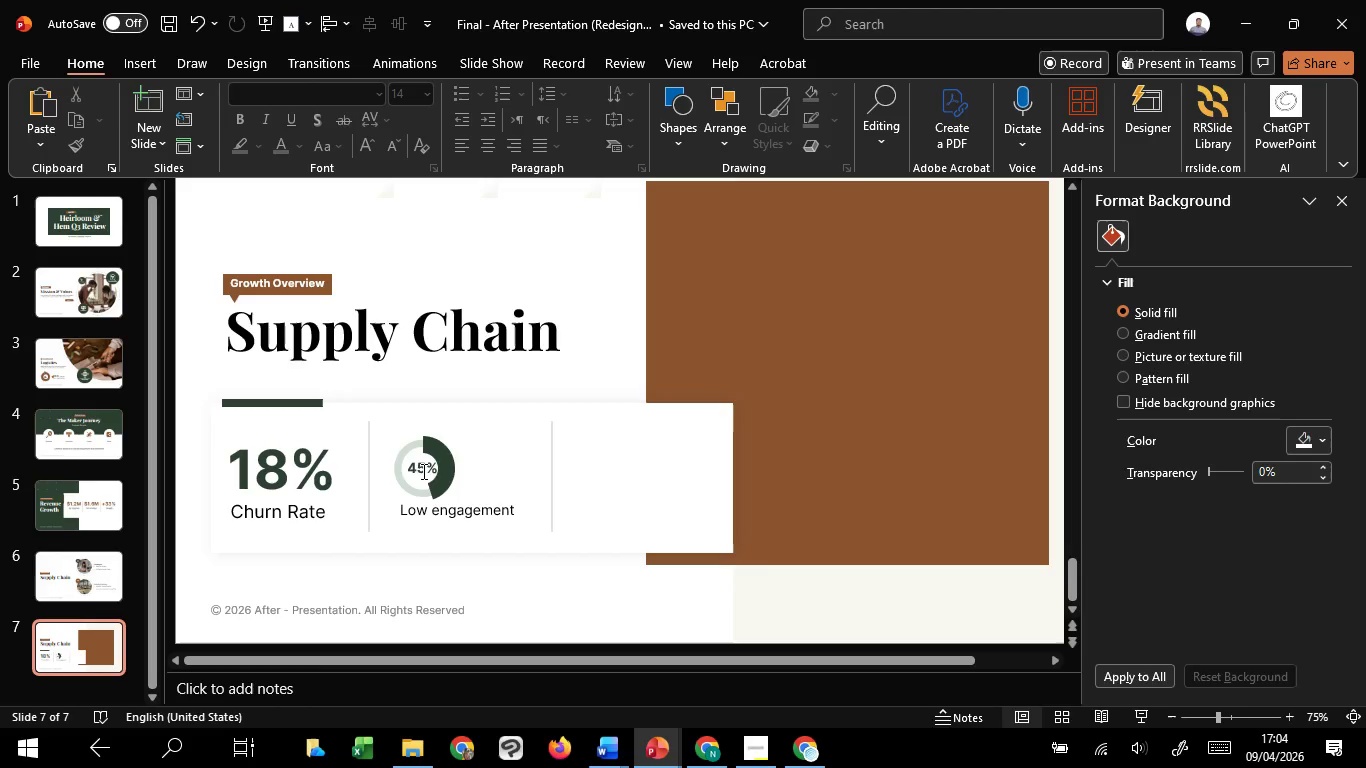 
left_click([422, 471])
 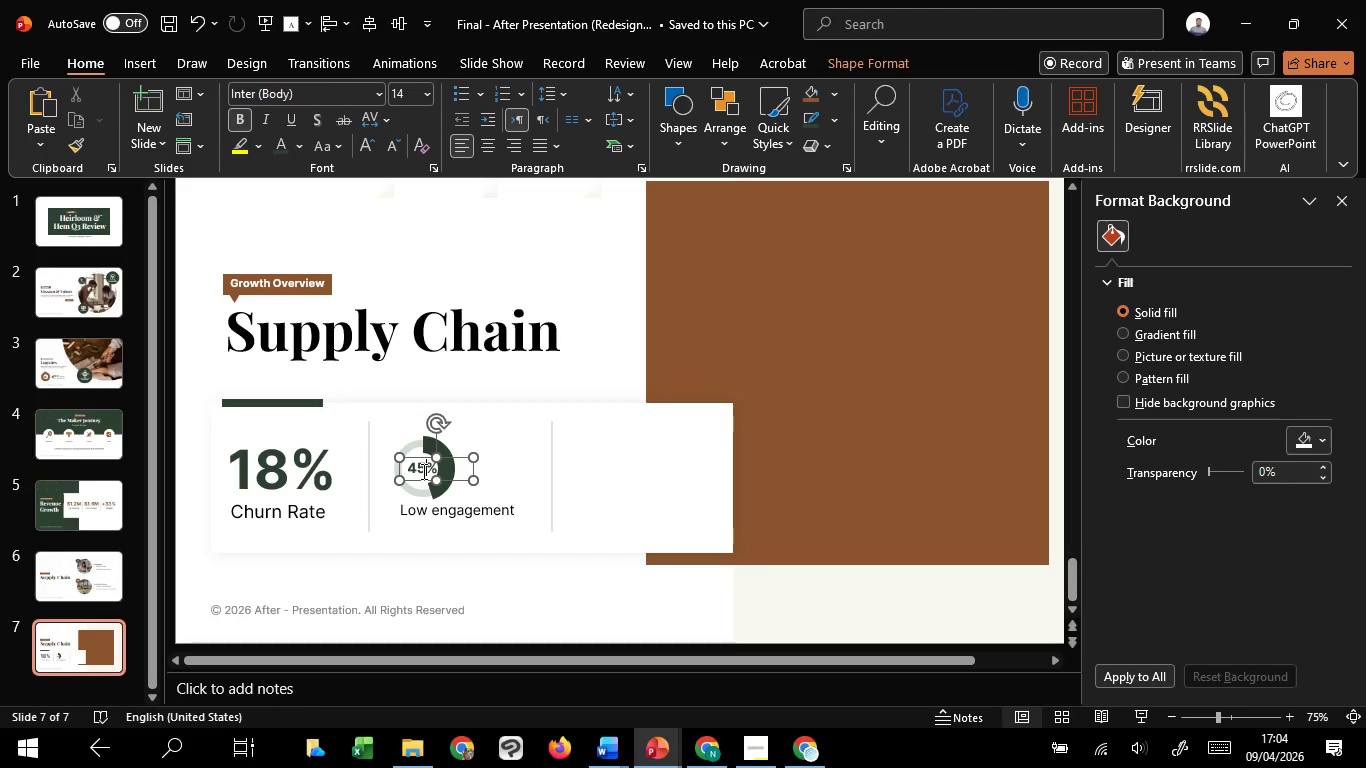 
hold_key(key=ControlLeft, duration=0.7)
scroll: coordinate [422, 471], scroll_direction: up, amount: 6.0
 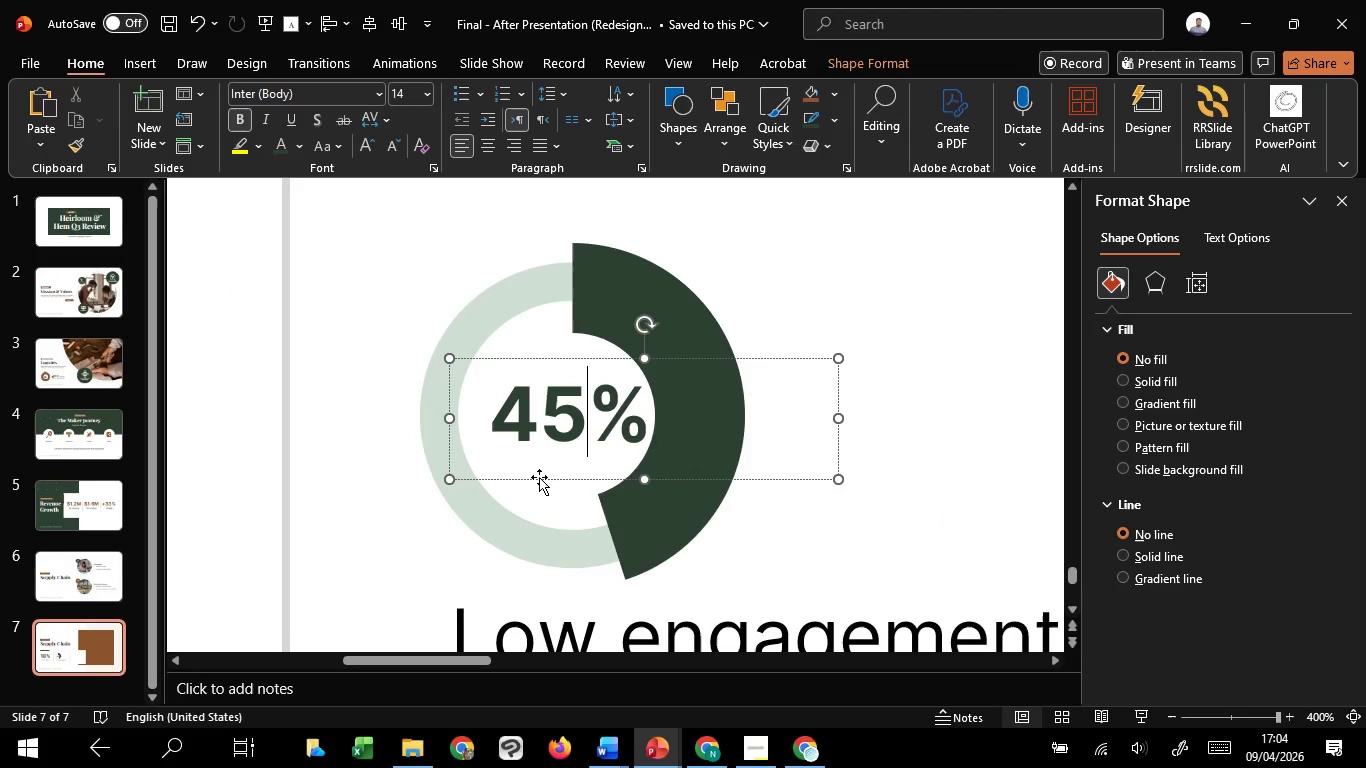 
left_click_drag(start_coordinate=[539, 477], to_coordinate=[524, 480])
 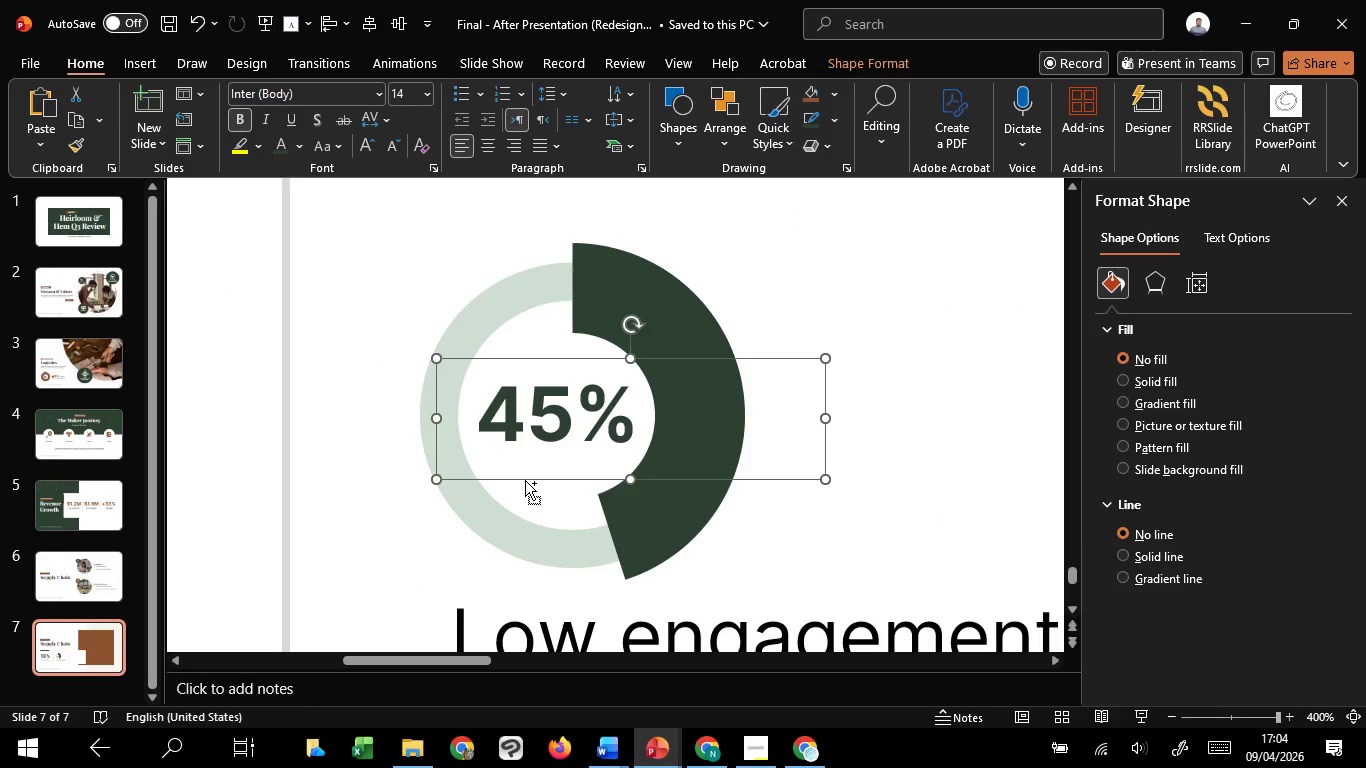 
hold_key(key=ShiftLeft, duration=1.52)
 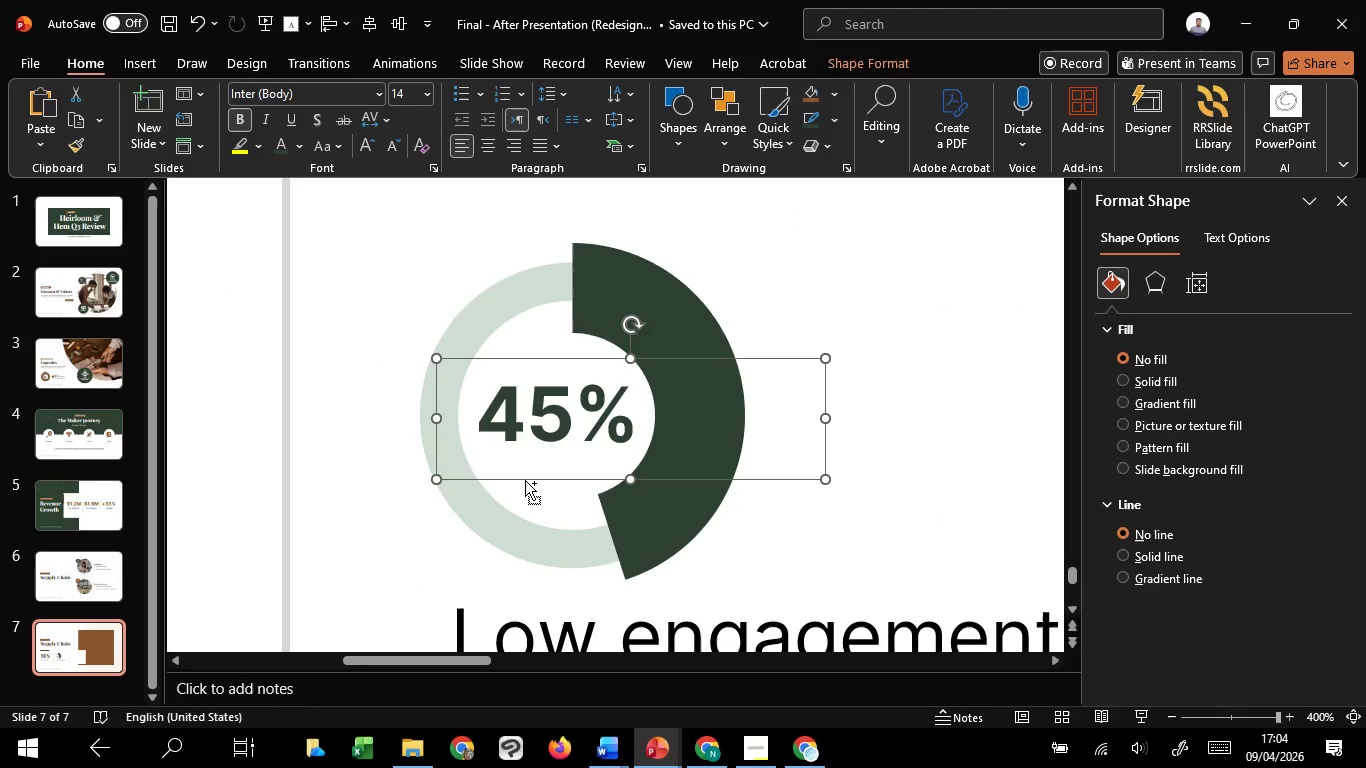 
hold_key(key=ShiftLeft, duration=0.36)
 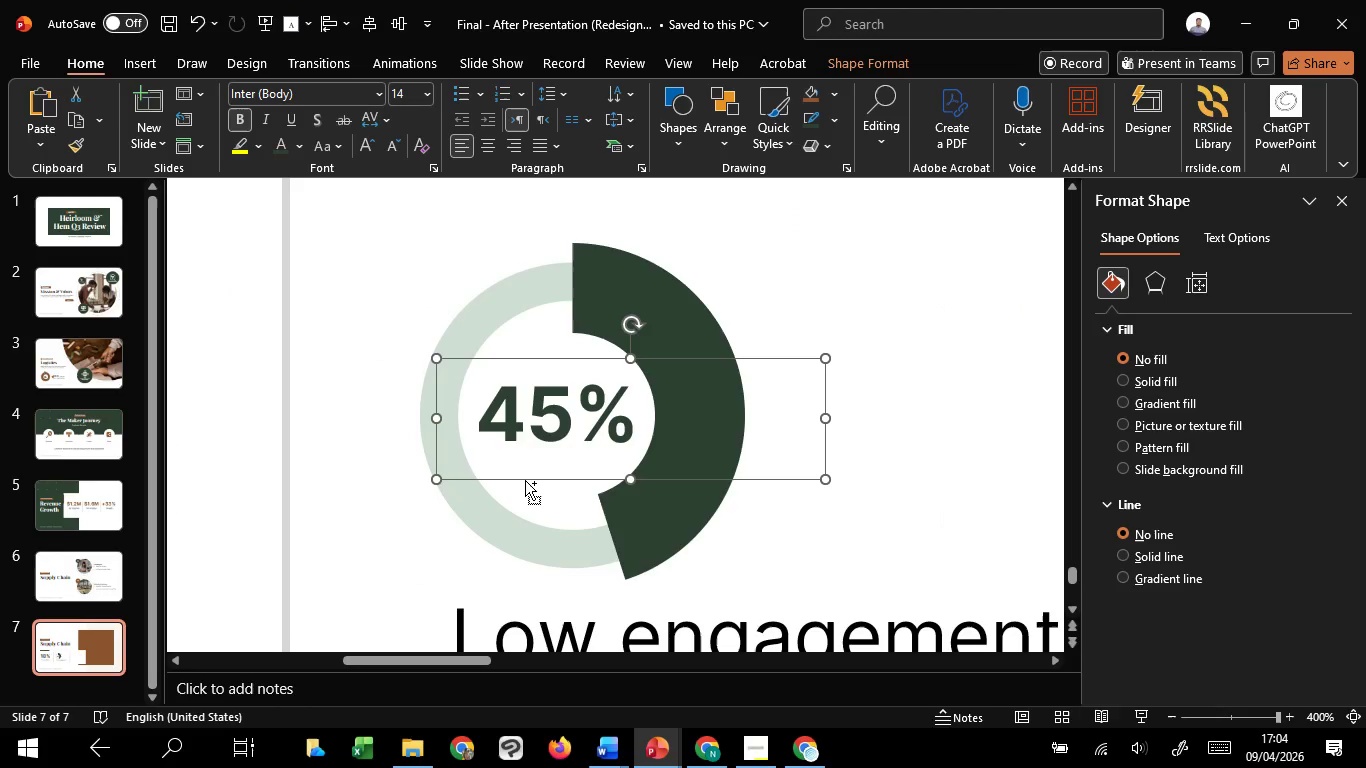 
hold_key(key=ControlLeft, duration=1.51)
scroll: coordinate [525, 480], scroll_direction: down, amount: 3.0
 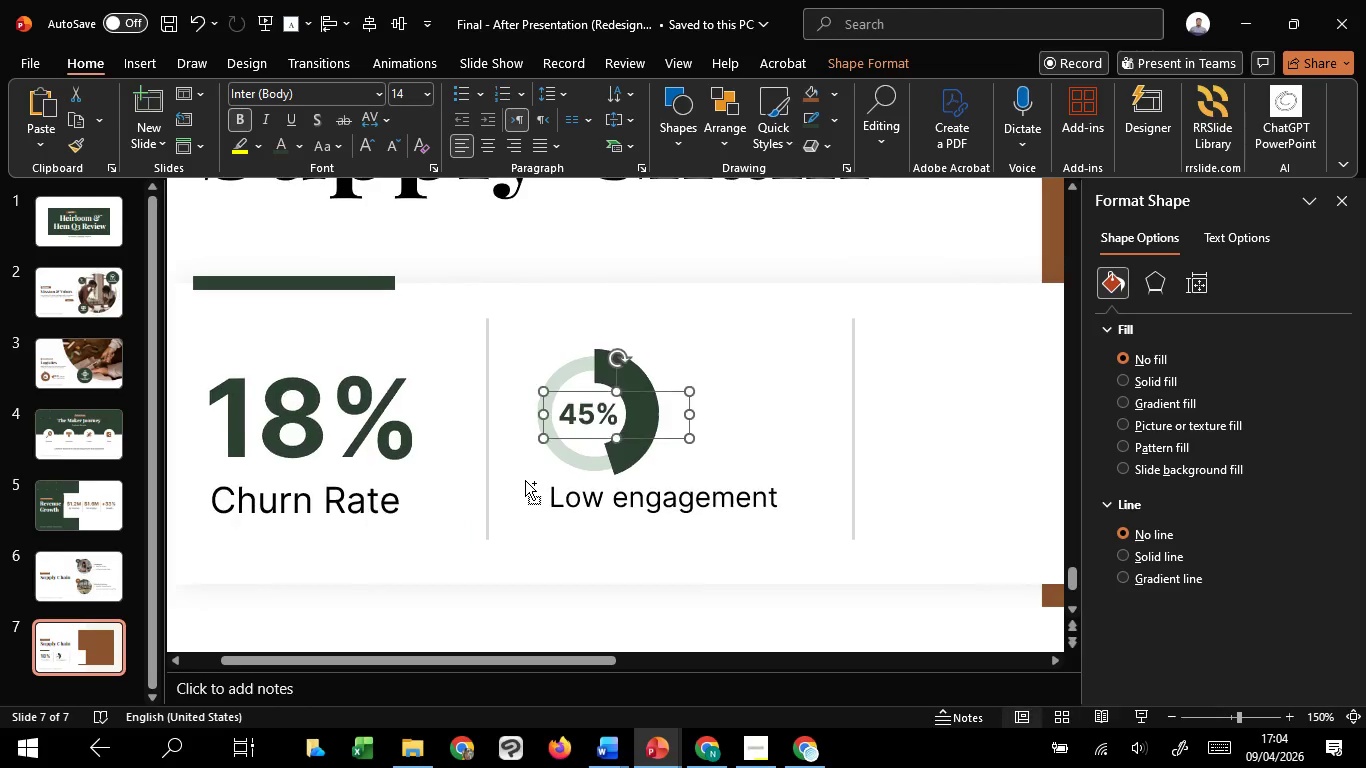 
key(Control+ControlLeft)
 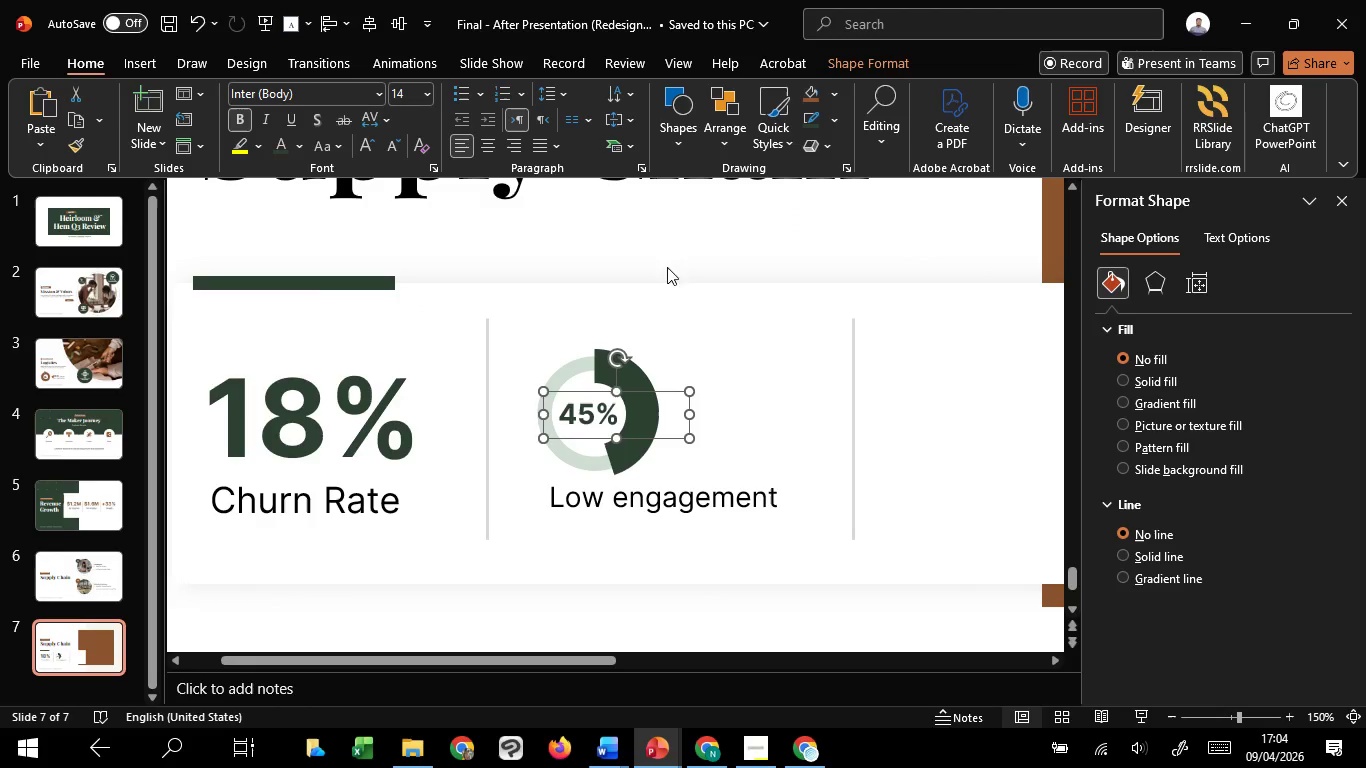 
key(Control+ControlLeft)
 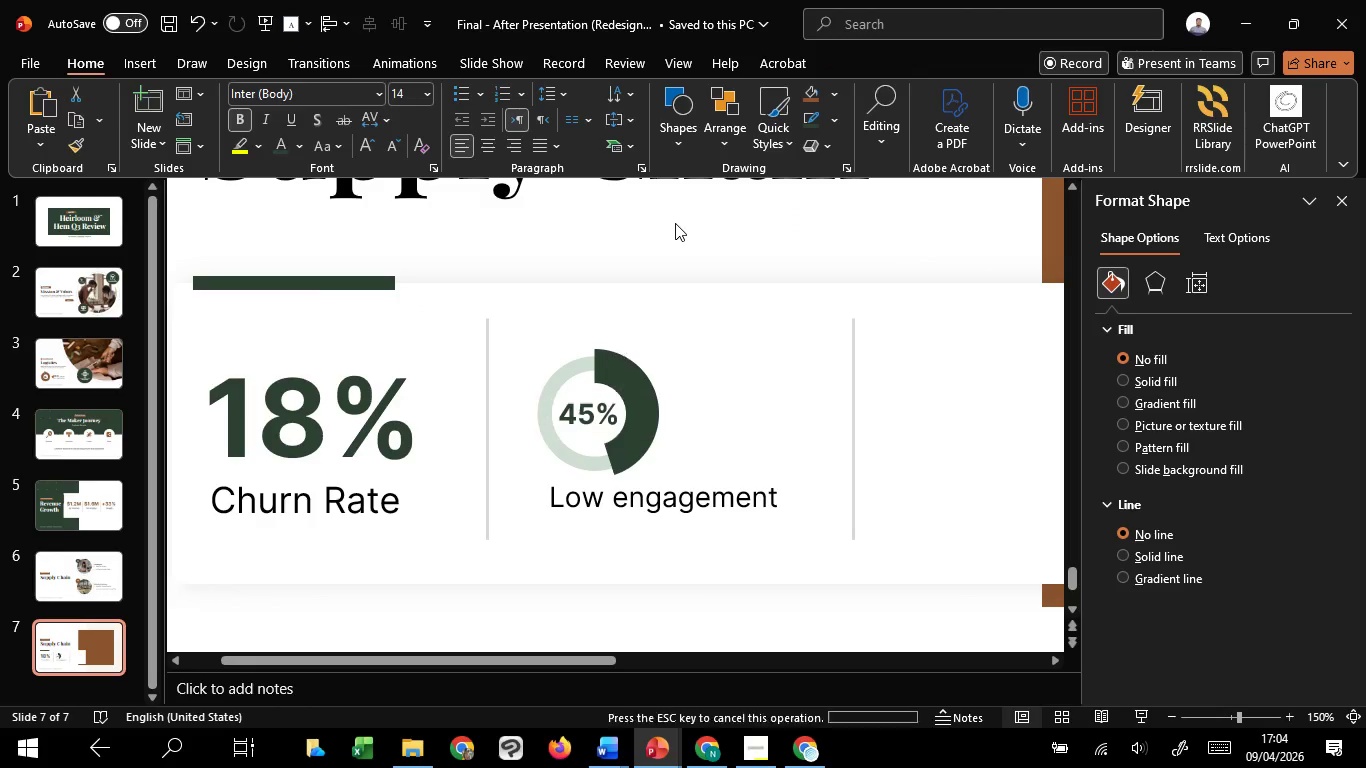 
left_click([675, 223])
 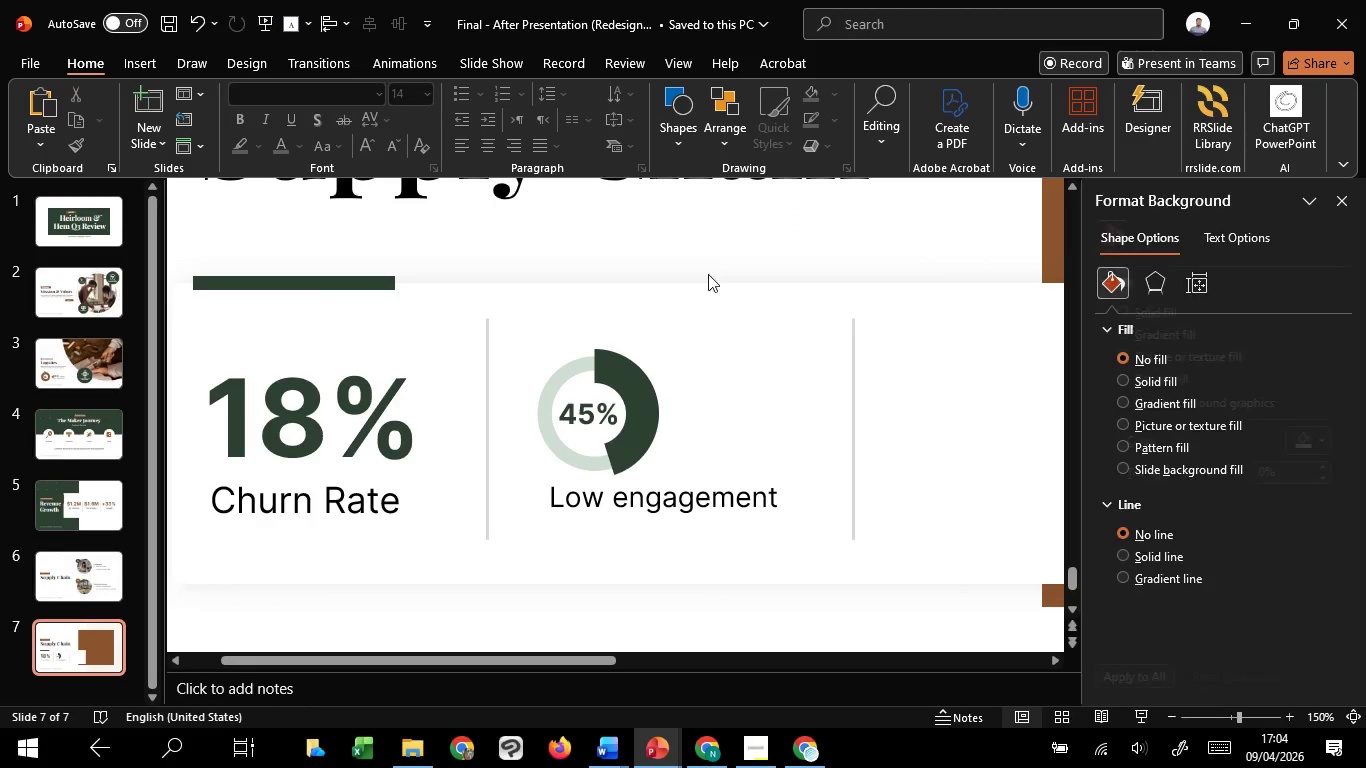 
hold_key(key=ControlLeft, duration=1.5)
scroll: coordinate [739, 308], scroll_direction: down, amount: 2.0
 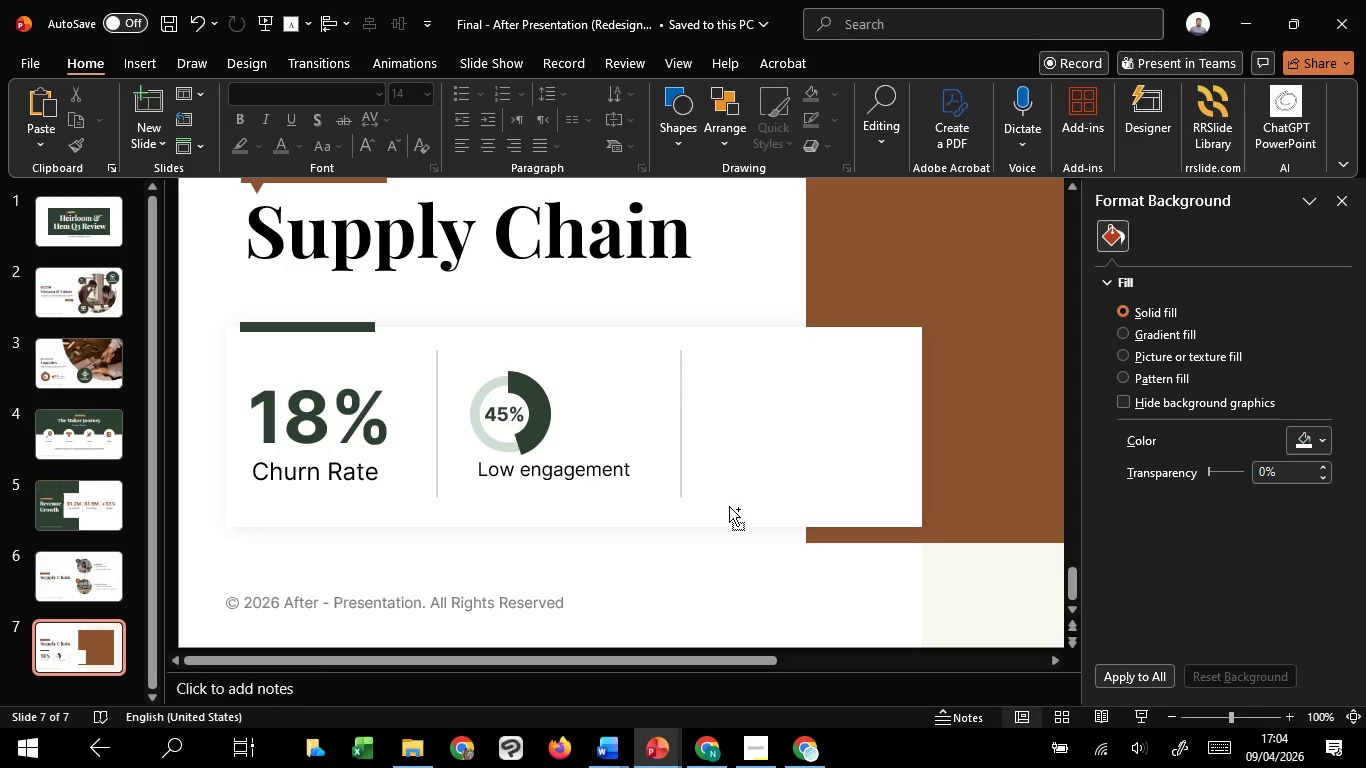 
hold_key(key=ControlLeft, duration=0.53)
 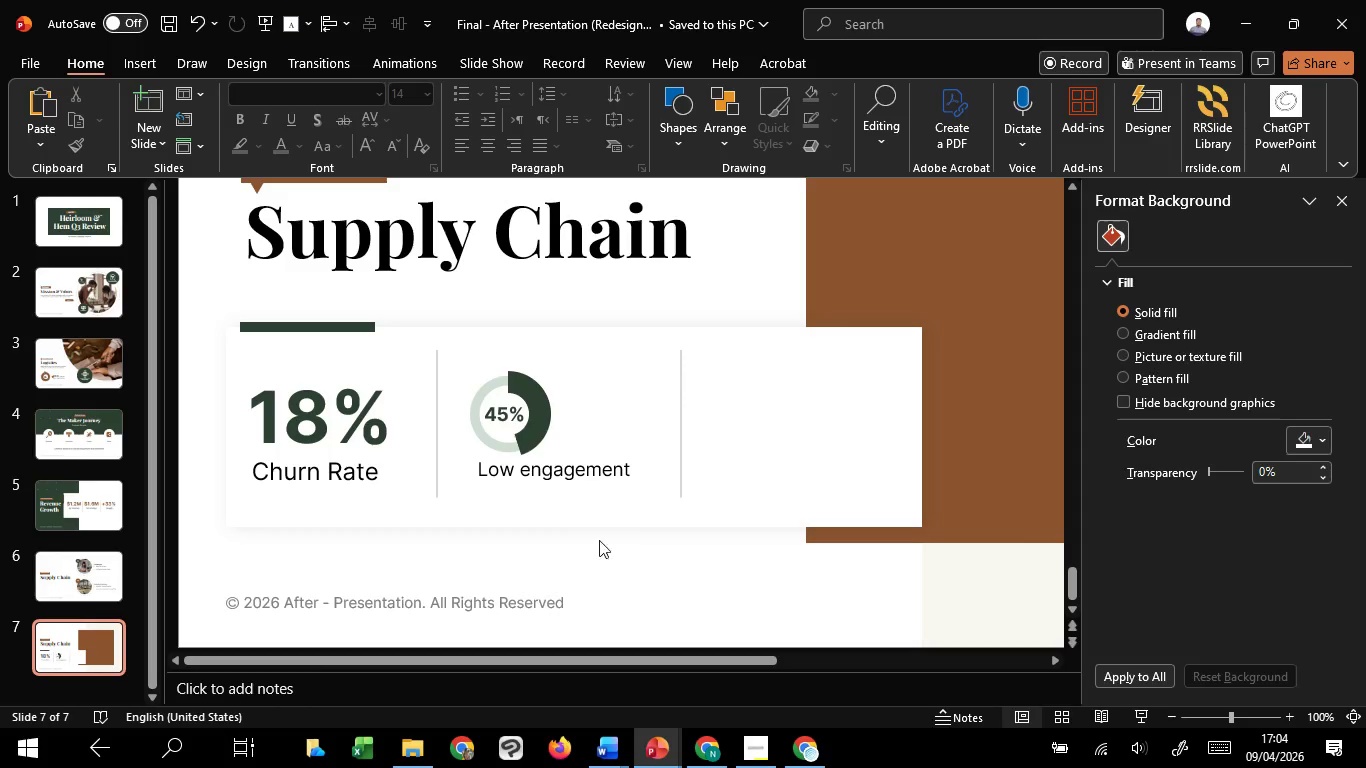 
left_click([551, 476])
 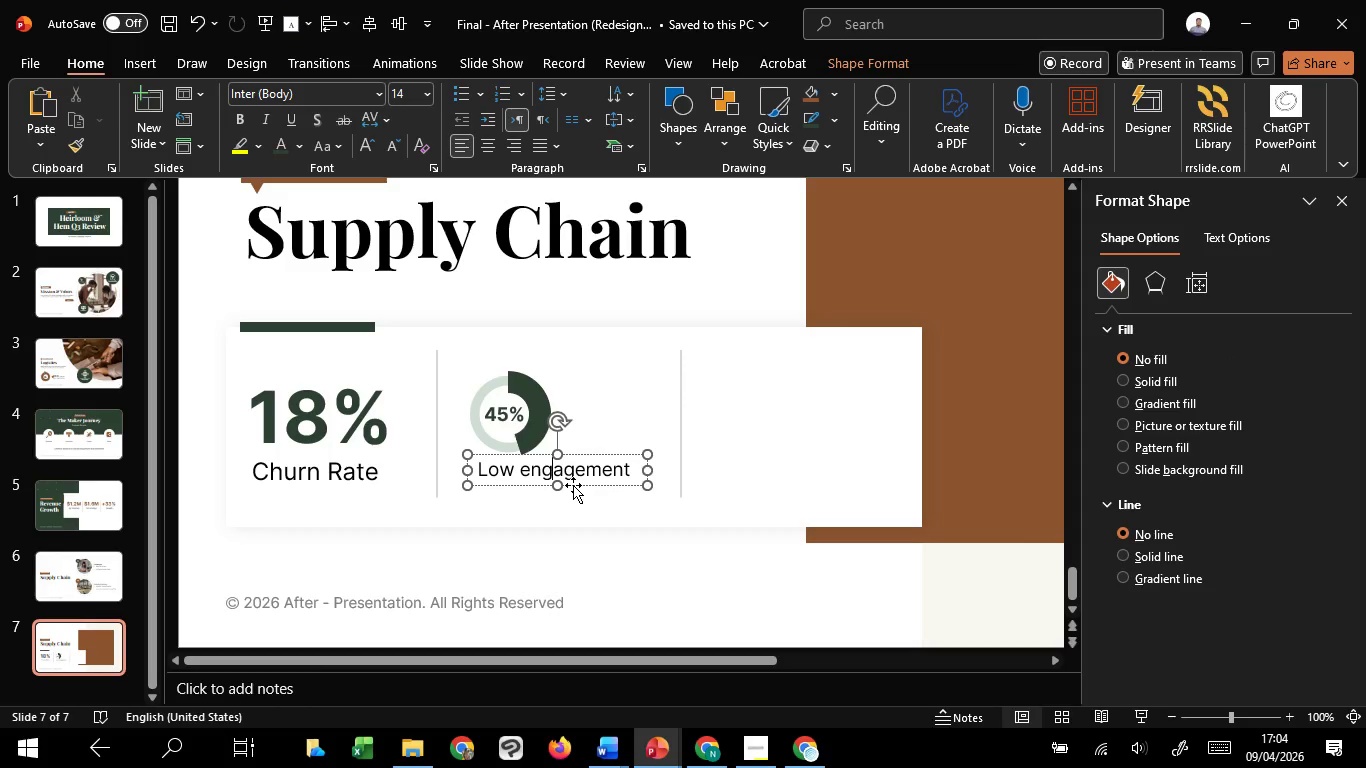 
left_click([573, 485])
 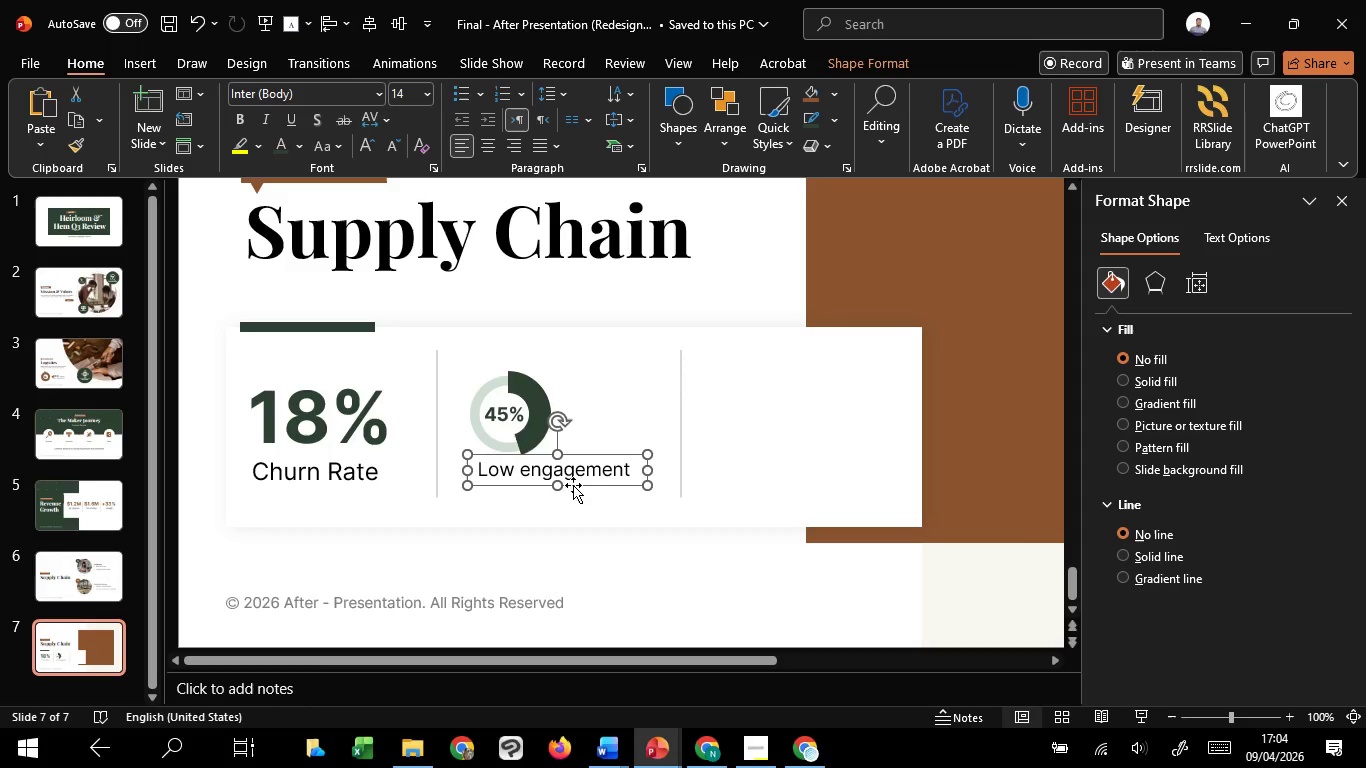 
hold_key(key=ControlLeft, duration=2.12)
hold_key(key=ShiftLeft, duration=1.81)
left_click_drag(start_coordinate=[573, 485], to_coordinate=[811, 458])
 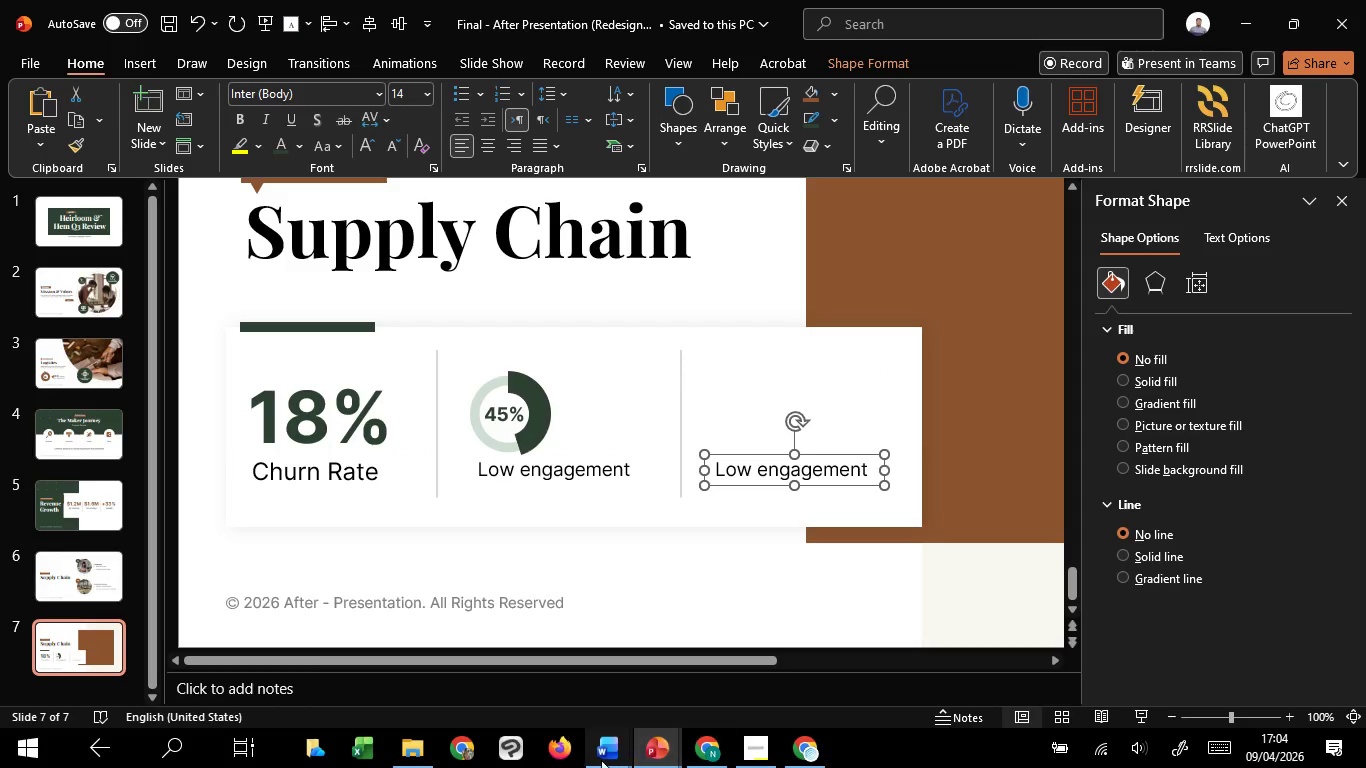 
hold_key(key=C, duration=1.28)
 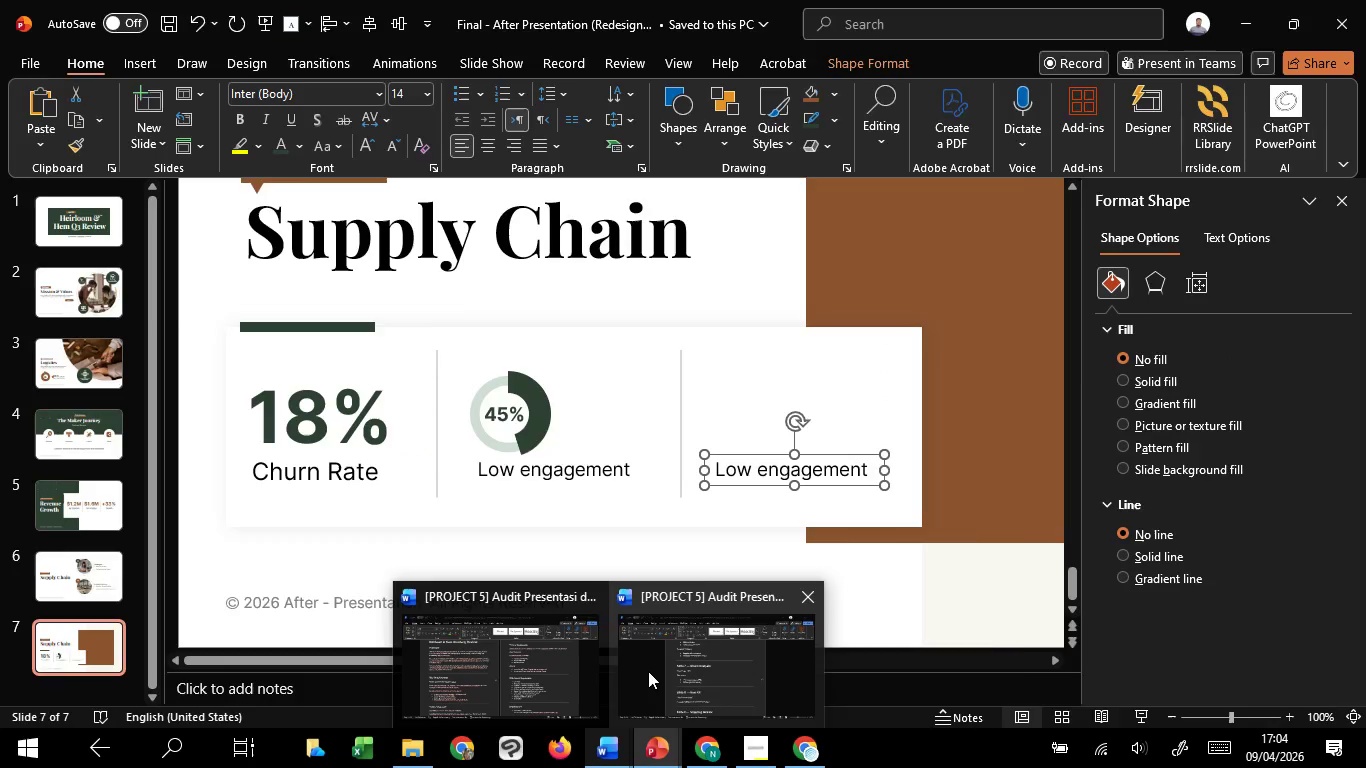 
left_click([648, 671])
 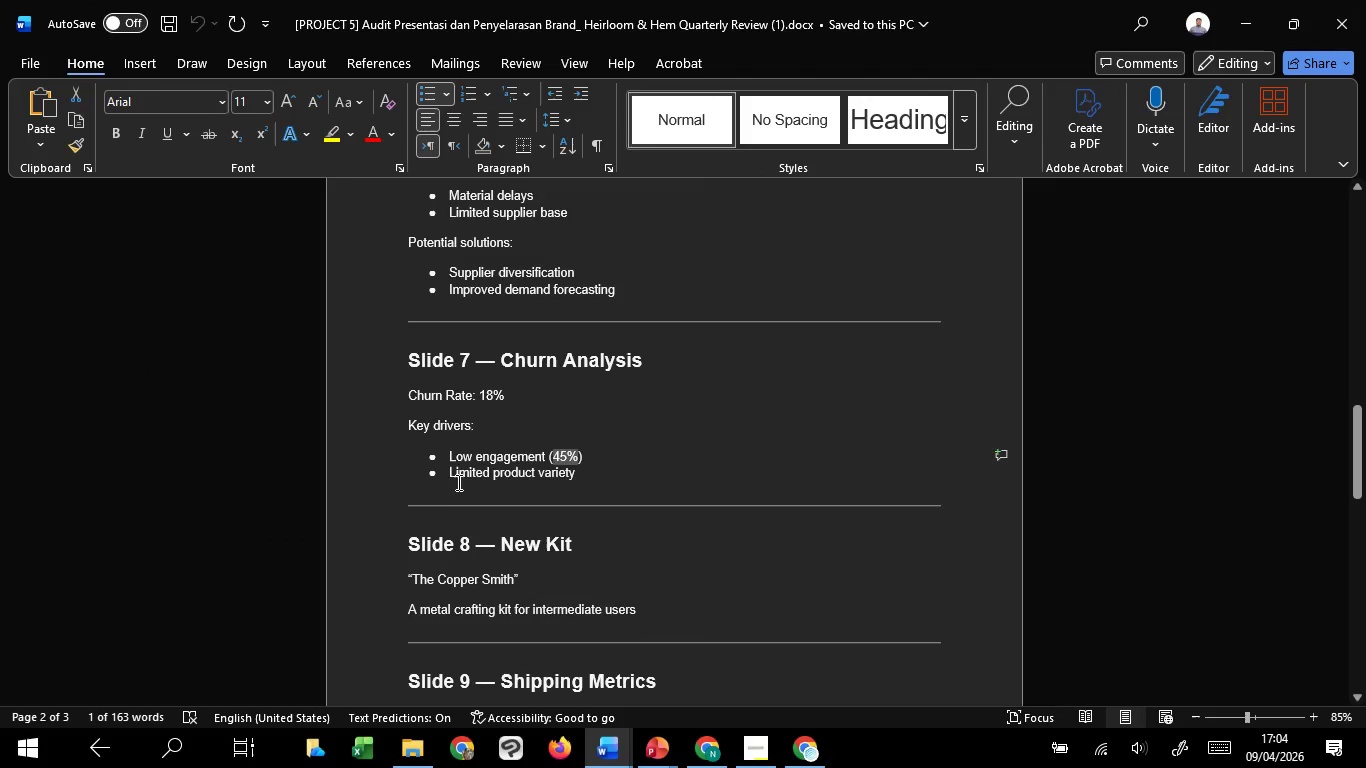 
left_click_drag(start_coordinate=[450, 478], to_coordinate=[578, 473])
 